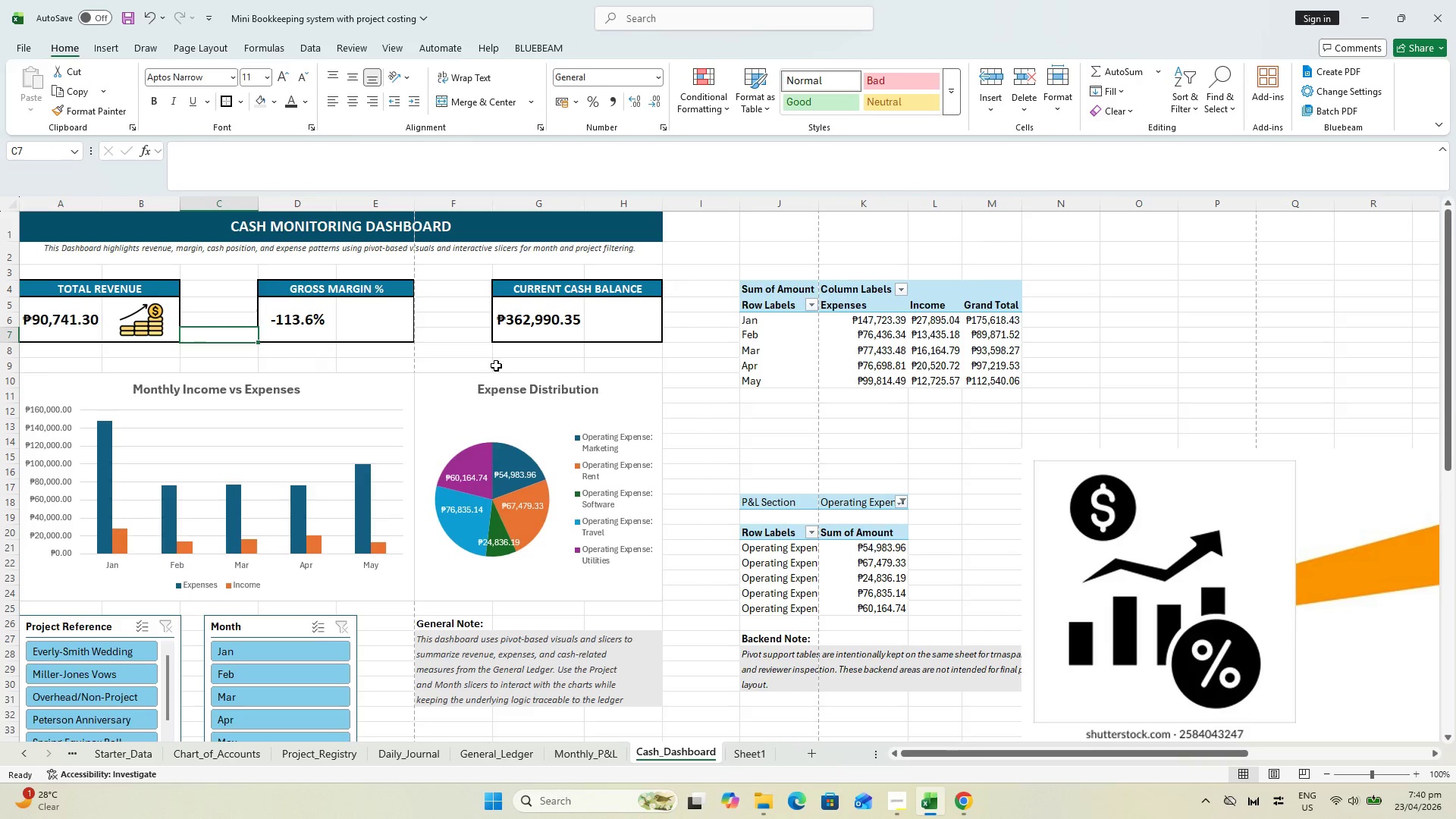 
left_click_drag(start_coordinate=[1185, 513], to_coordinate=[491, 362])
 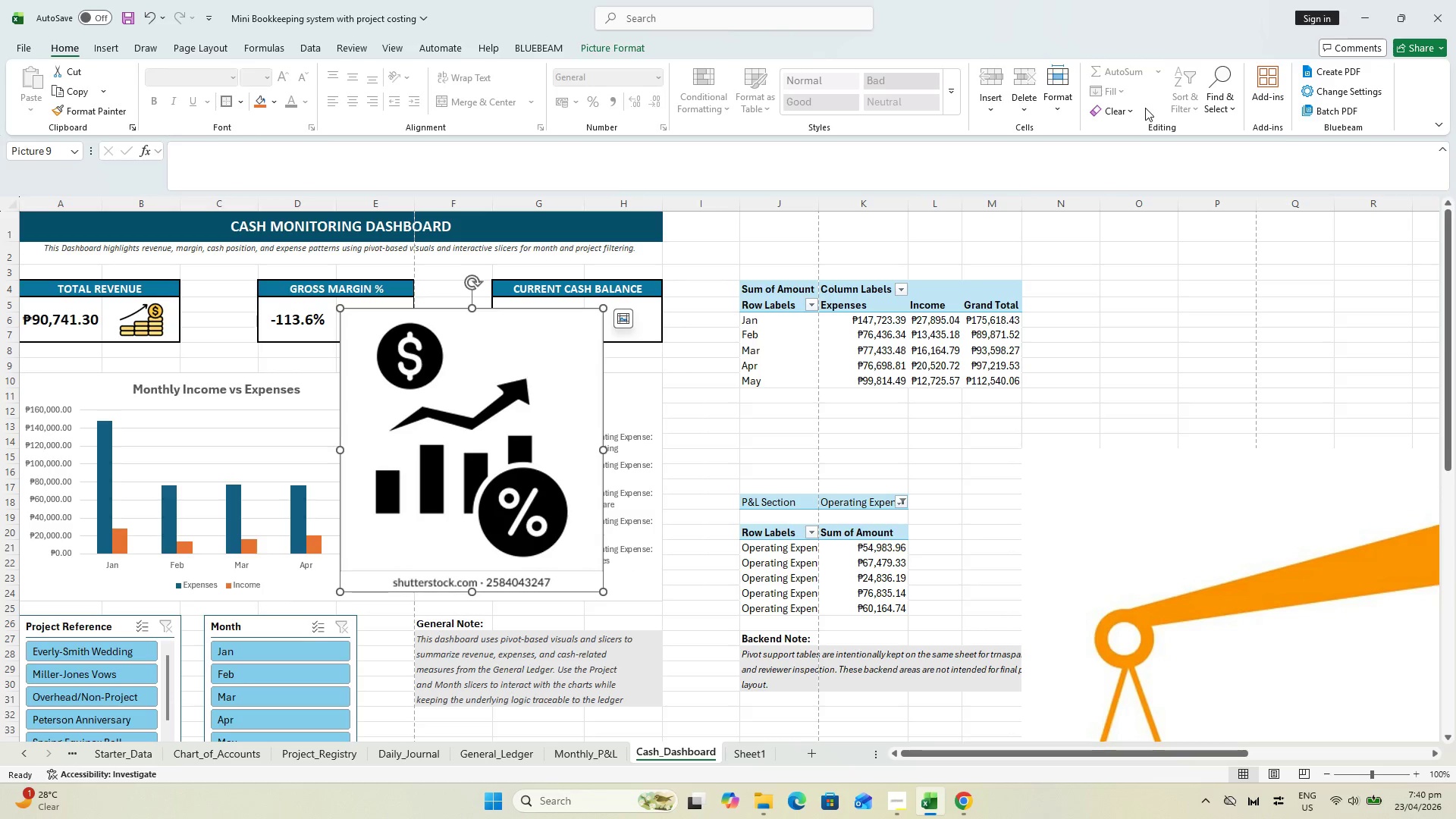 
hold_key(key=ControlLeft, duration=0.47)
scroll: coordinate [547, 472], scroll_direction: up, amount: 2.0
 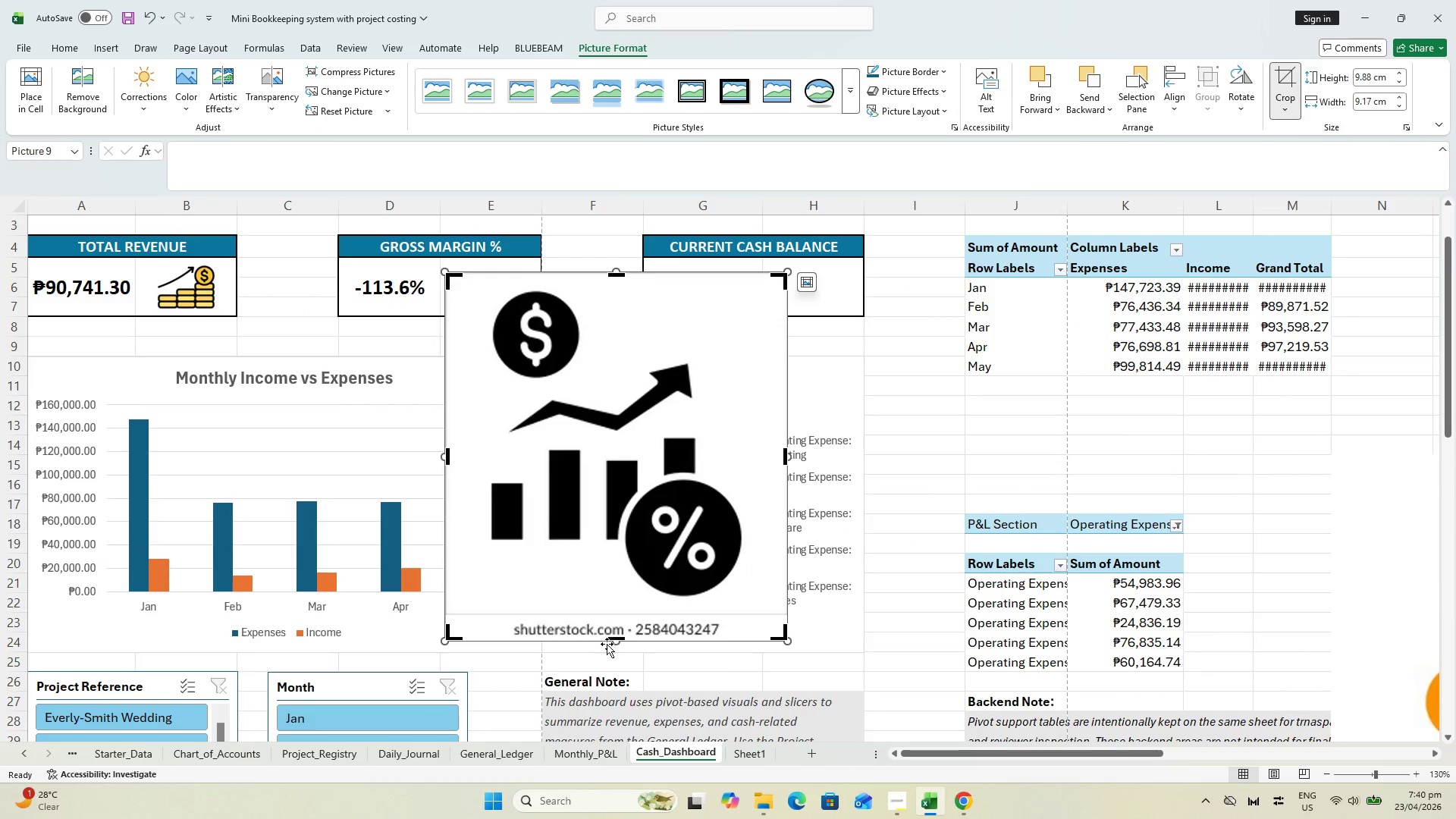 
left_click_drag(start_coordinate=[618, 637], to_coordinate=[625, 609])
 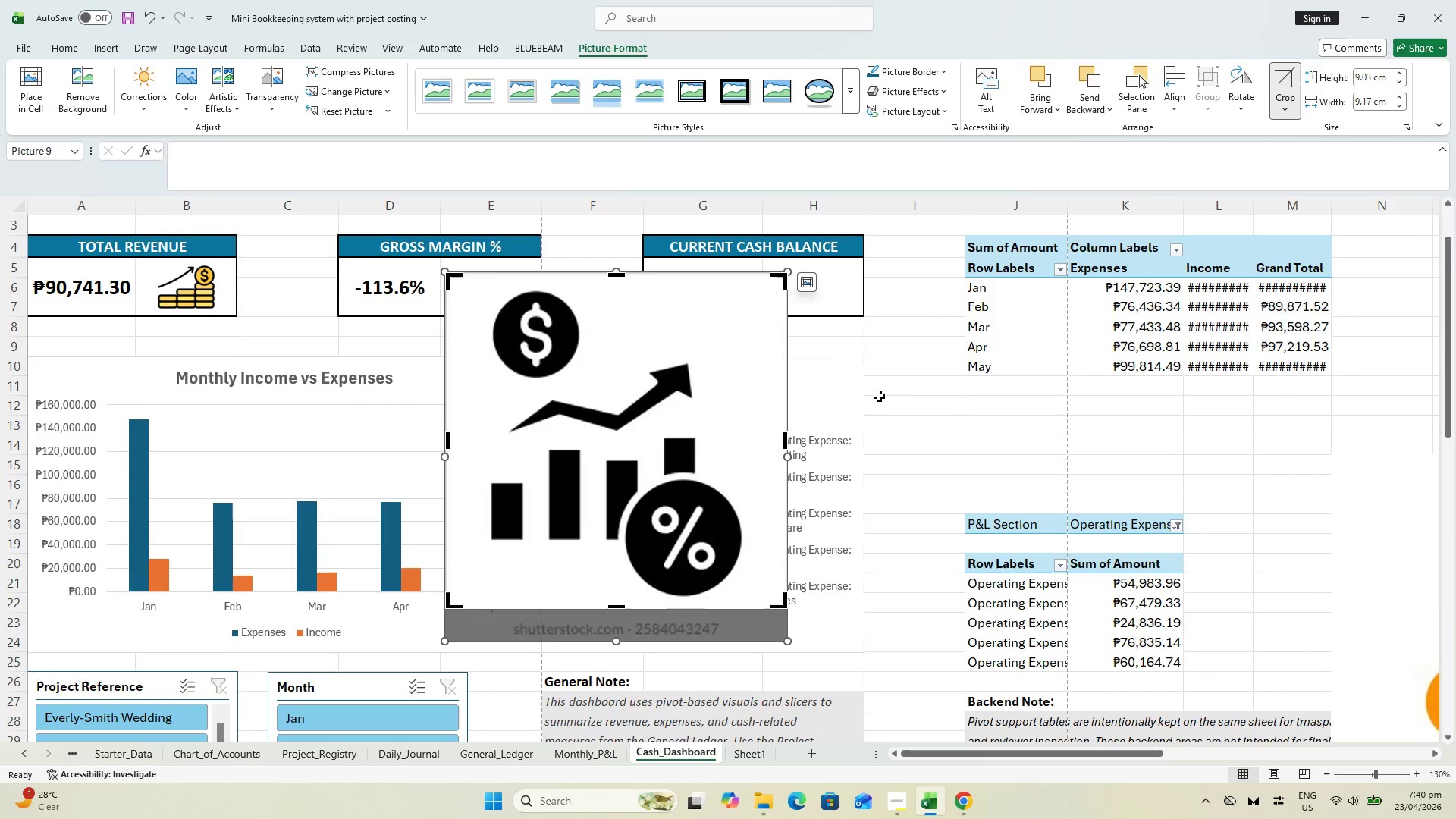 
left_click([908, 391])
 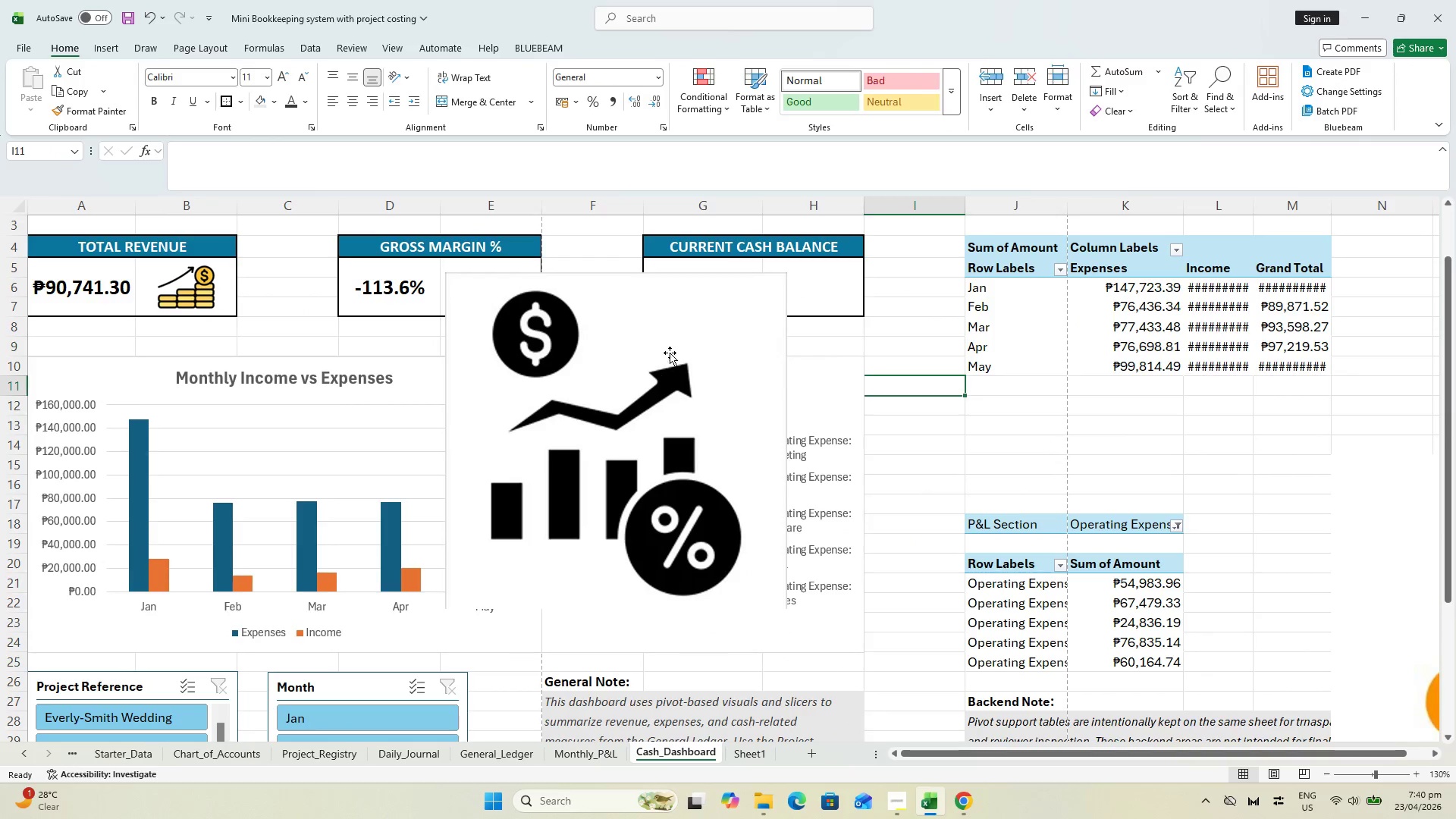 
left_click([670, 353])
 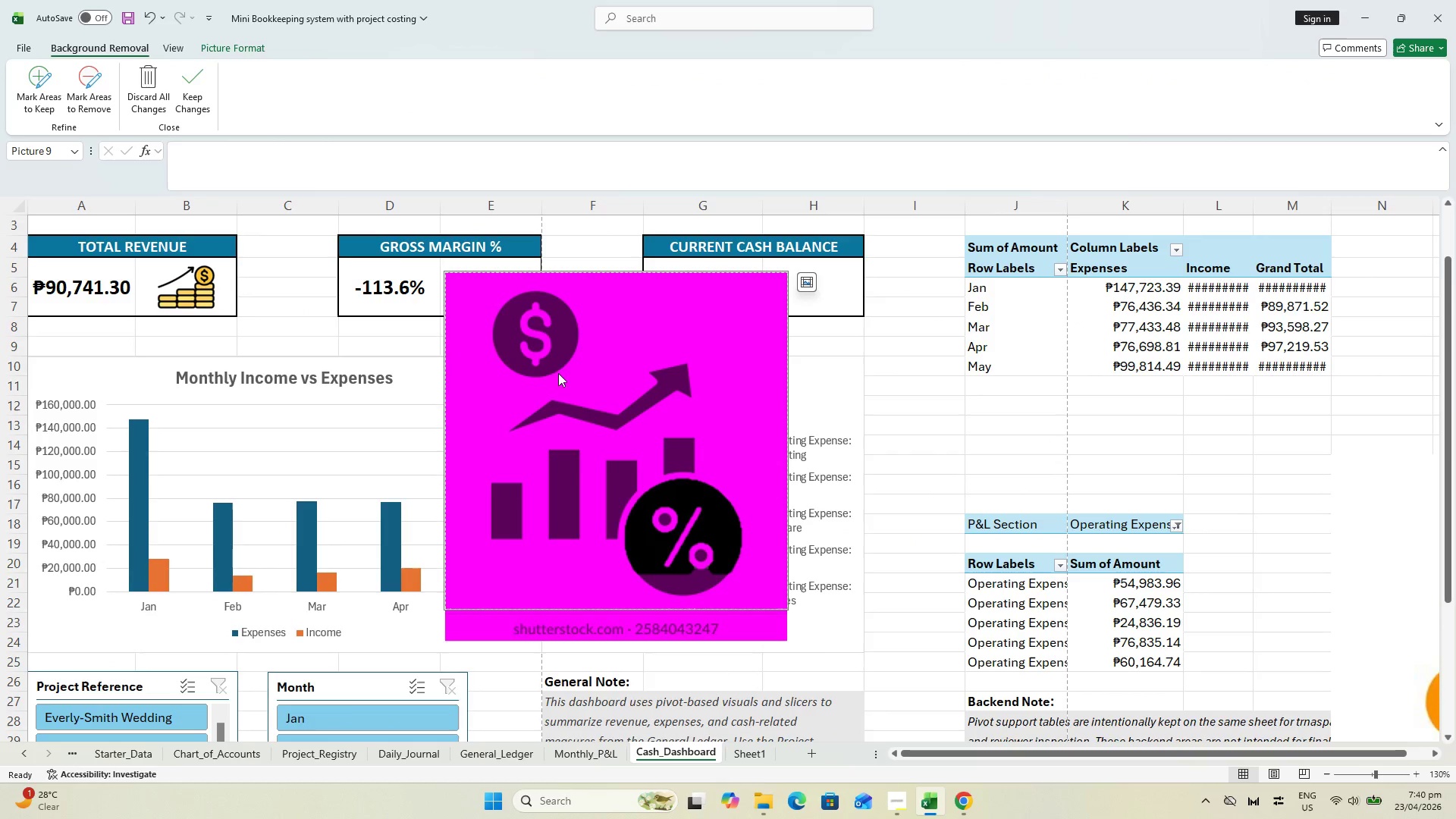 
left_click([40, 81])
 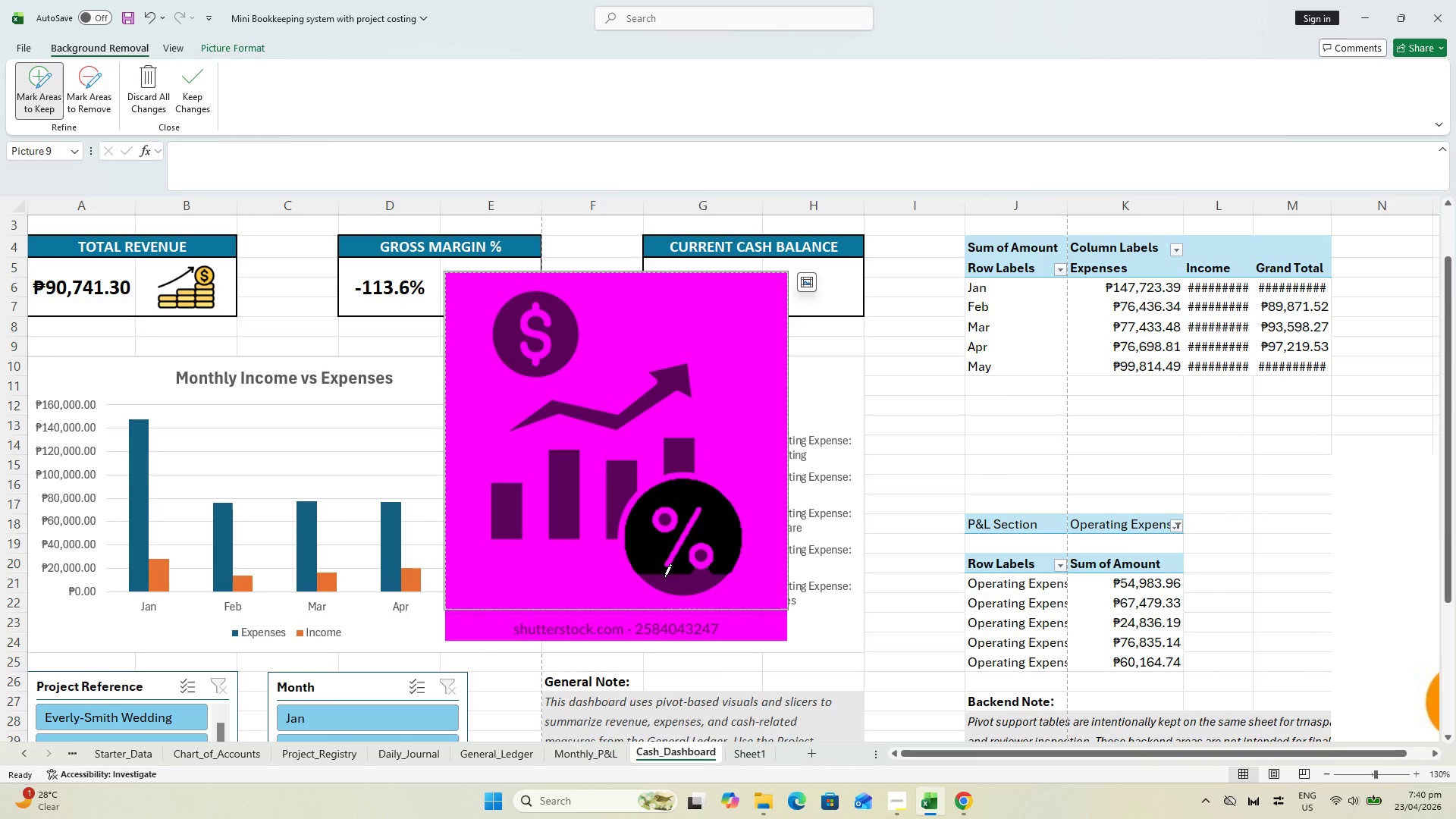 
left_click([667, 580])
 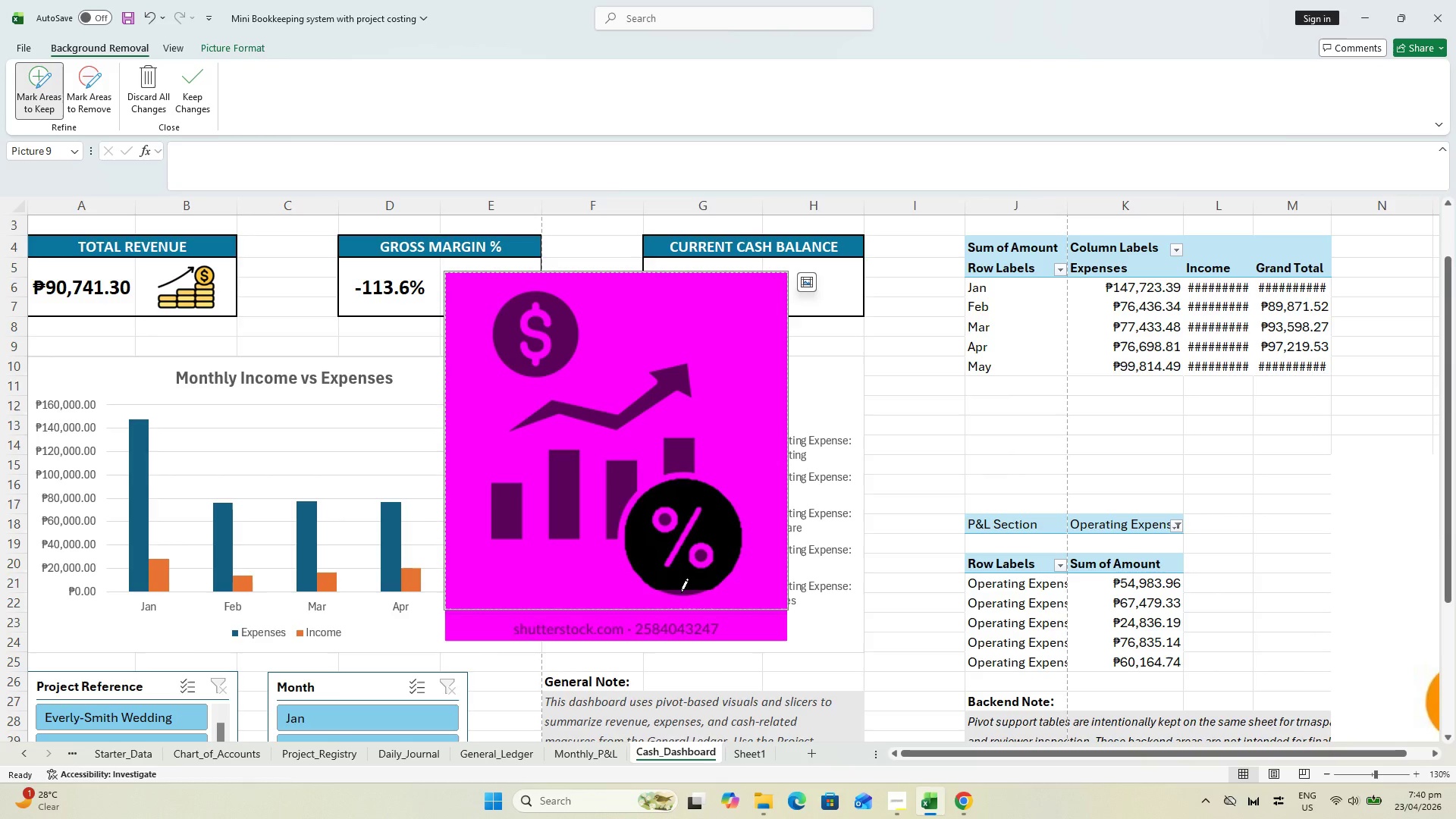 
left_click([682, 592])
 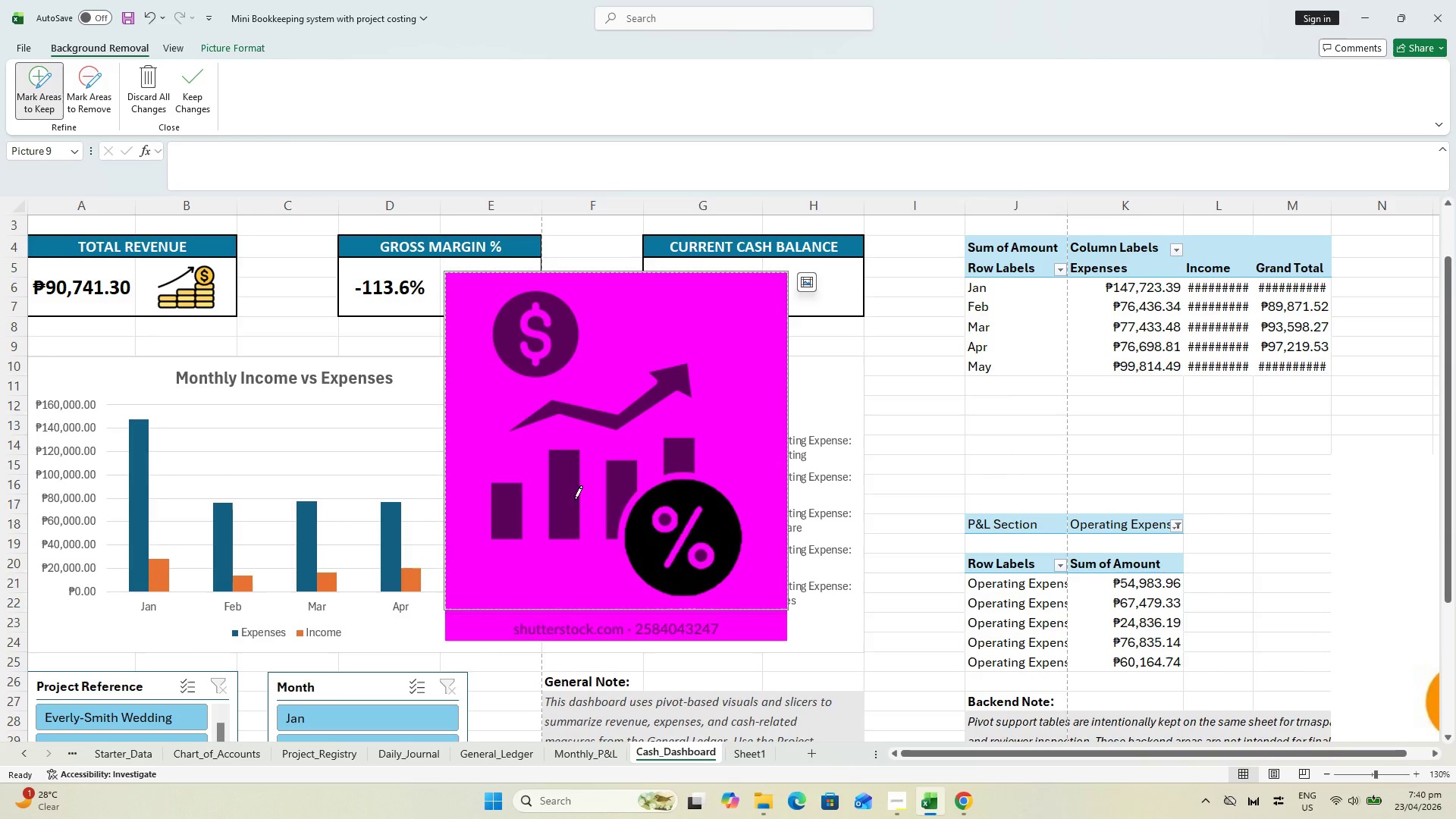 
left_click([567, 496])
 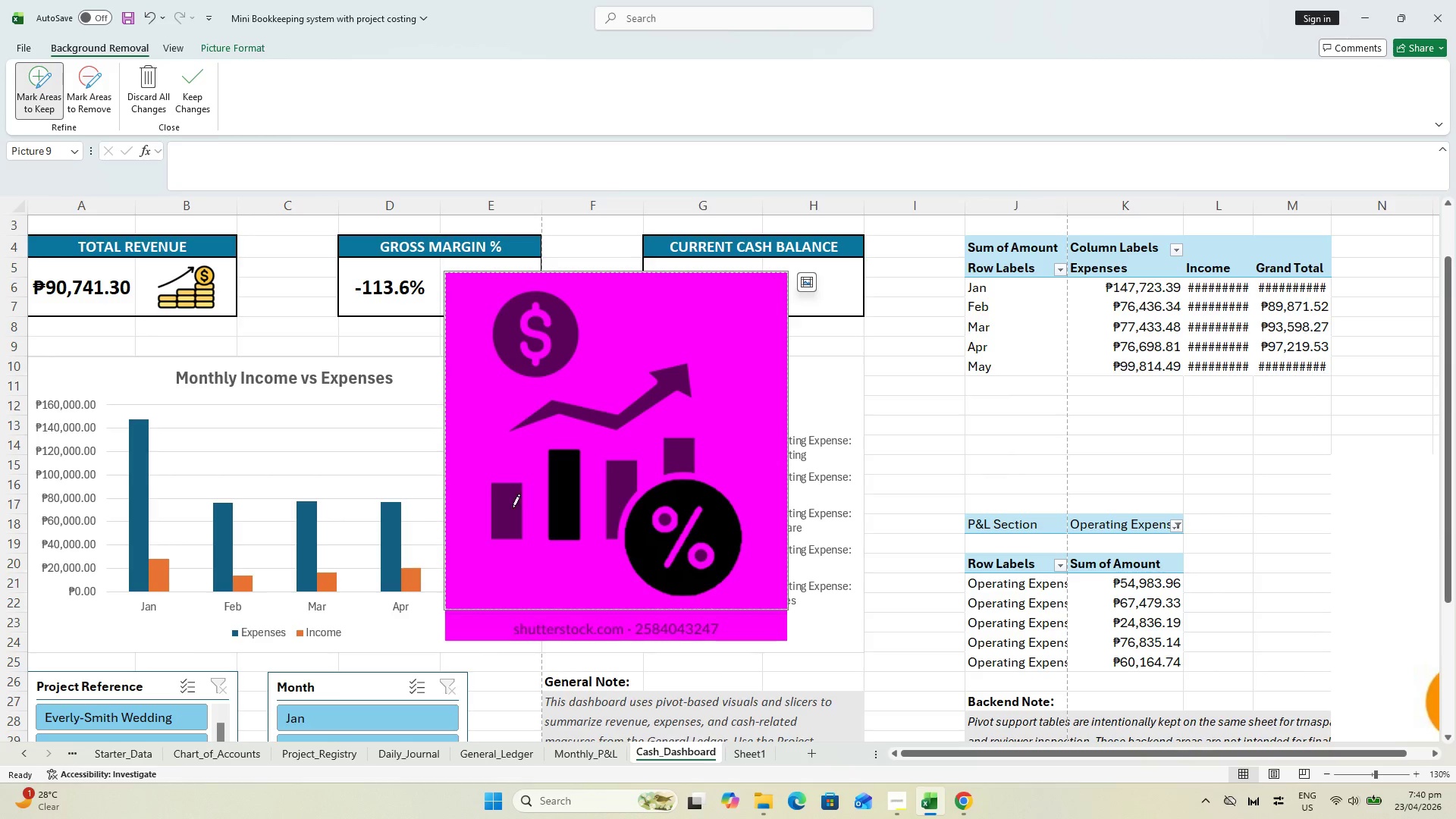 
left_click([507, 508])
 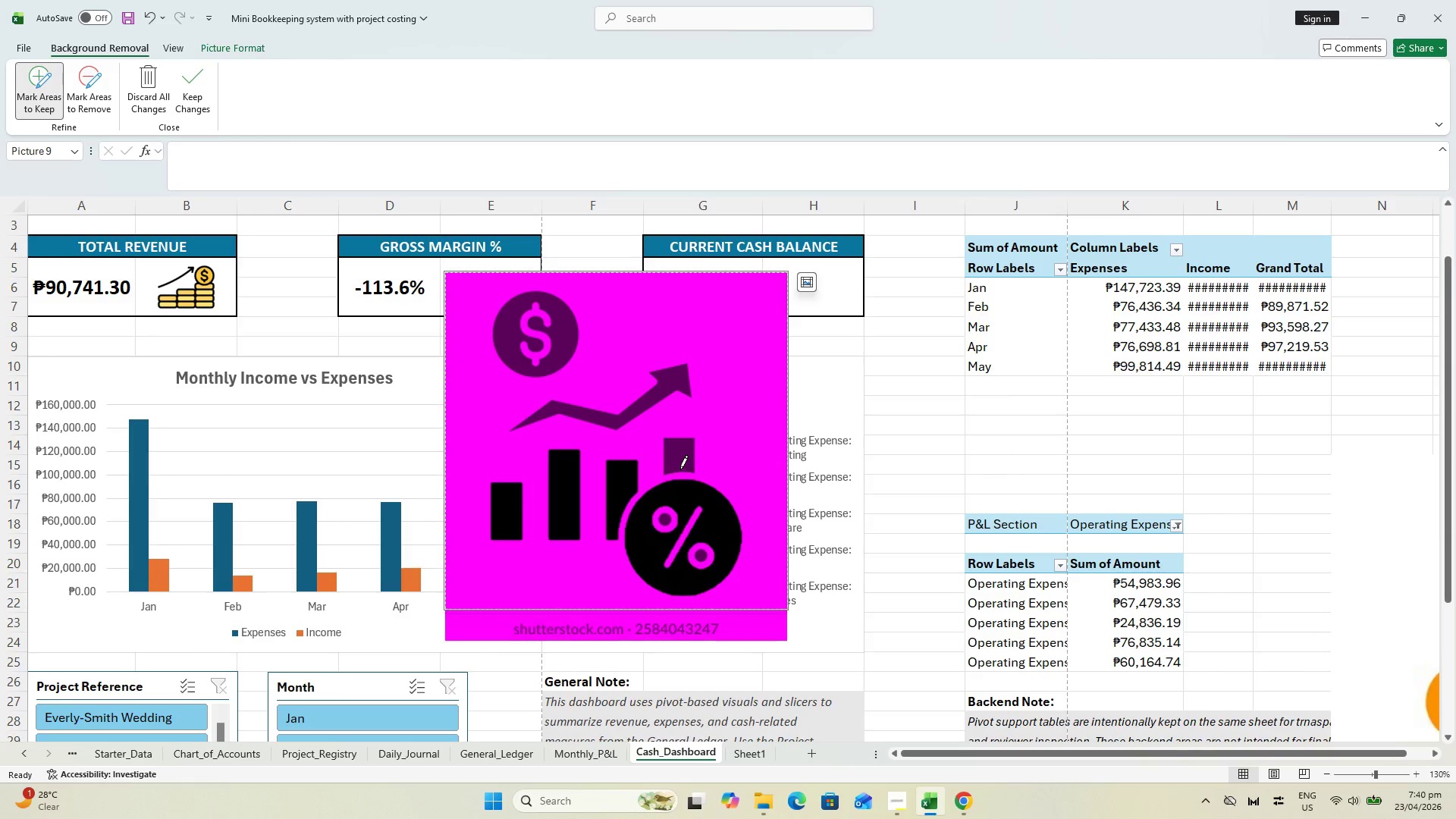 
left_click([681, 457])
 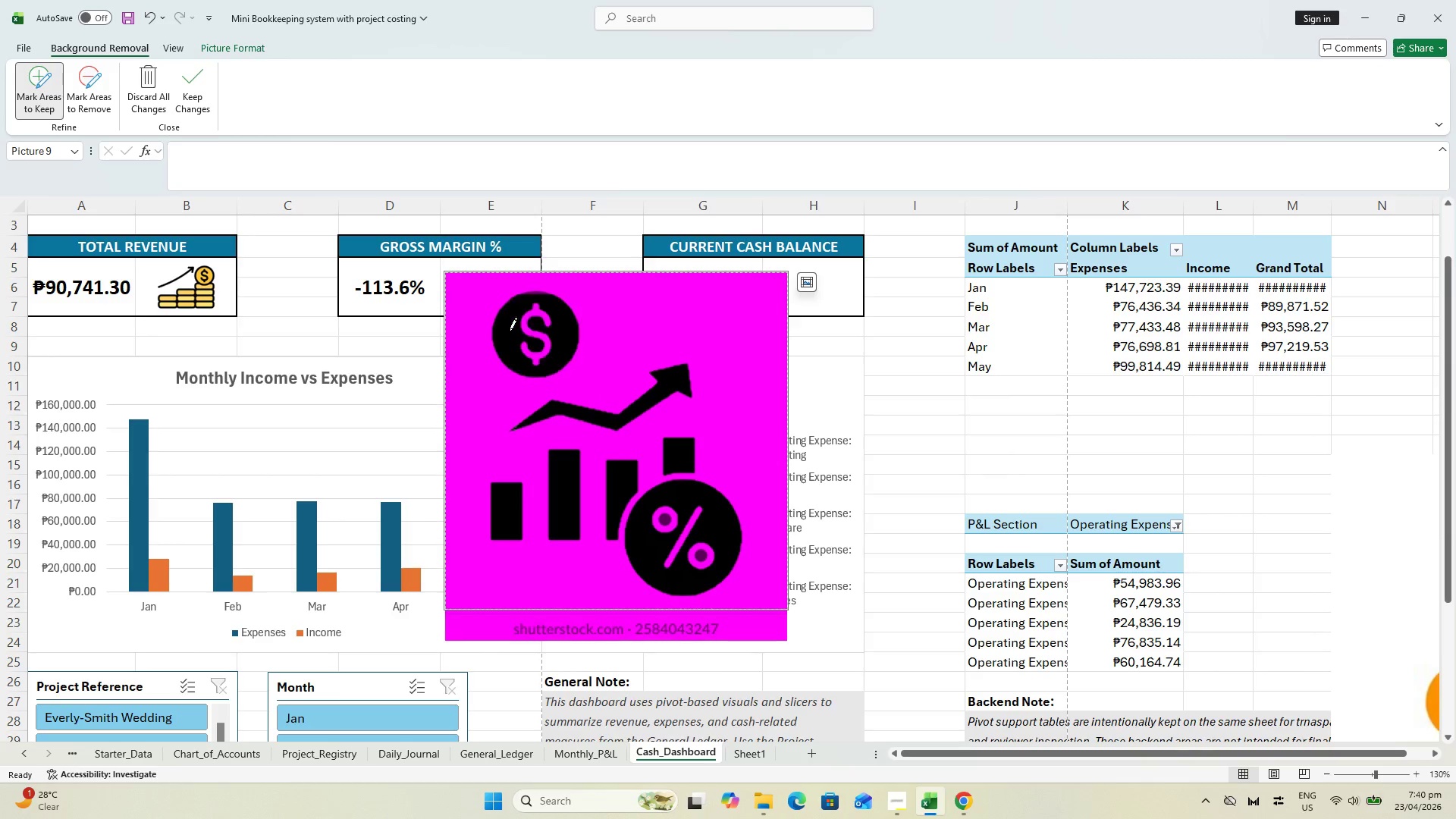 
left_click([868, 396])
 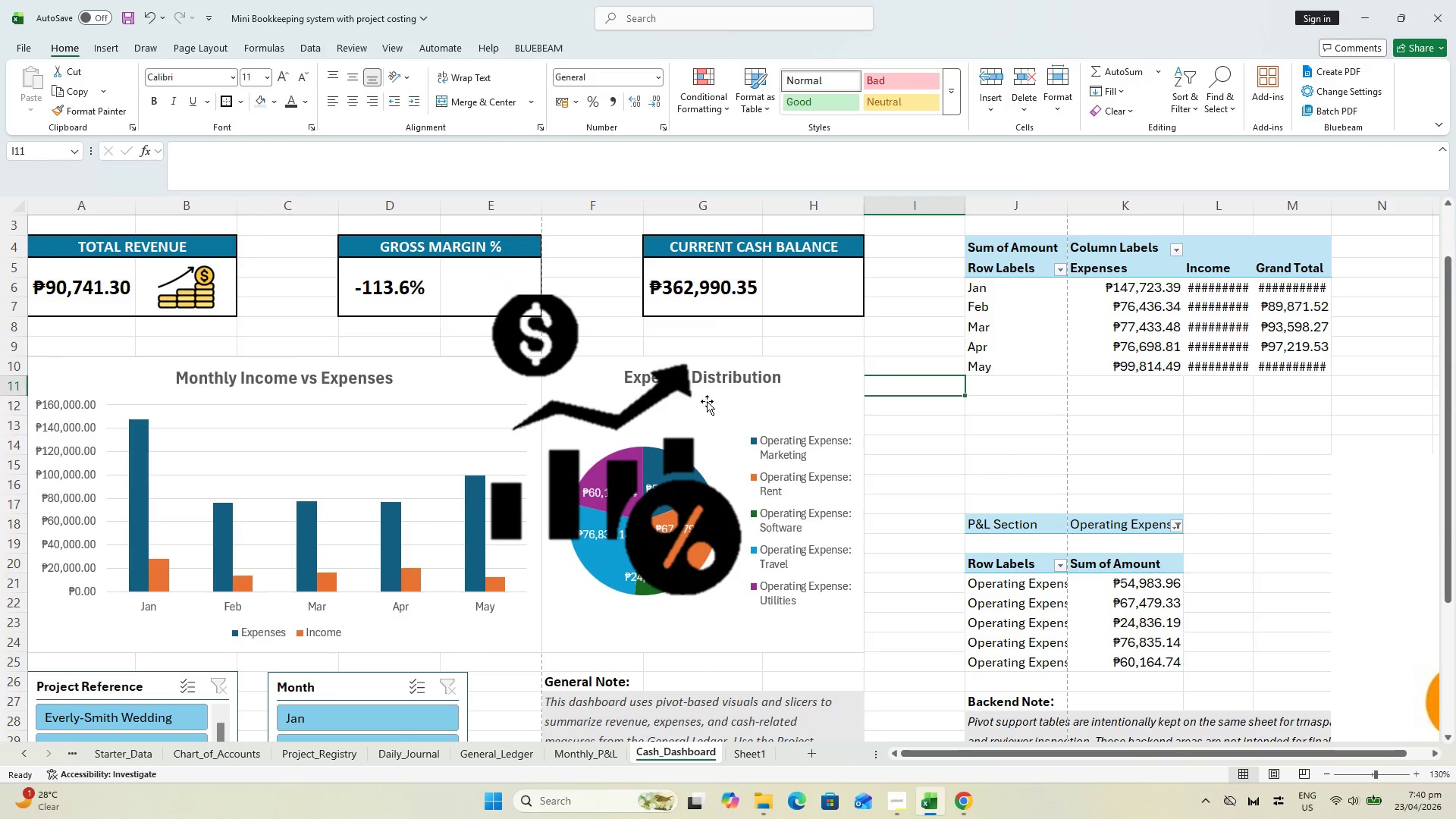 
key(Escape)
 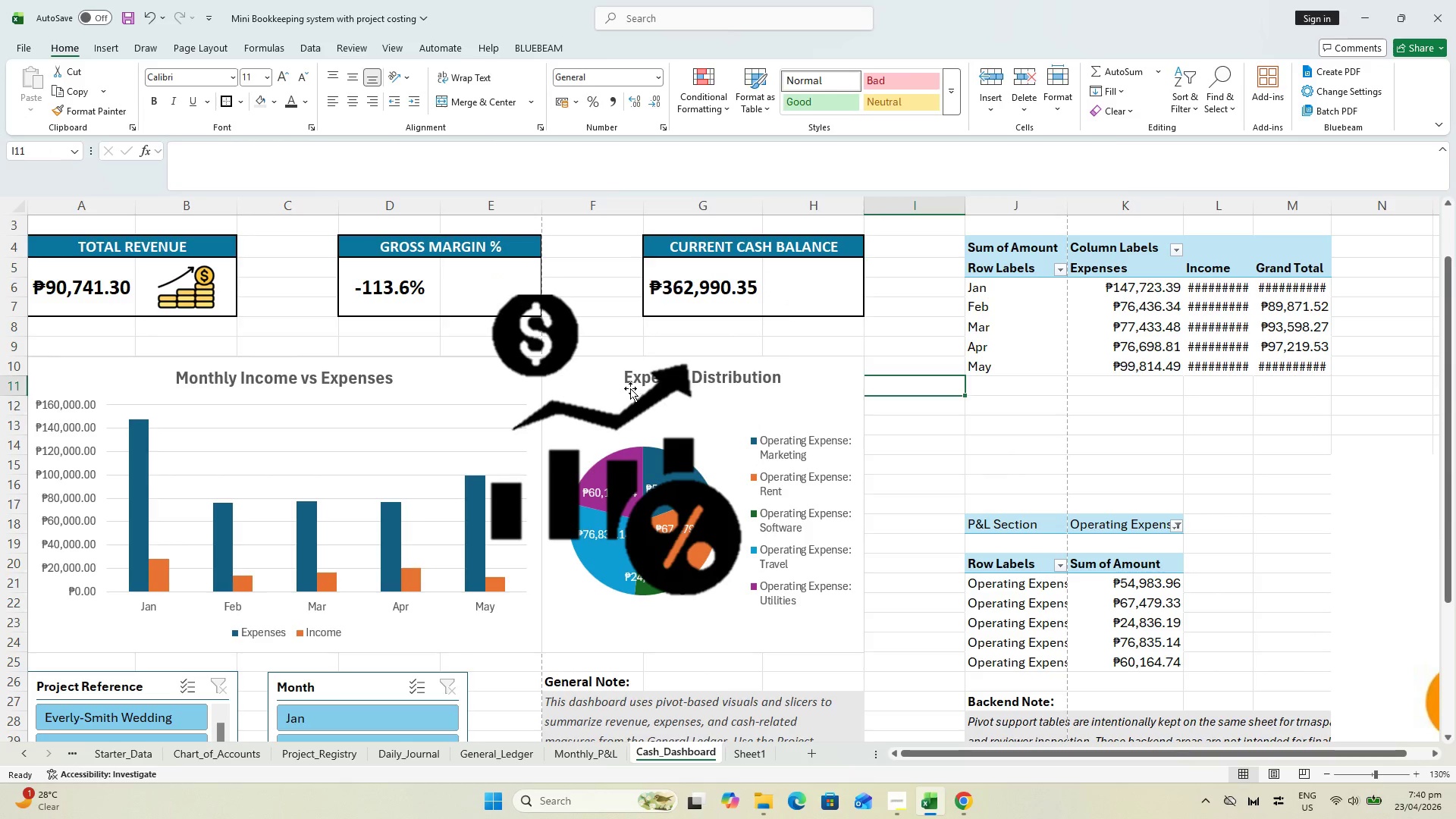 
left_click([630, 388])
 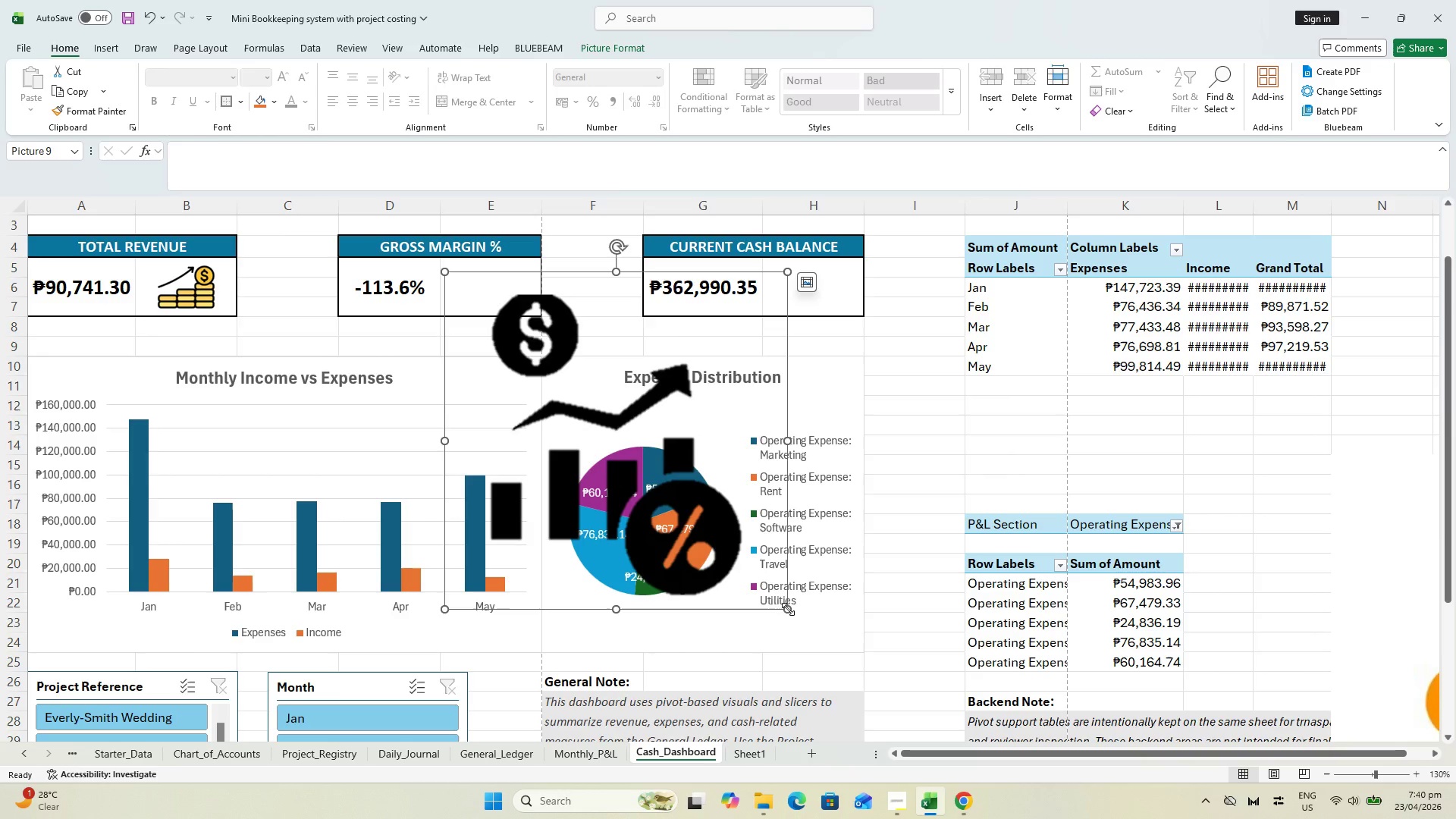 
left_click_drag(start_coordinate=[788, 609], to_coordinate=[580, 416])
 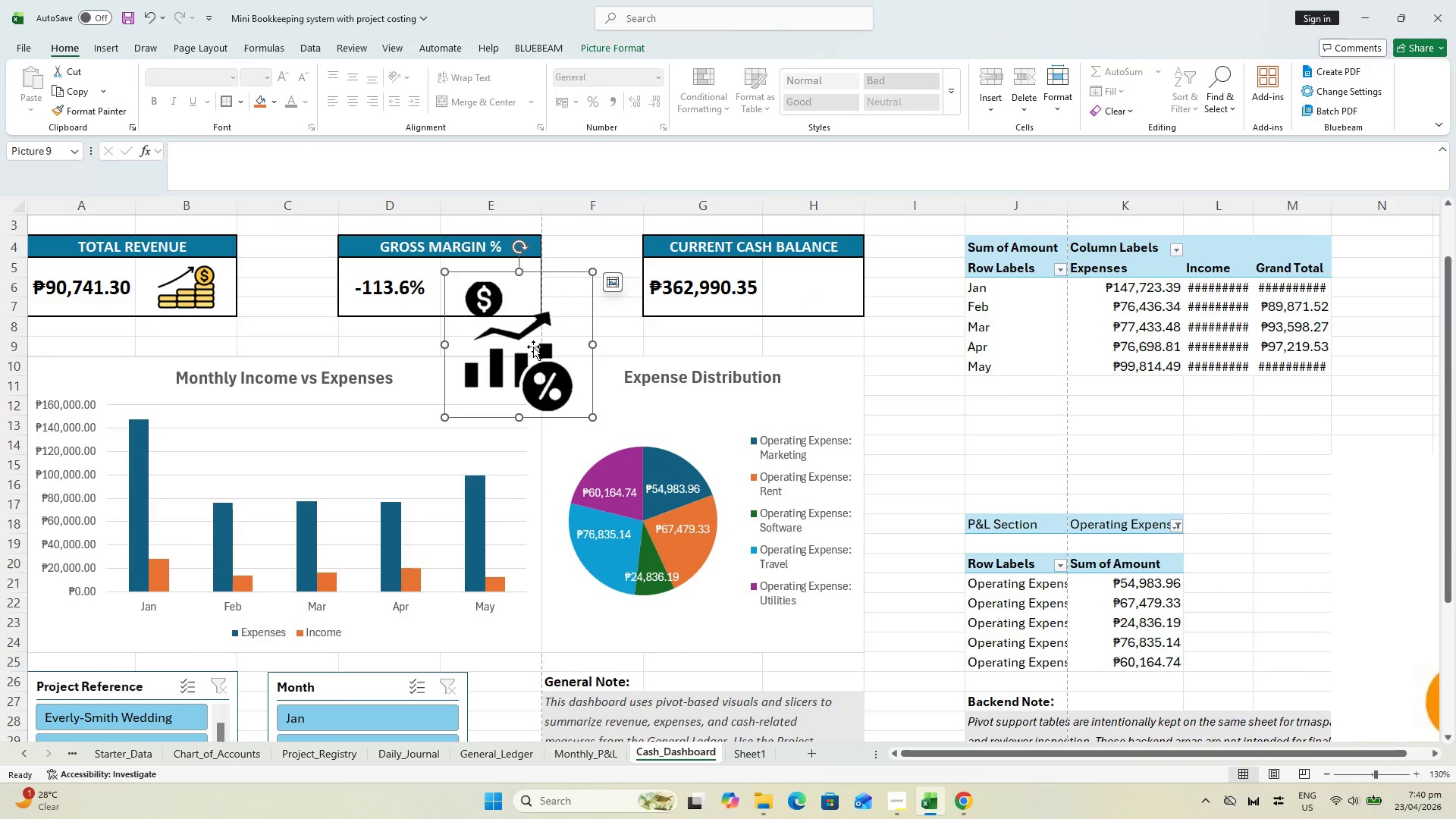 
left_click_drag(start_coordinate=[532, 346], to_coordinate=[544, 343])
 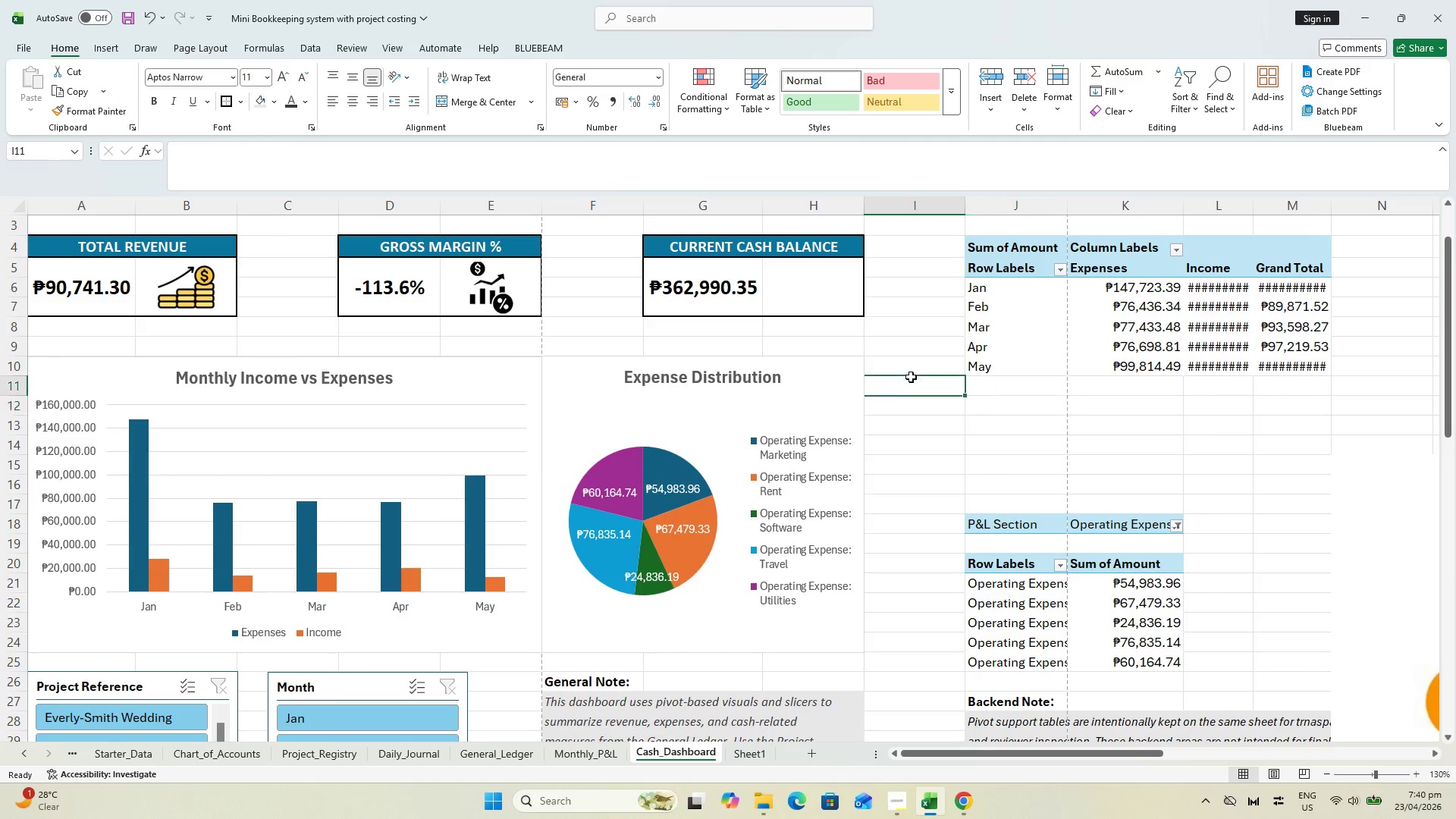 
key(Control+S)
 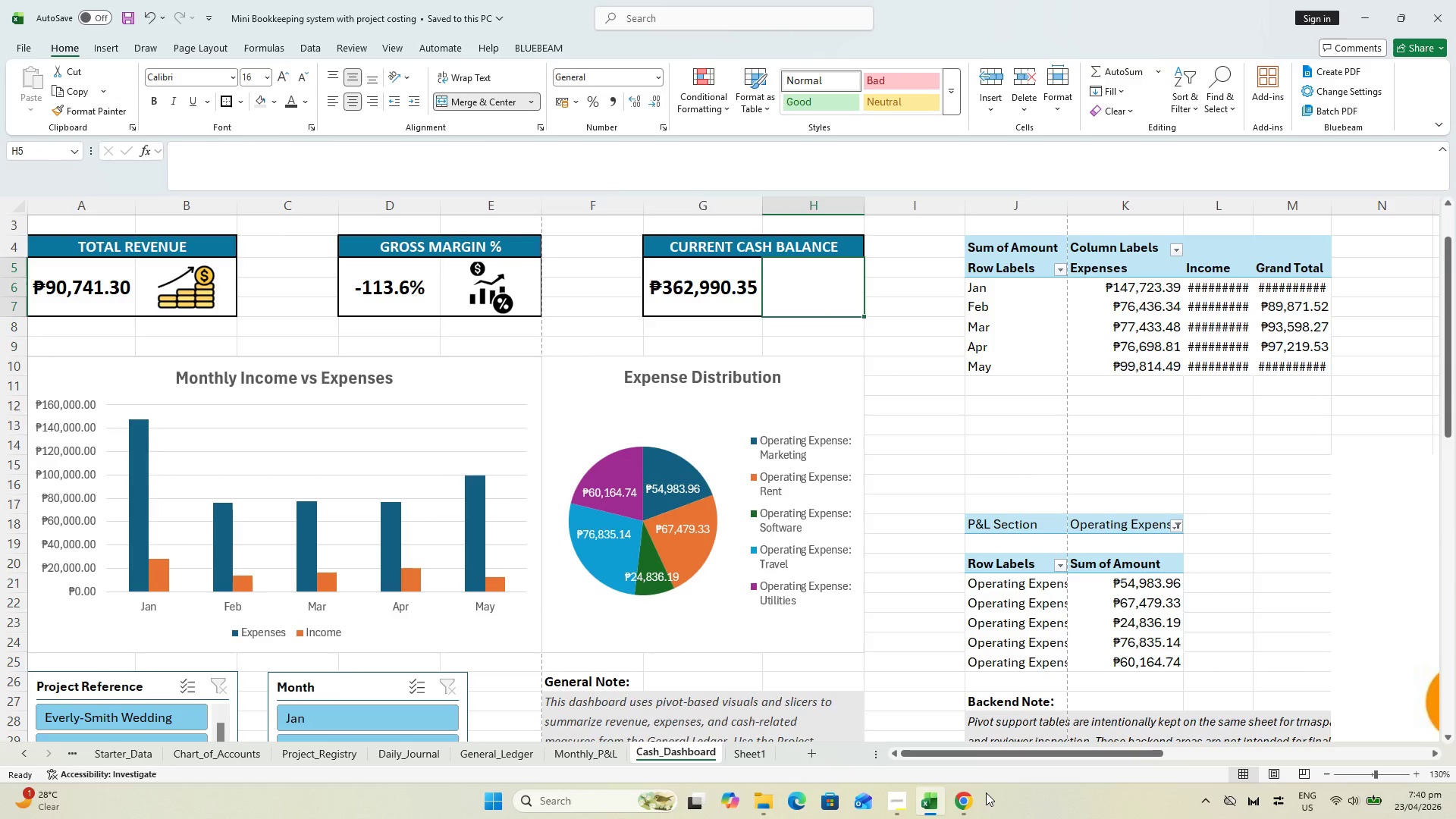 
left_click_drag(start_coordinate=[1003, 755], to_coordinate=[1039, 751])
 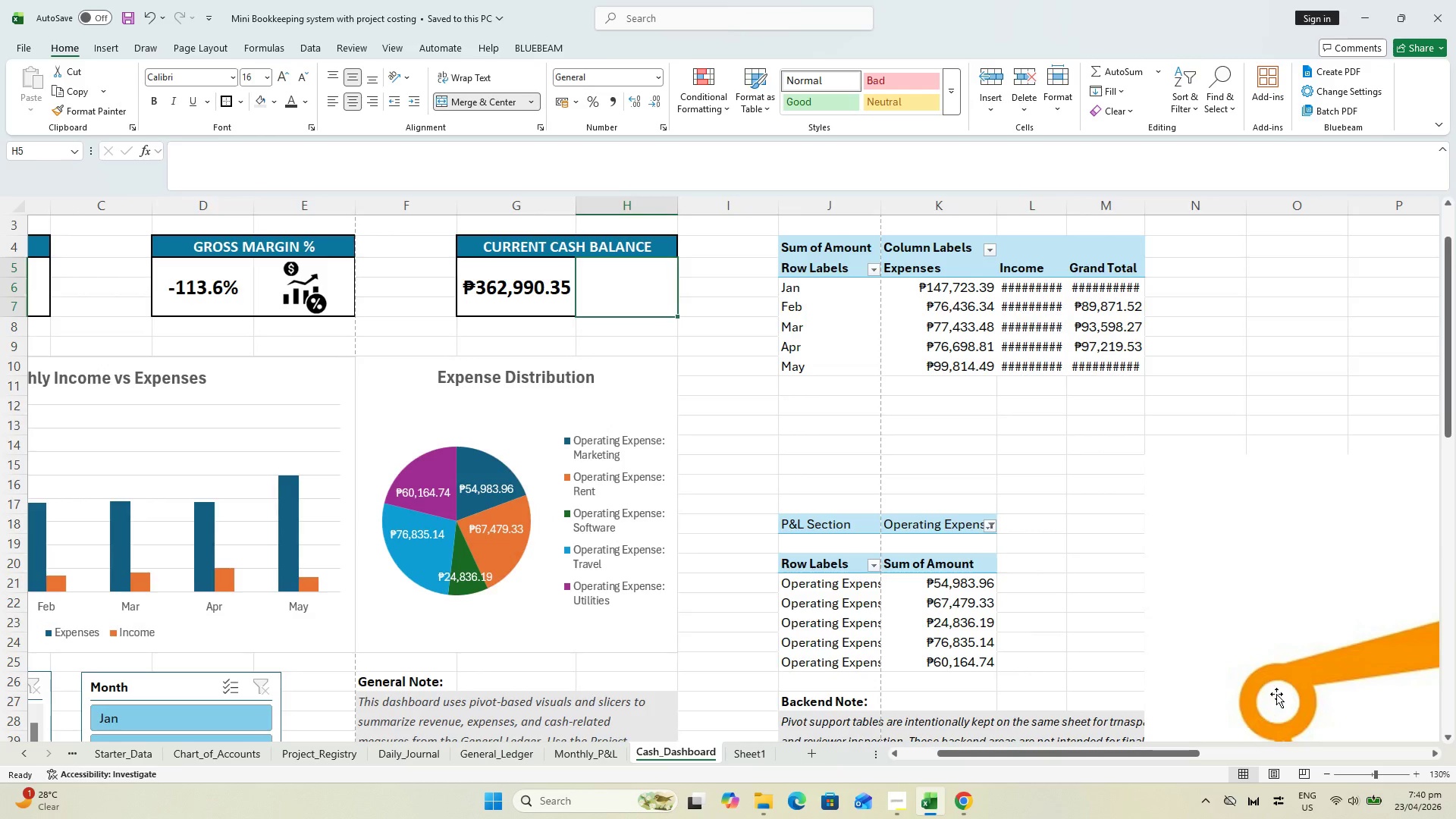 
left_click_drag(start_coordinate=[1276, 694], to_coordinate=[713, 597])
 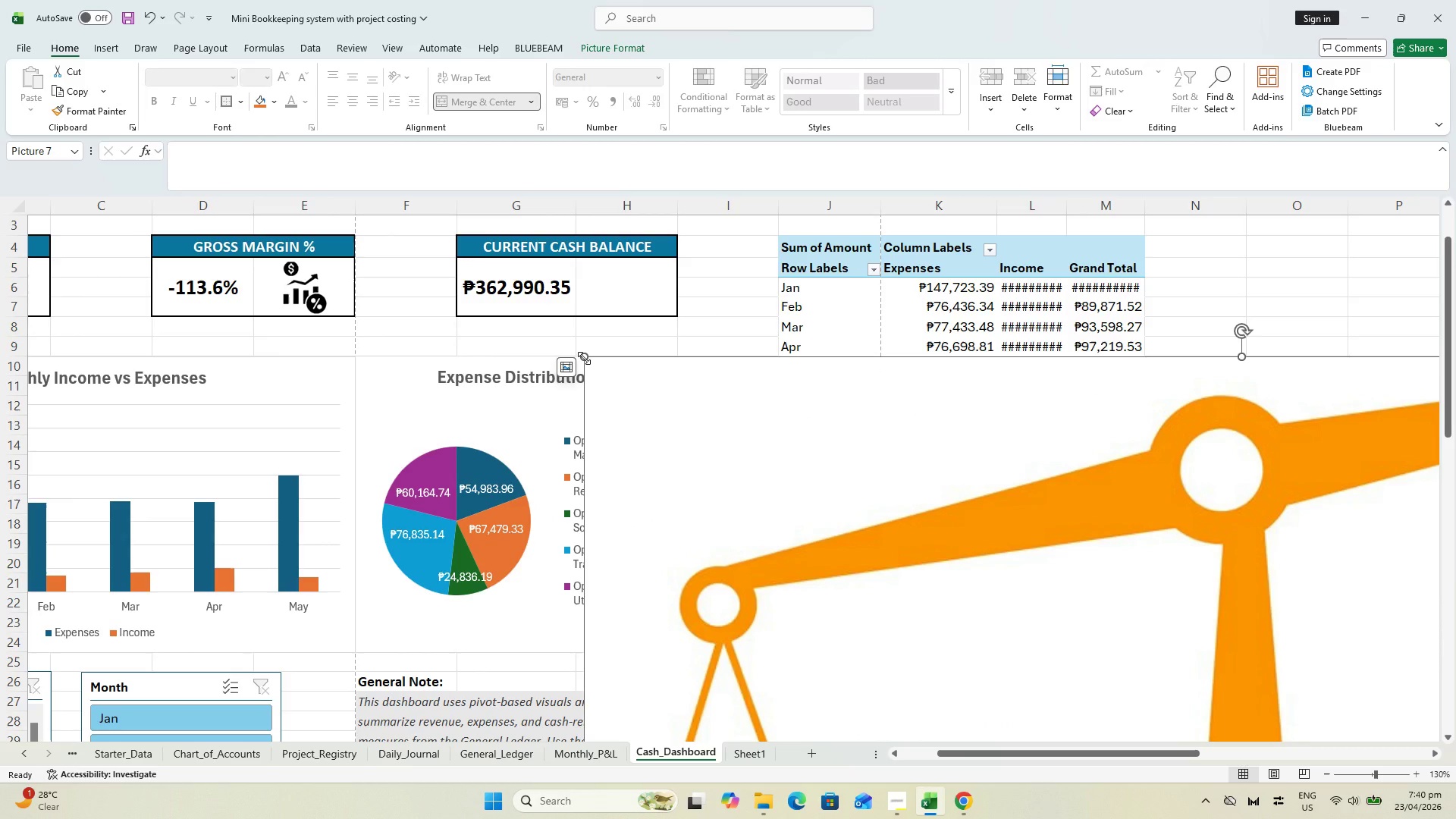 
left_click_drag(start_coordinate=[584, 358], to_coordinate=[1337, 679])
 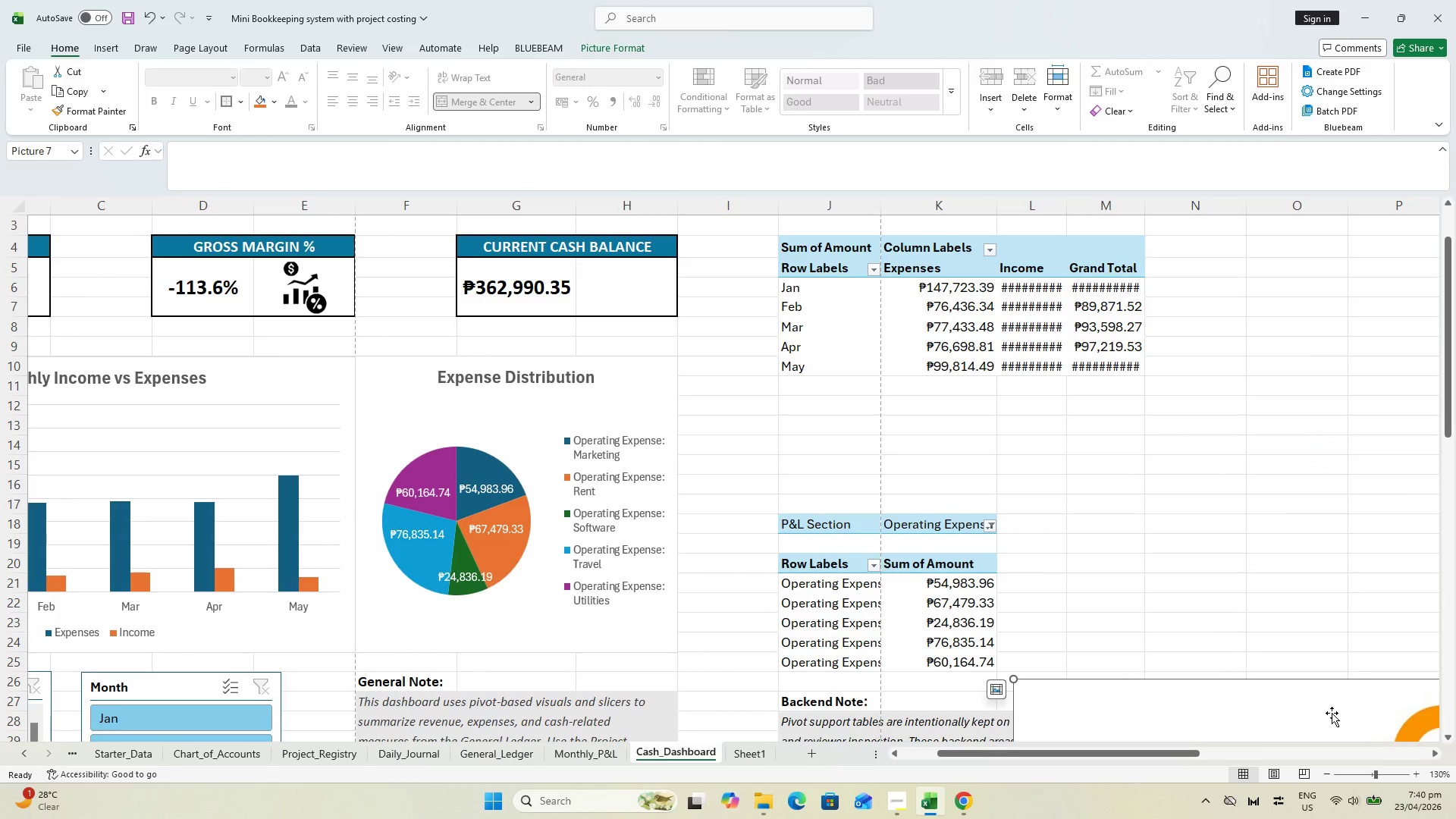 
left_click_drag(start_coordinate=[1332, 714], to_coordinate=[695, 271])
 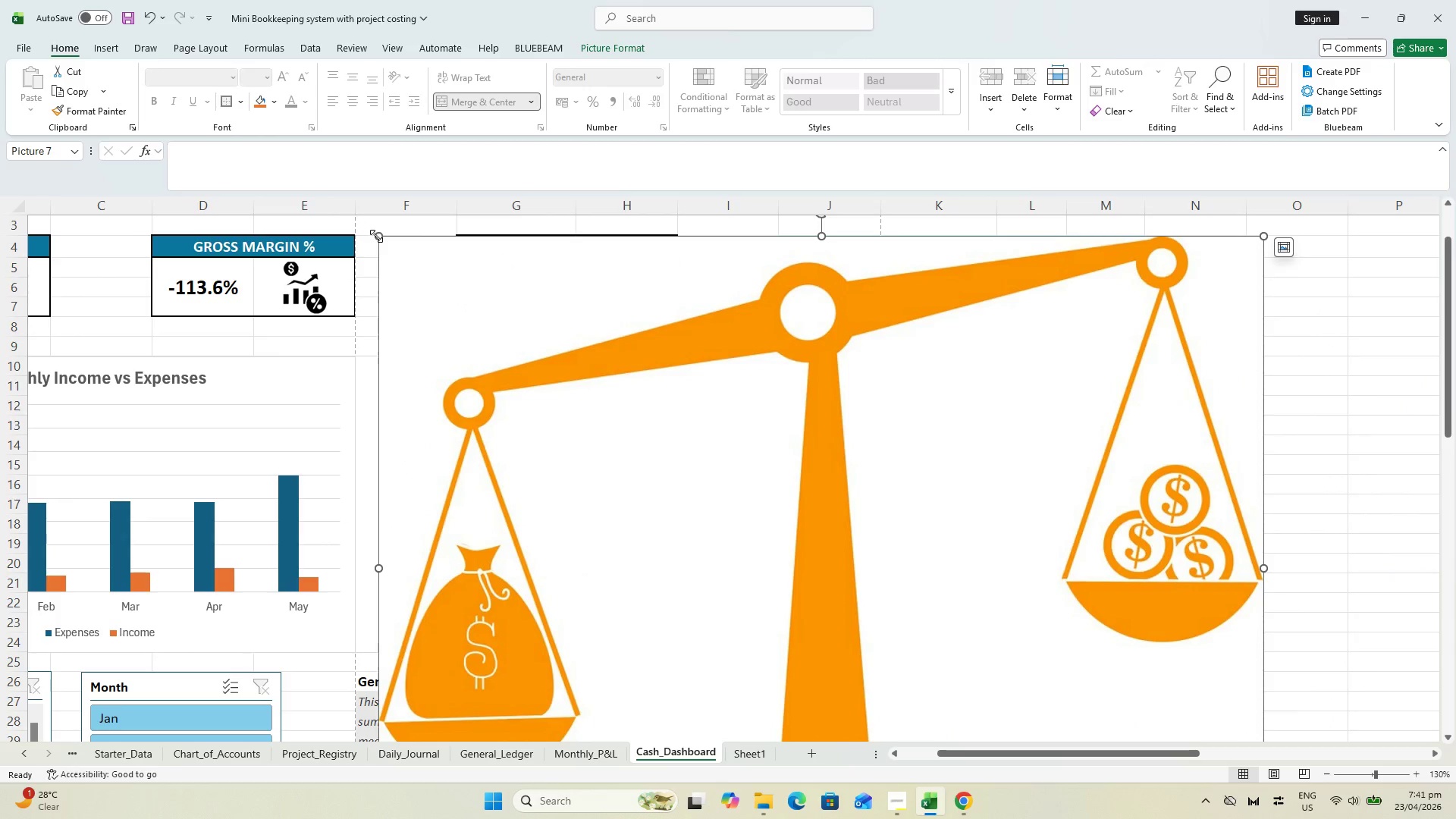 
left_click_drag(start_coordinate=[376, 236], to_coordinate=[1263, 579])
 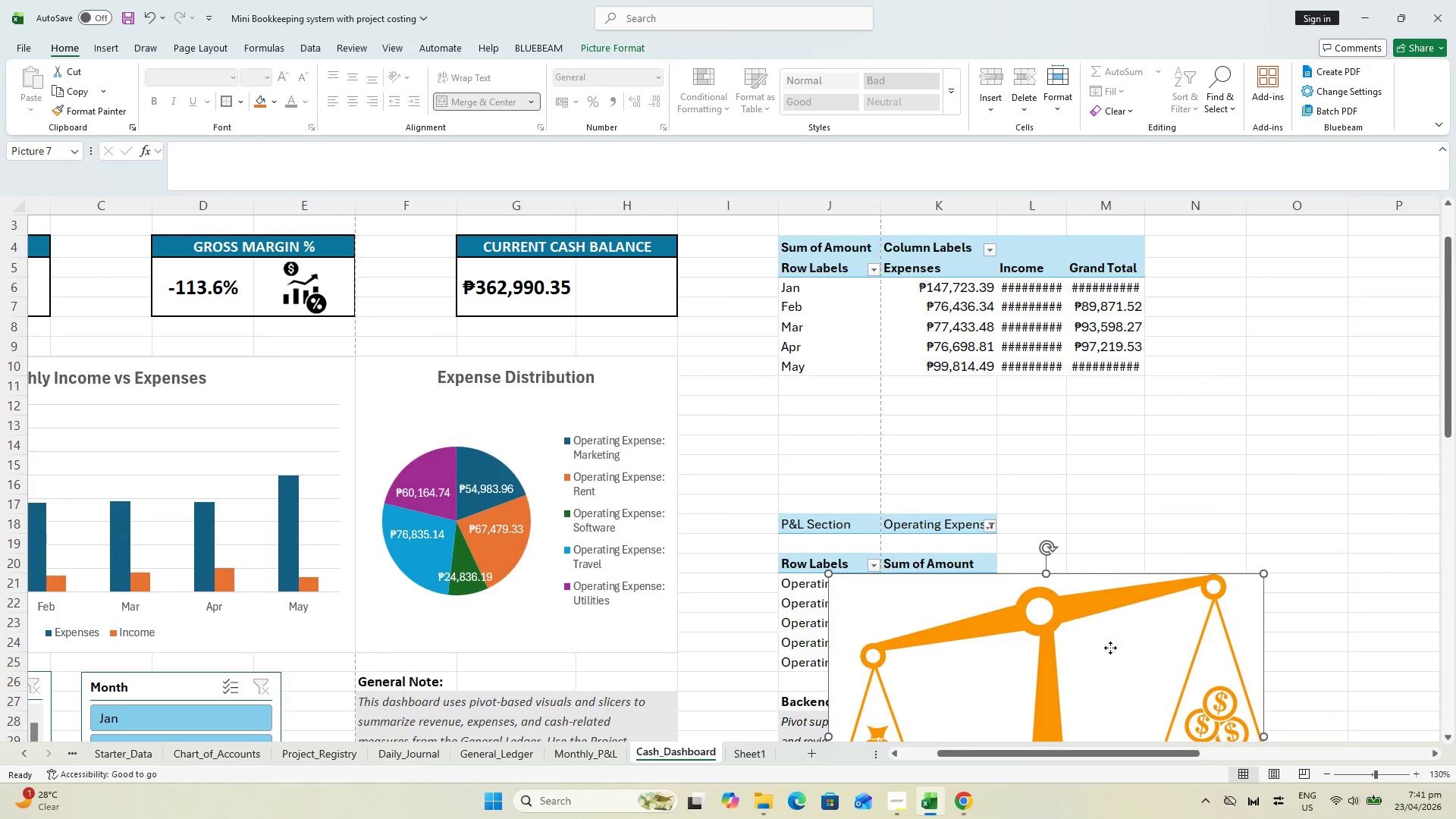 
left_click_drag(start_coordinate=[1110, 648], to_coordinate=[808, 339])
 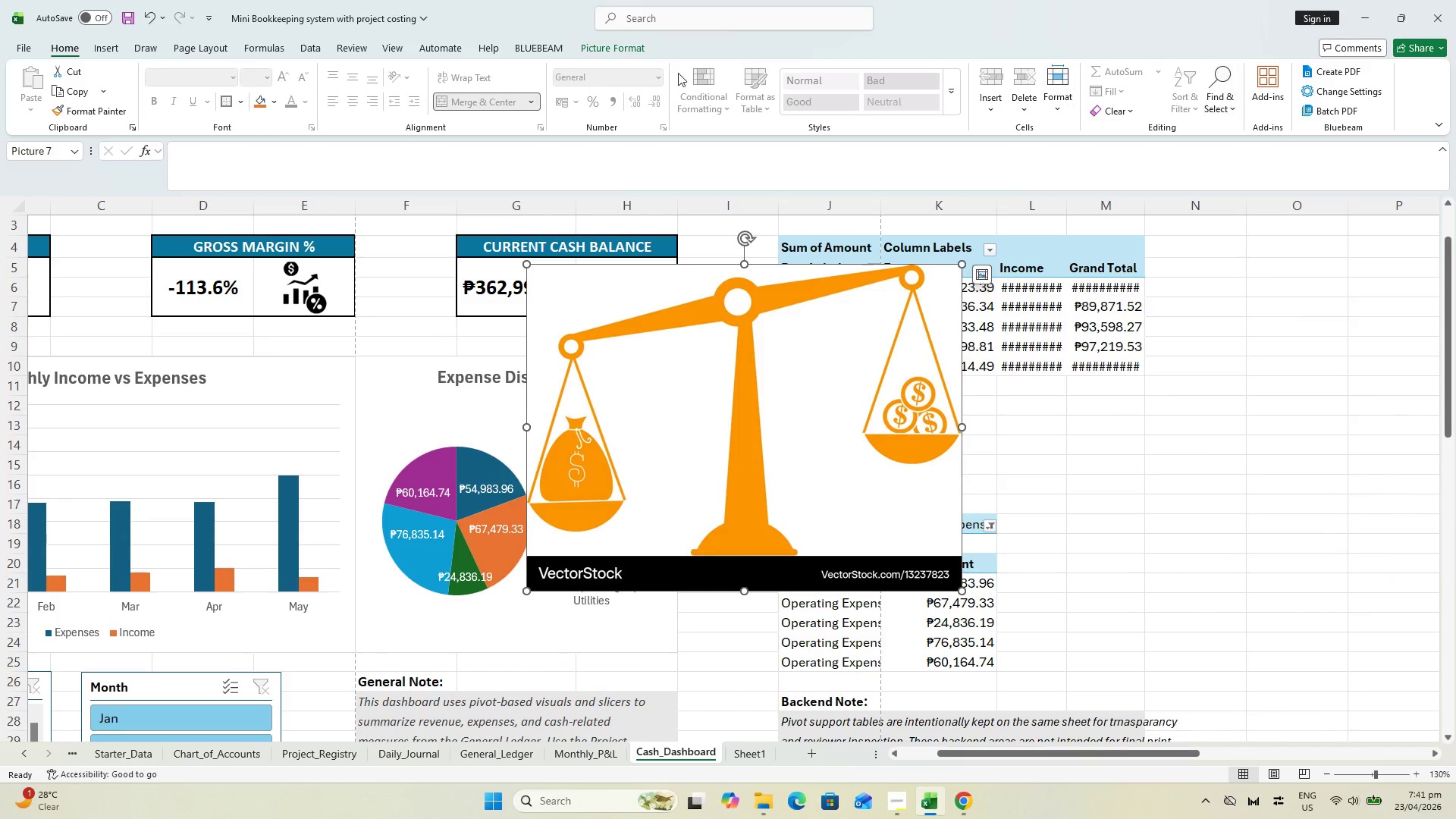 
left_click([605, 51])
 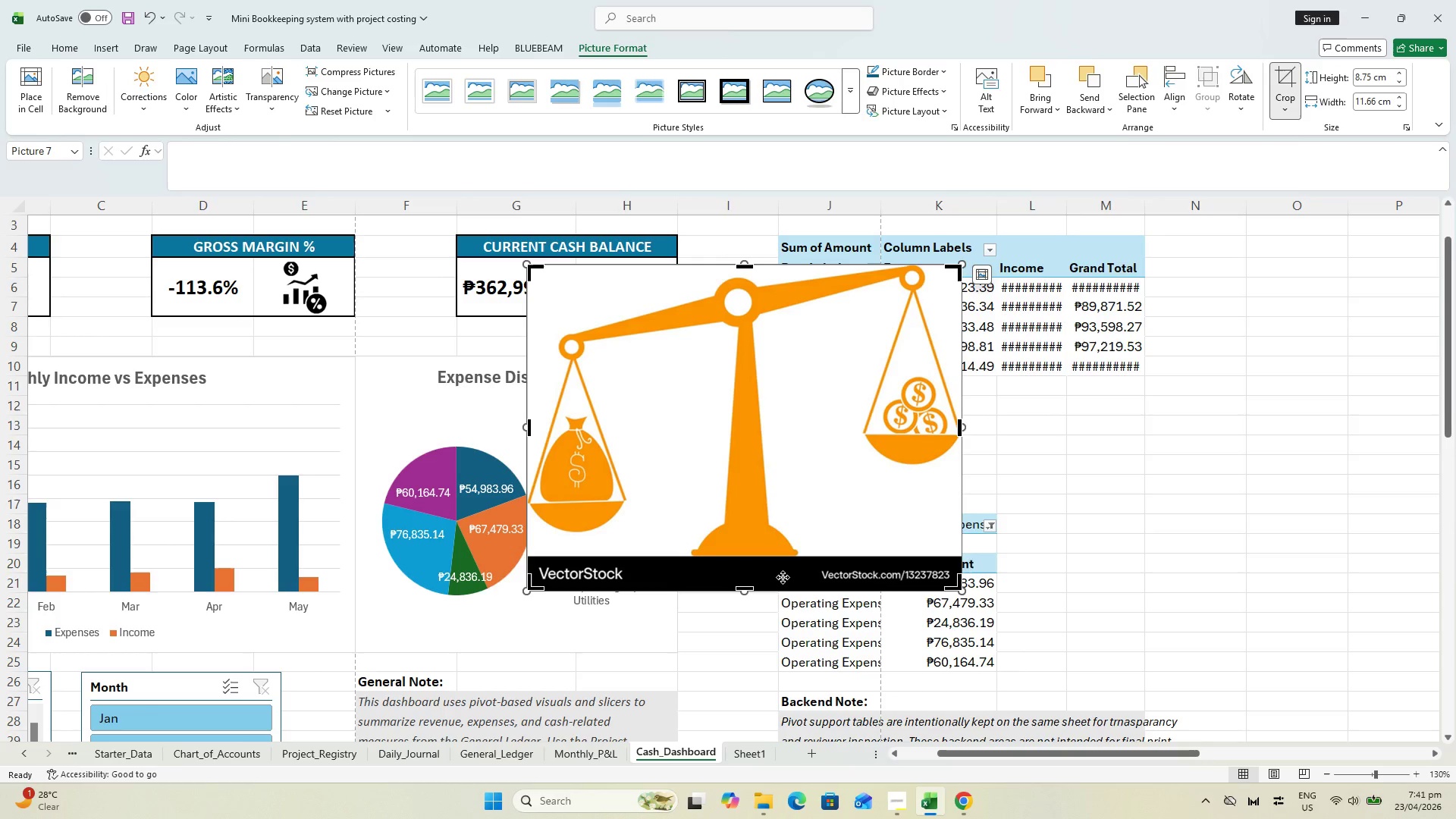 
left_click_drag(start_coordinate=[745, 590], to_coordinate=[745, 554])
 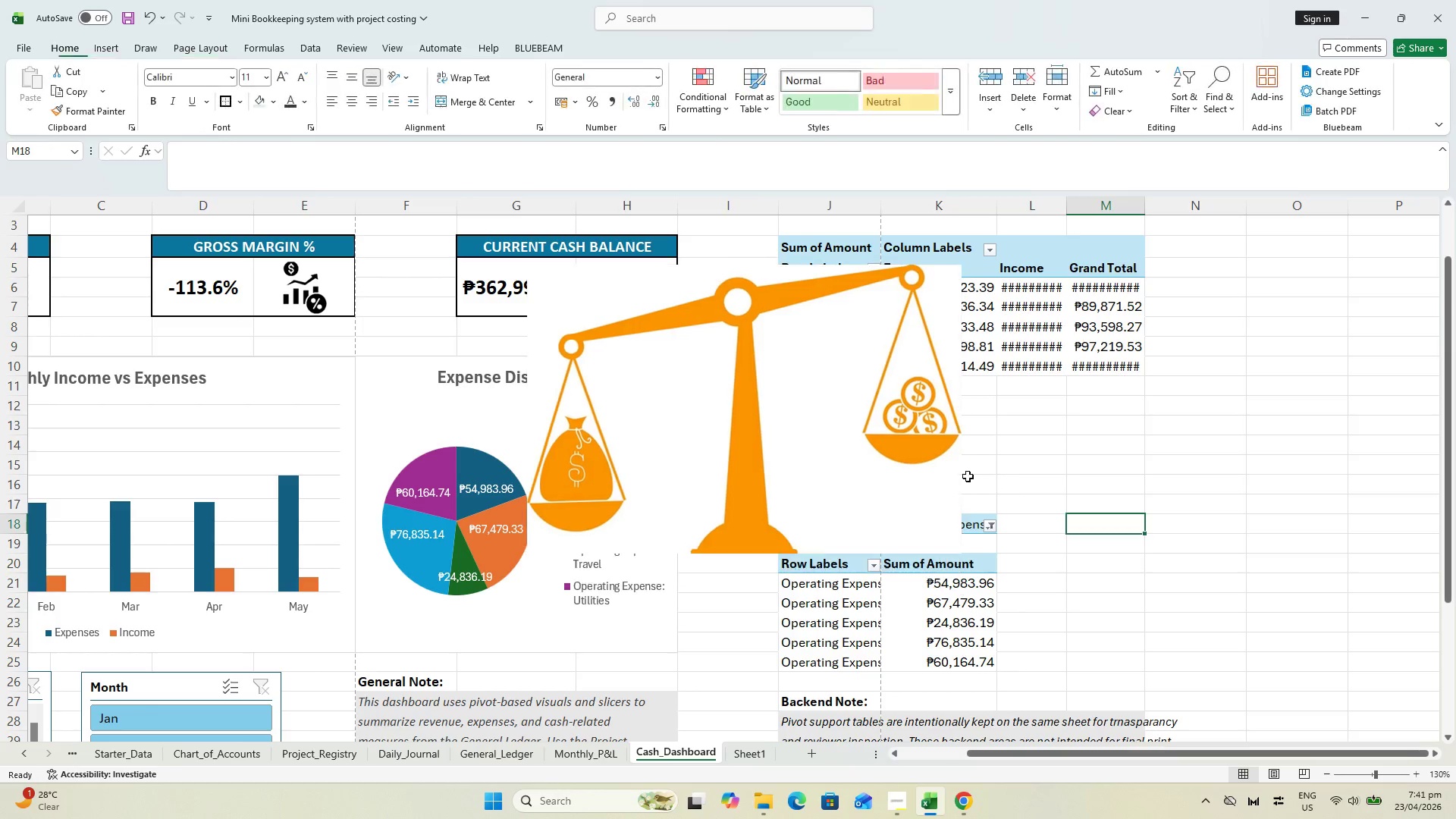 
left_click([832, 431])
 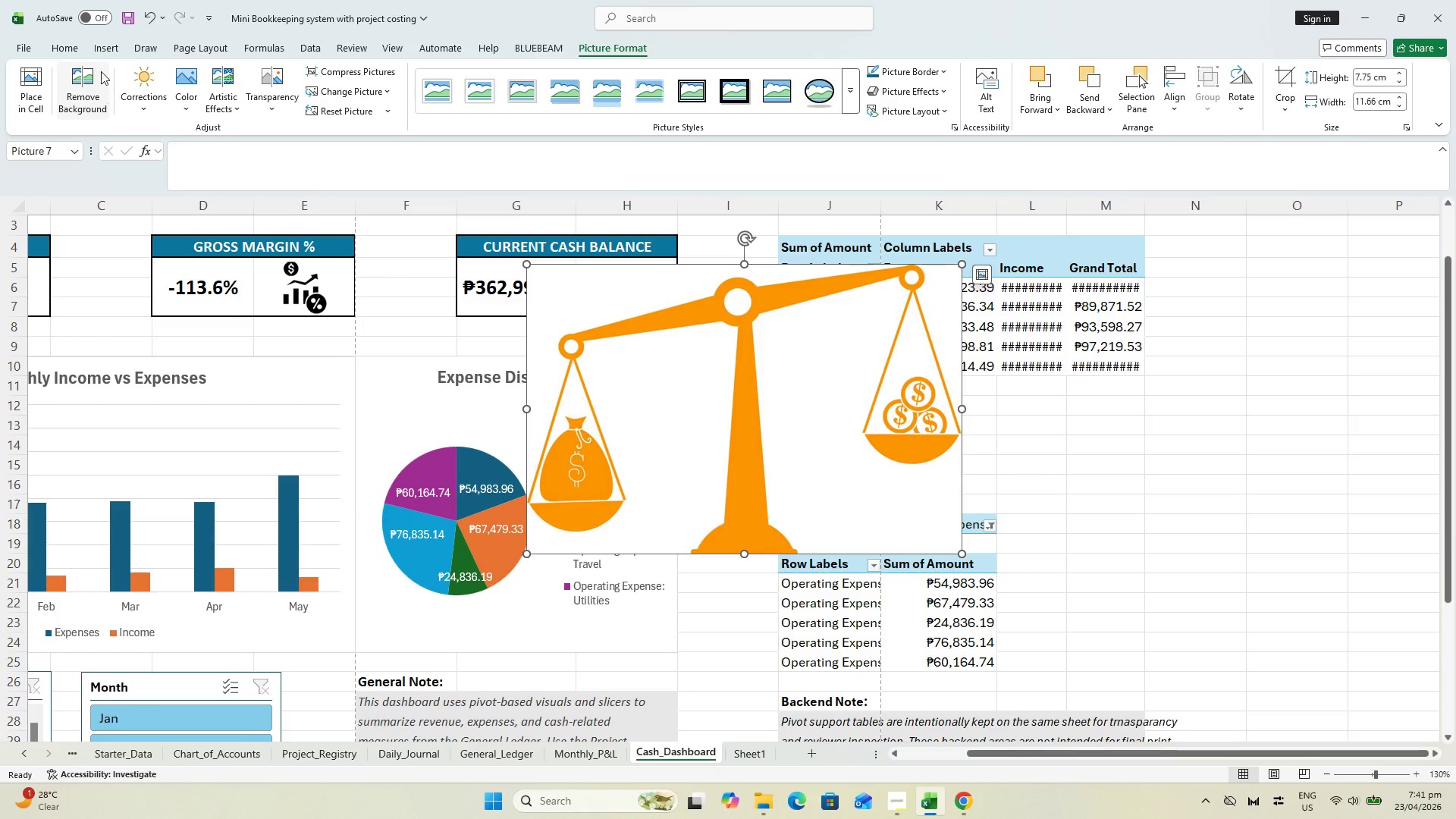 
left_click([95, 72])
 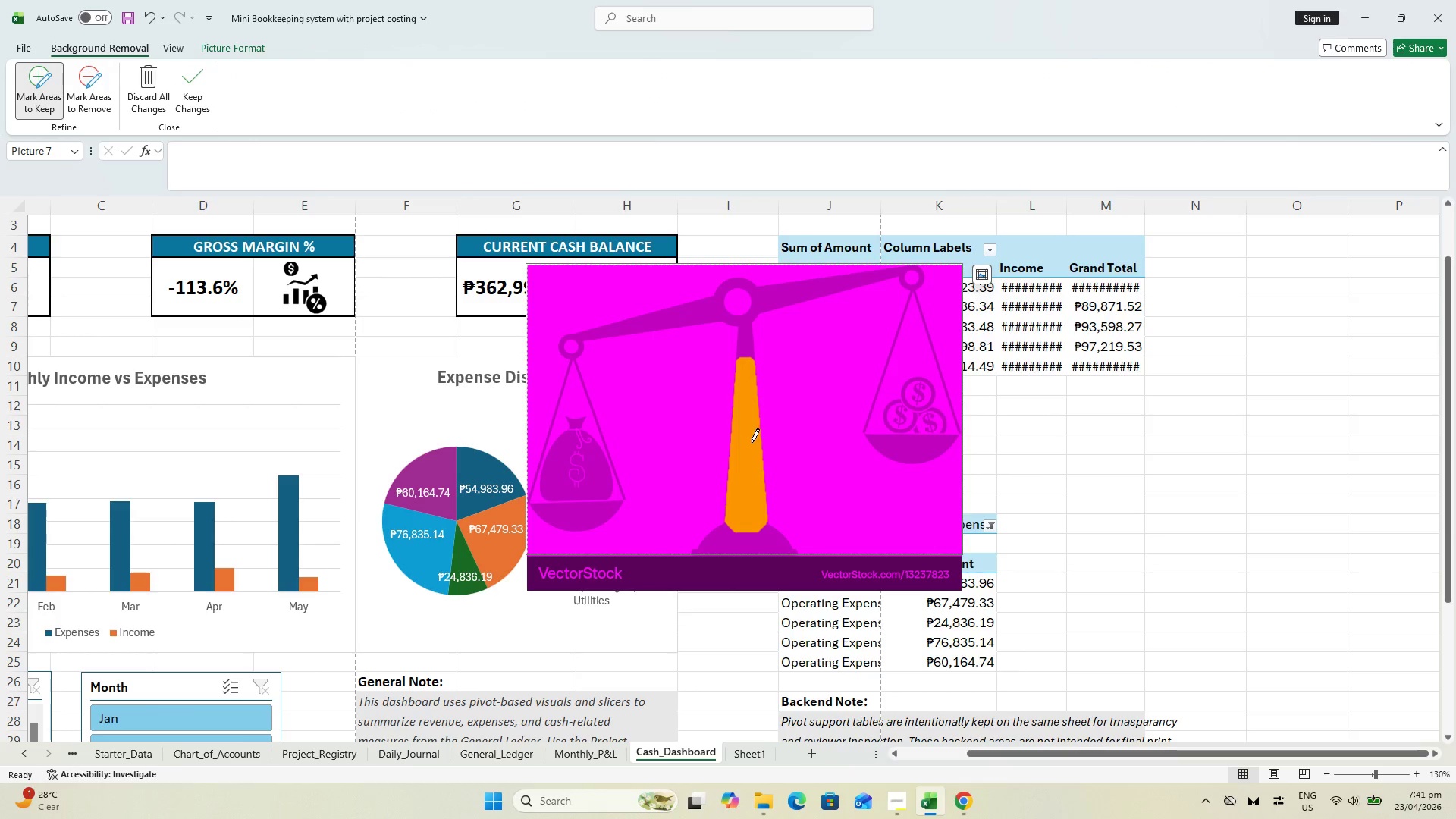 
left_click([748, 346])
 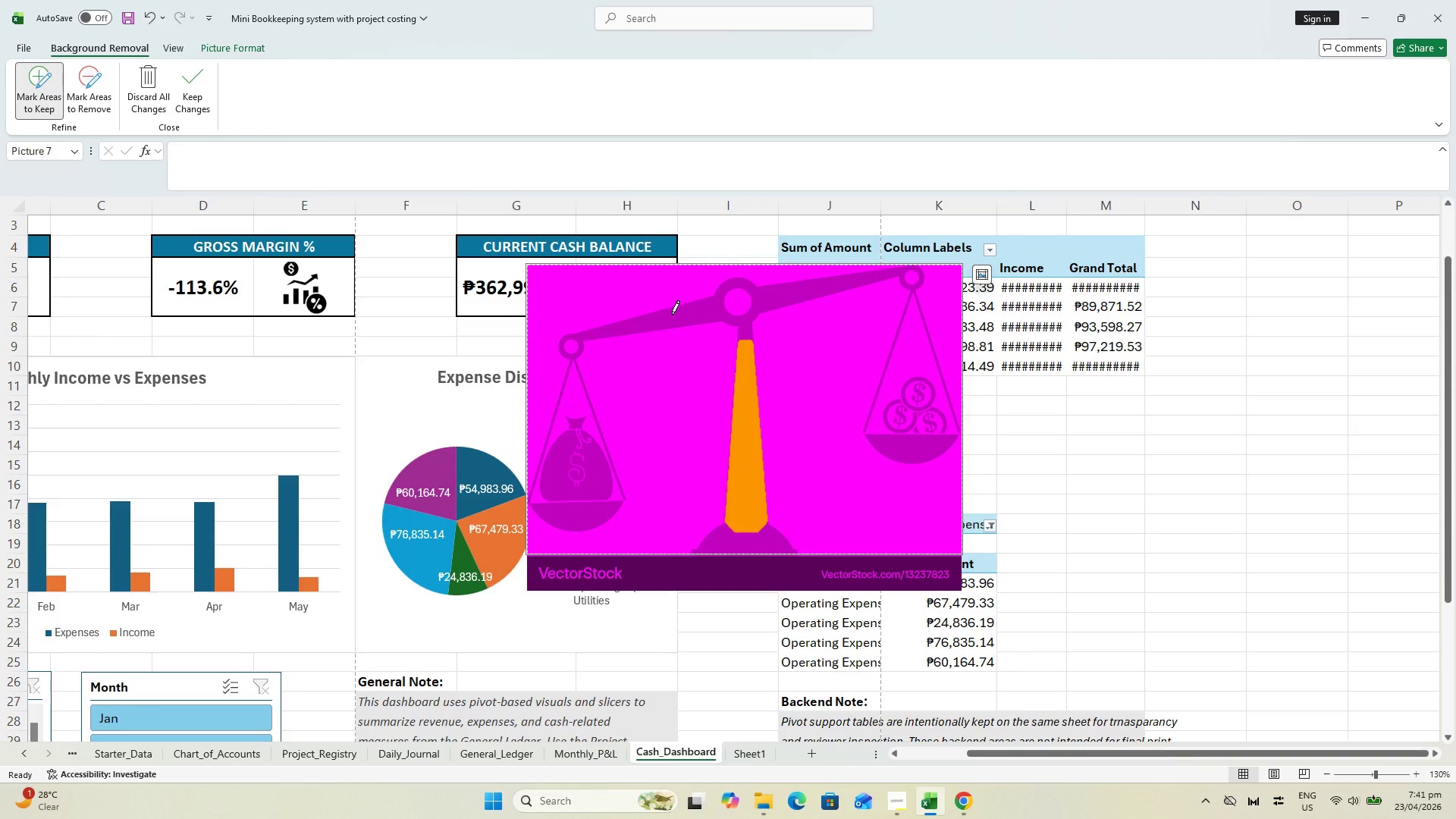 
left_click([677, 318])
 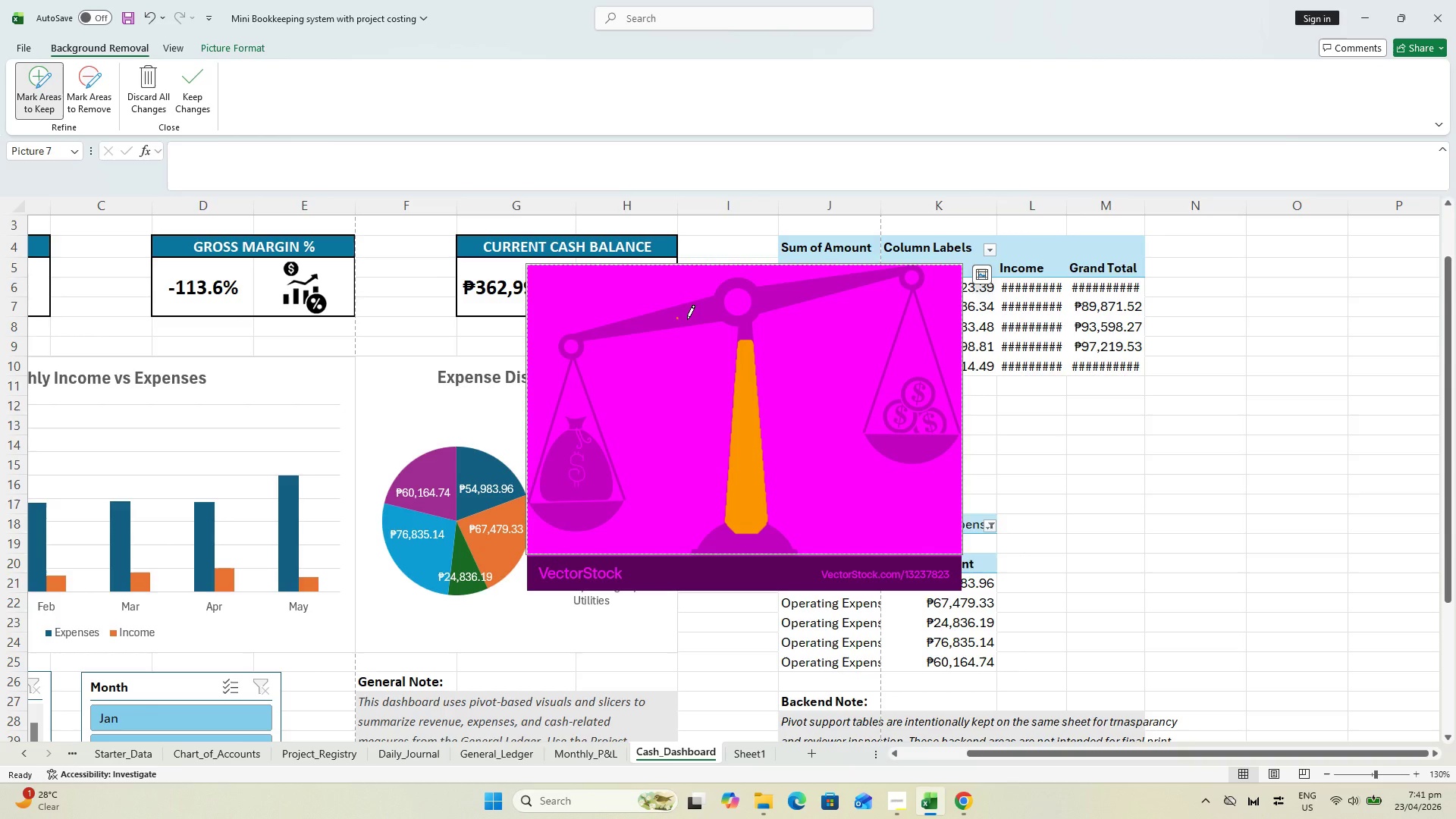 
left_click_drag(start_coordinate=[687, 318], to_coordinate=[661, 315])
 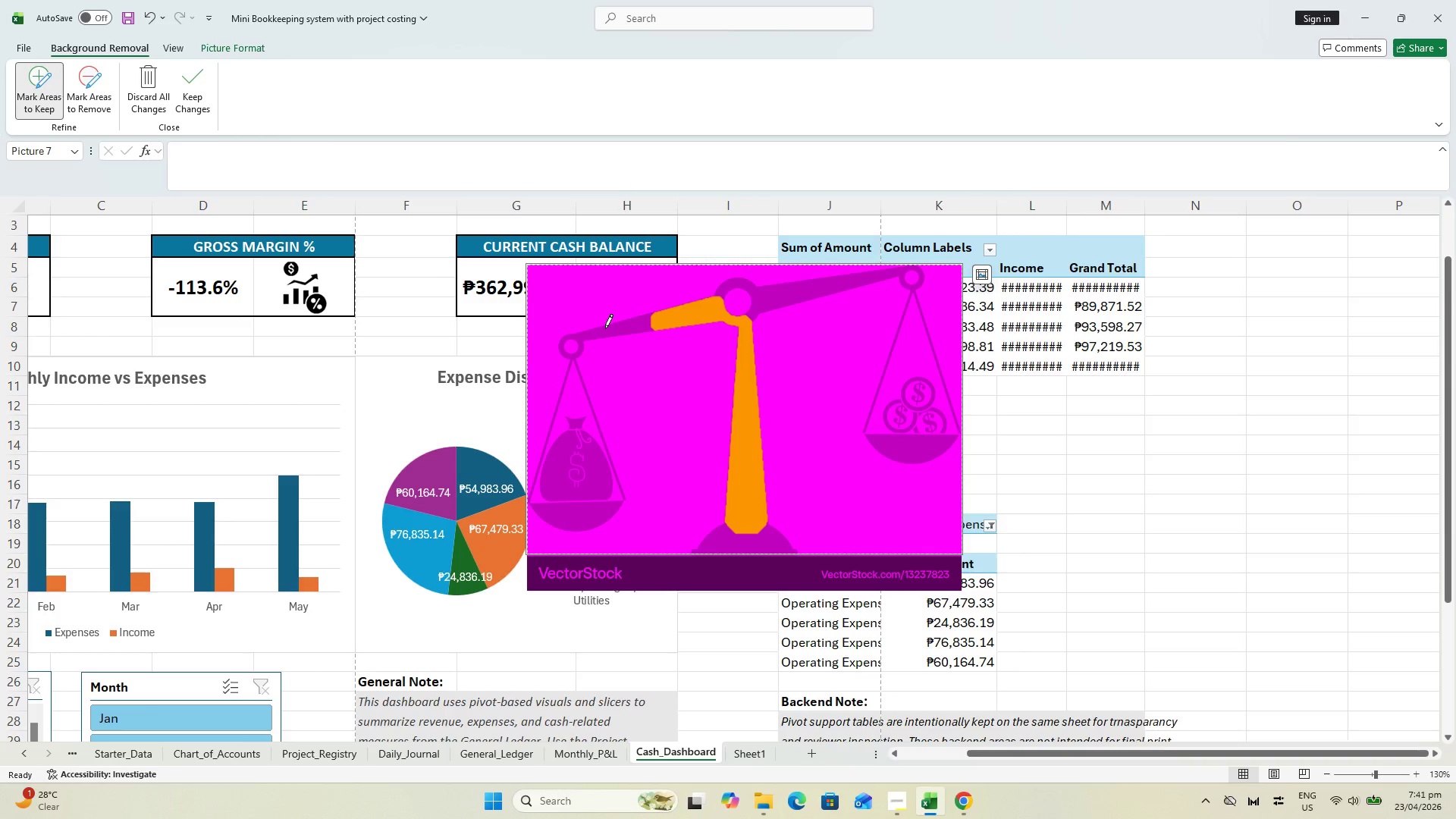 
left_click_drag(start_coordinate=[602, 333], to_coordinate=[637, 326])
 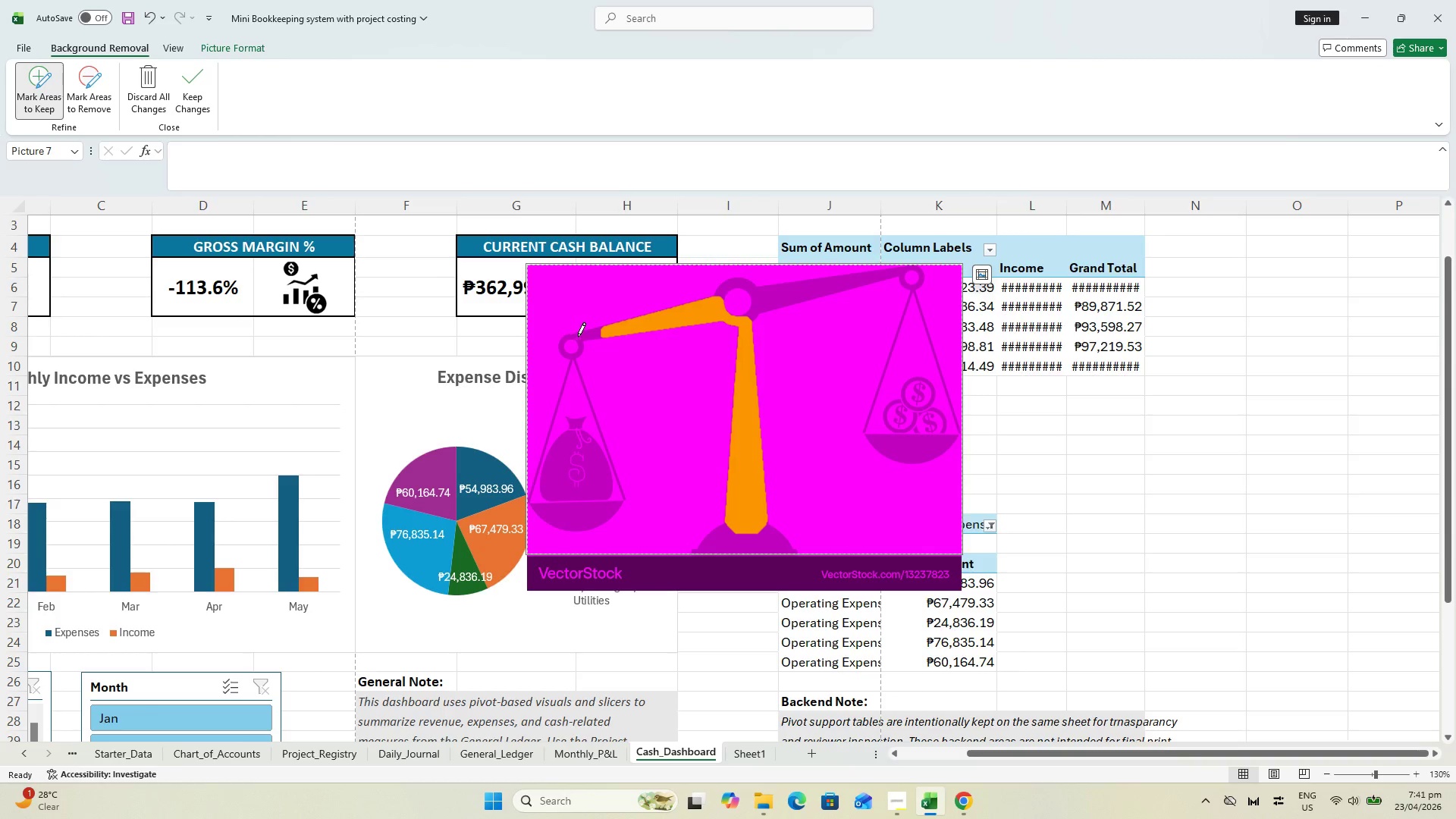 
left_click_drag(start_coordinate=[579, 336], to_coordinate=[595, 334])
 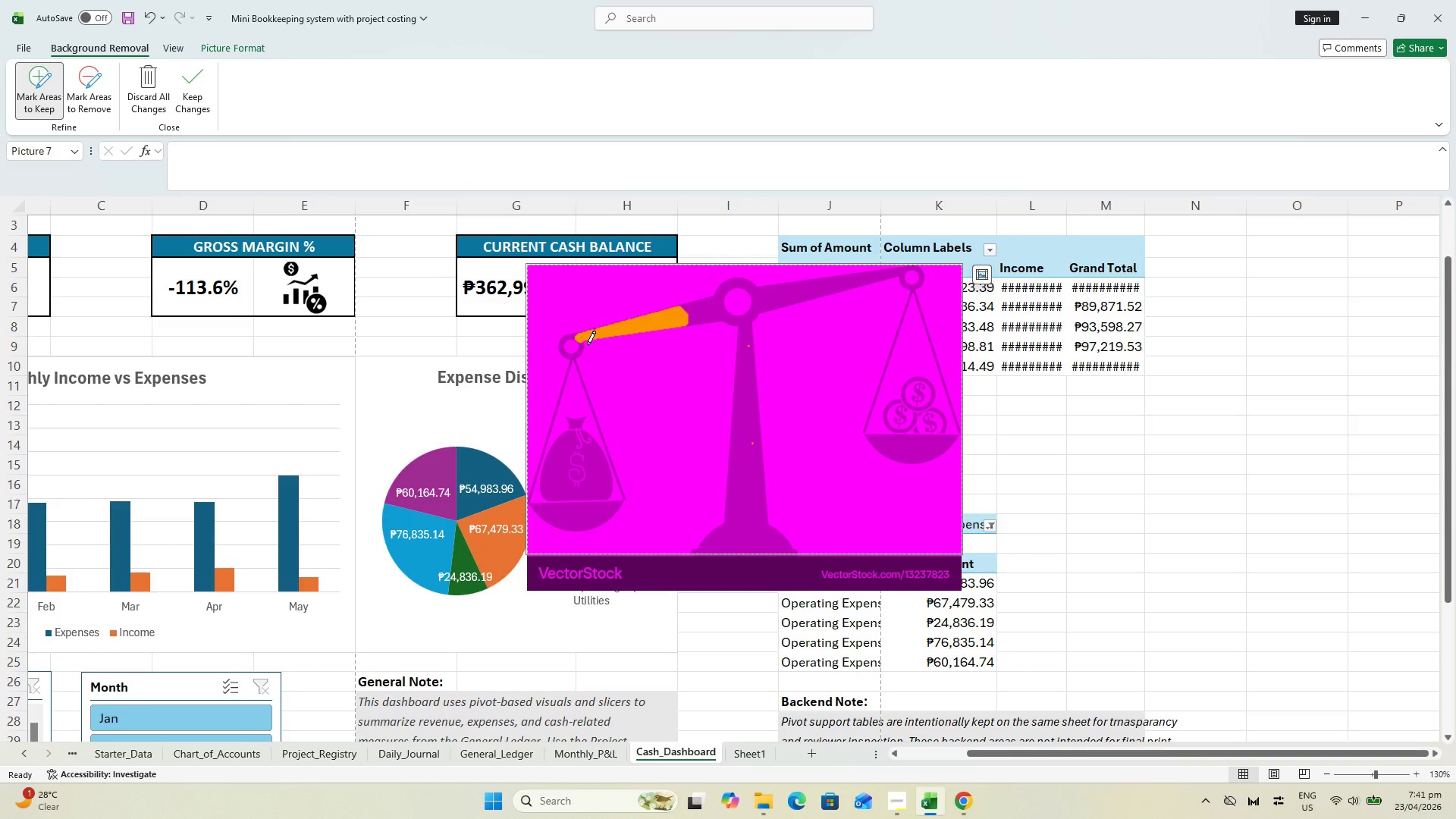 
hold_key(key=ControlLeft, duration=0.75)
scroll: coordinate [669, 335], scroll_direction: up, amount: 1.0
 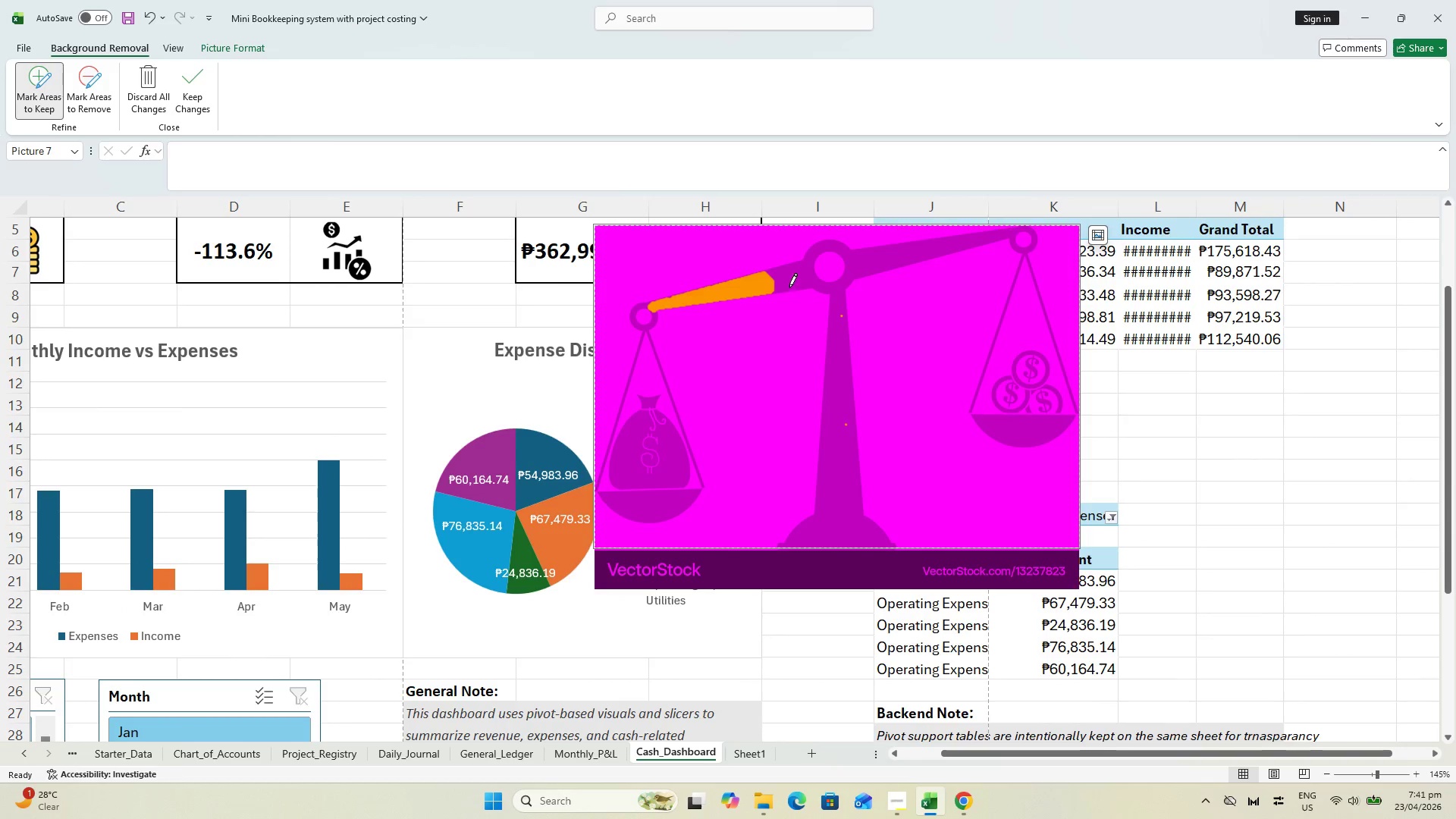 
left_click_drag(start_coordinate=[795, 281], to_coordinate=[808, 276])
 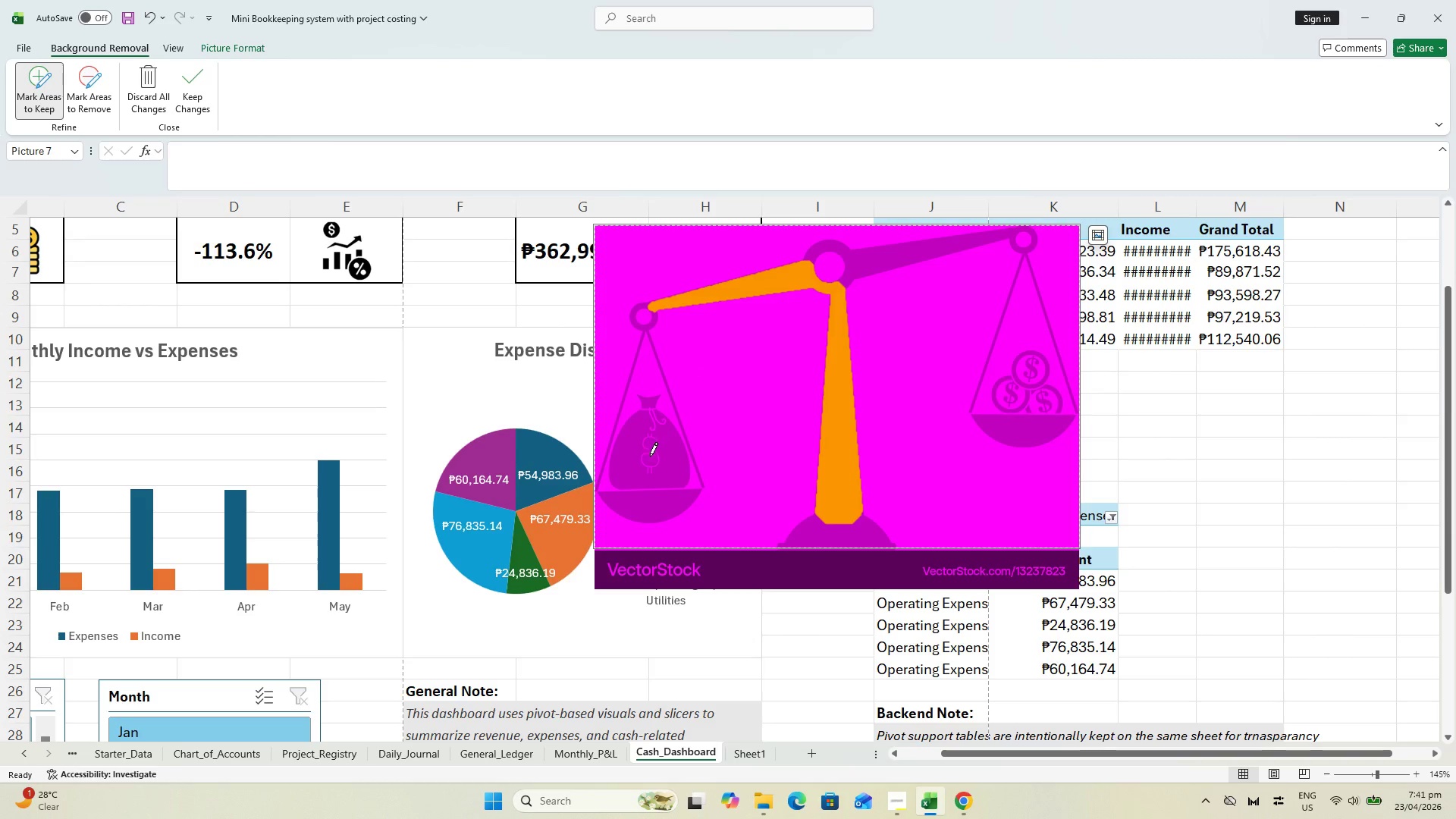 
left_click_drag(start_coordinate=[631, 464], to_coordinate=[629, 445])
 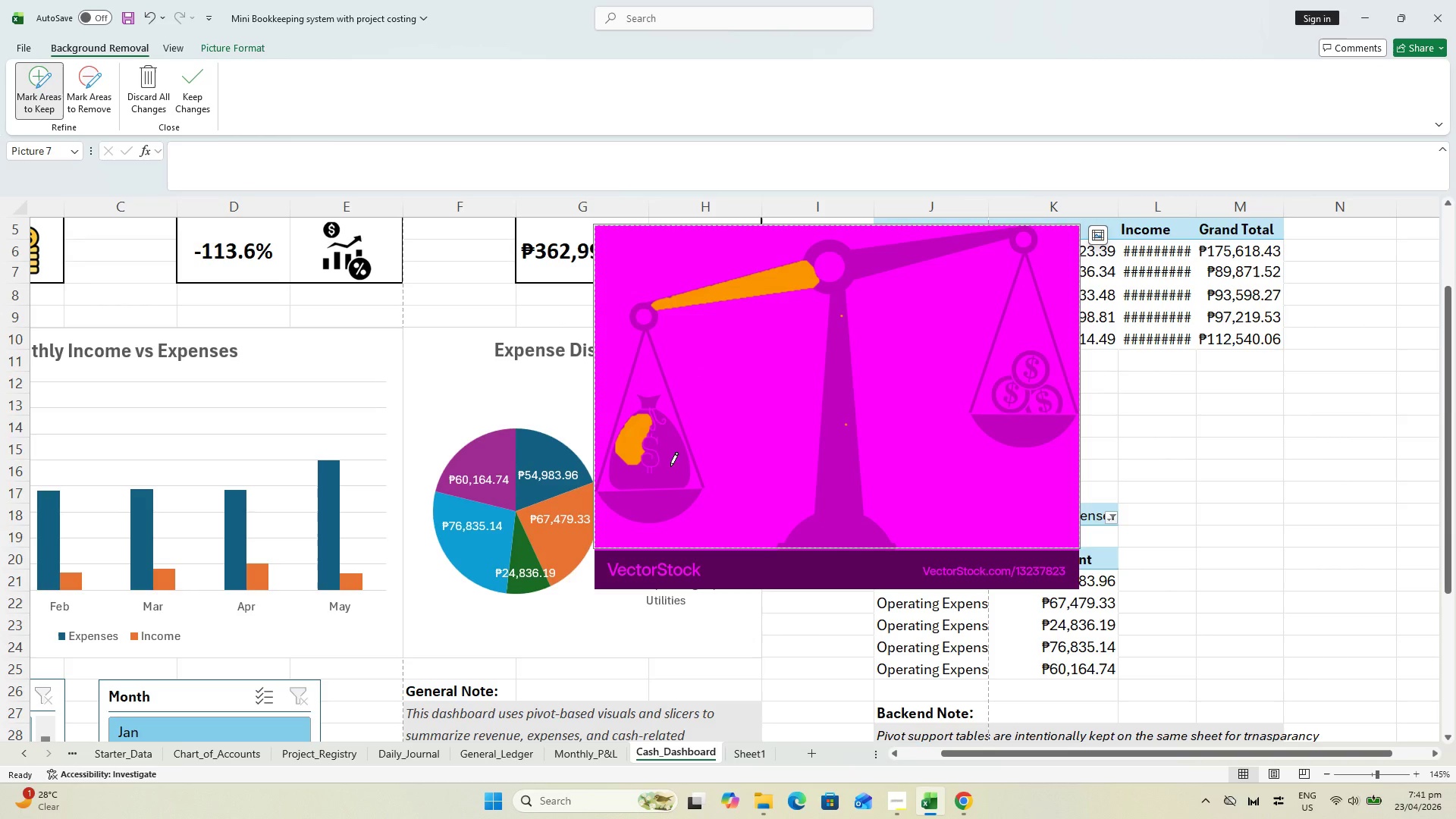 
left_click_drag(start_coordinate=[670, 466], to_coordinate=[662, 434])
 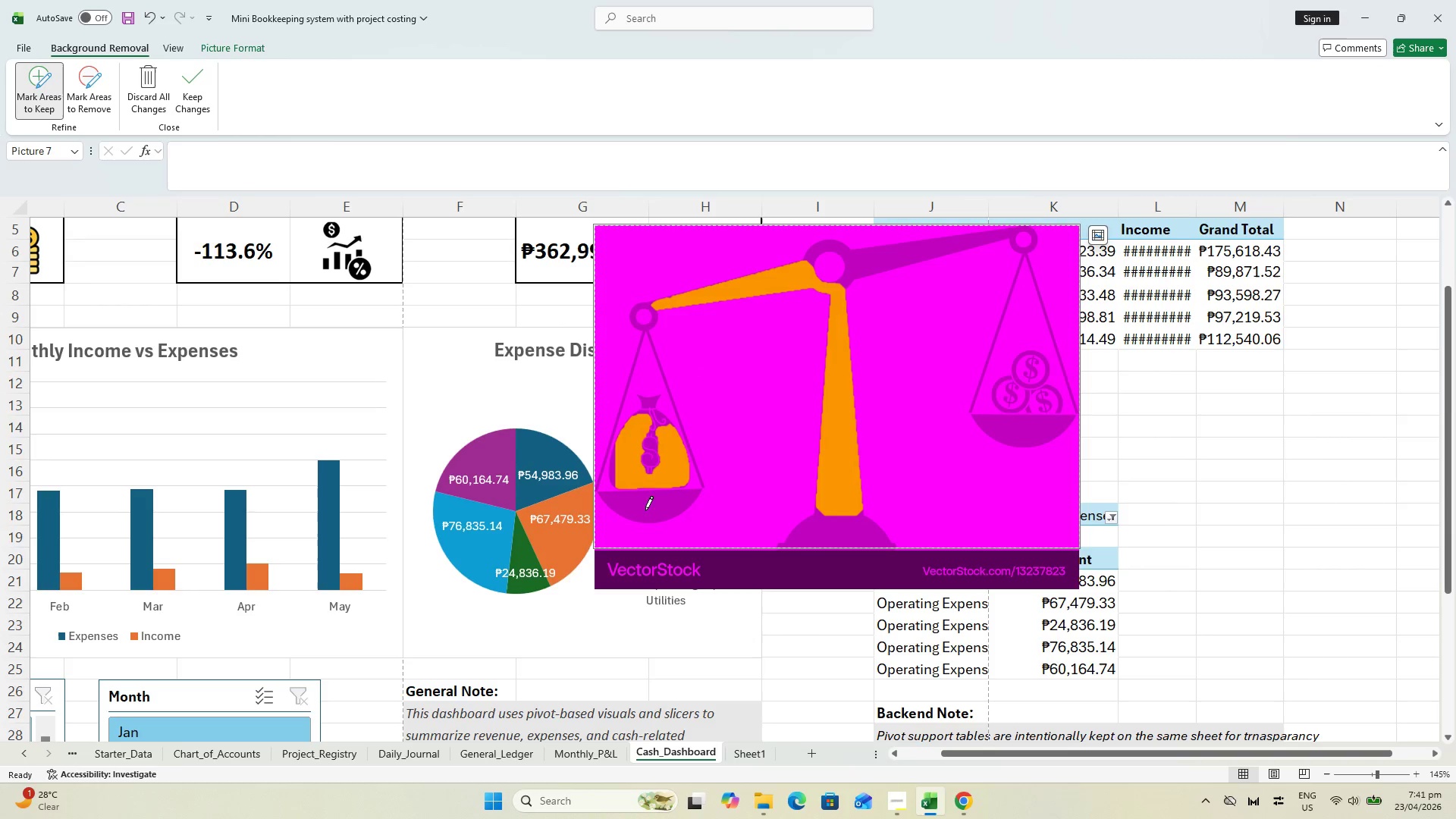 
left_click_drag(start_coordinate=[627, 513], to_coordinate=[661, 504])
 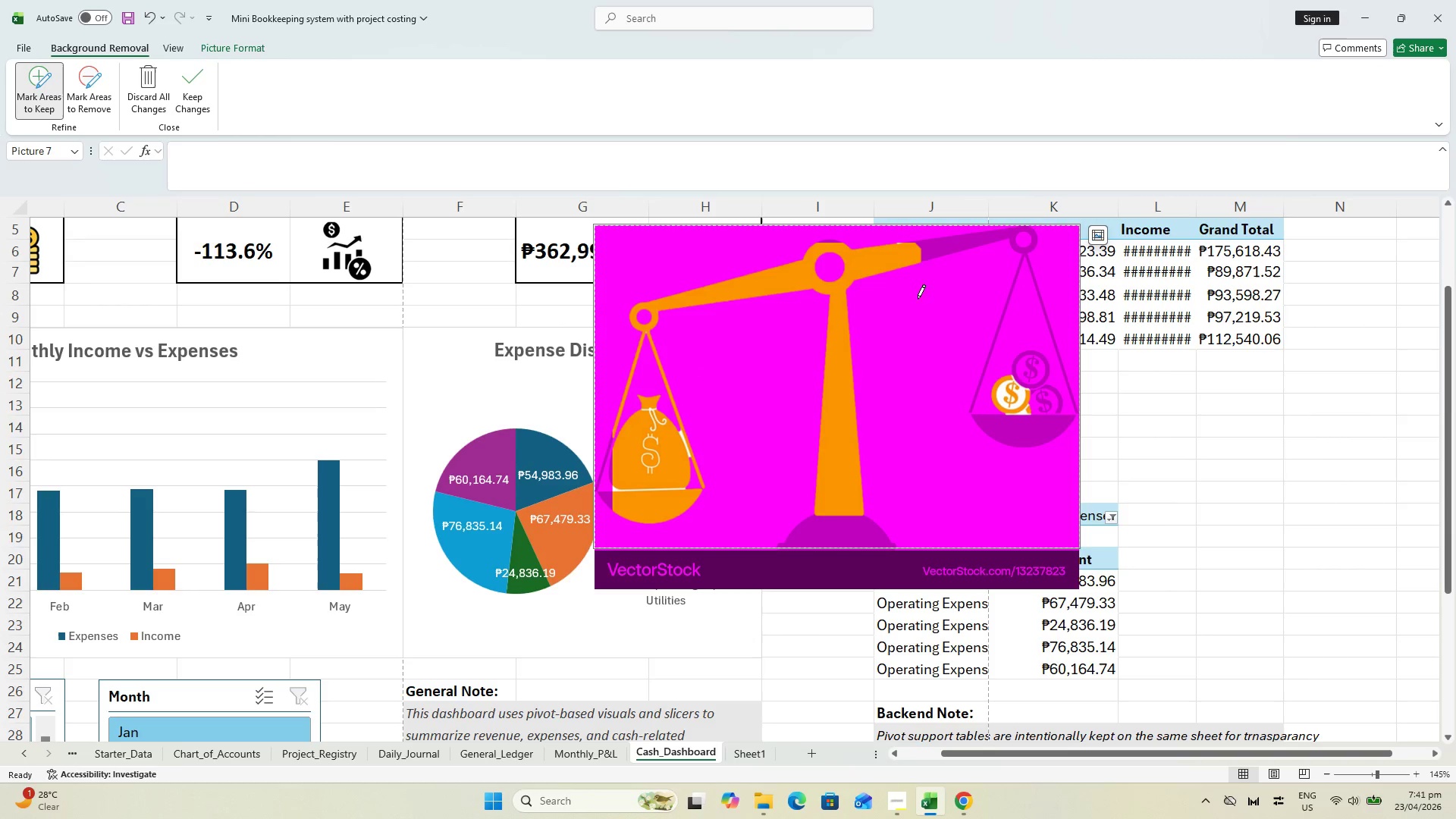 
left_click_drag(start_coordinate=[921, 251], to_coordinate=[968, 242])
 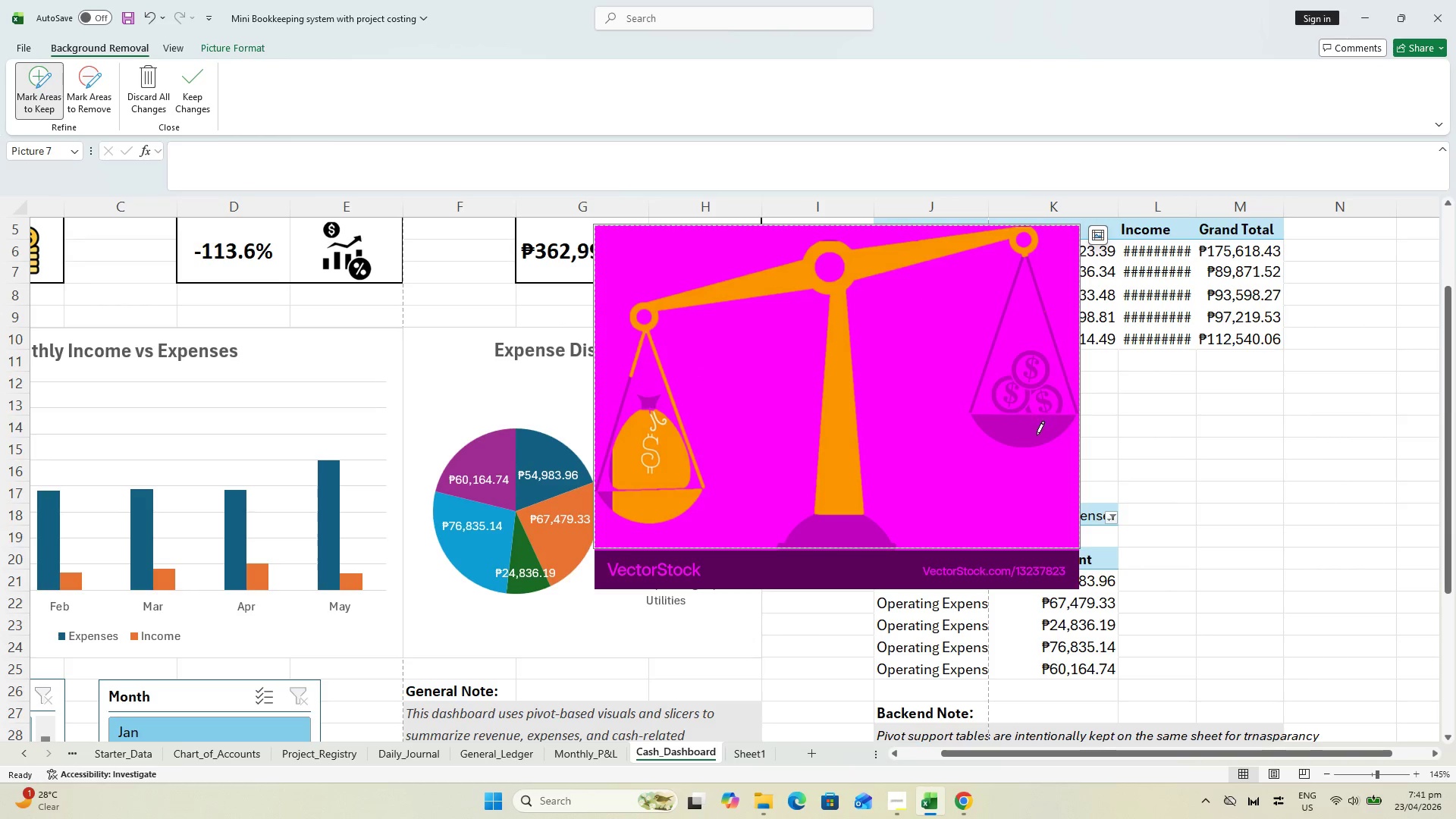 
left_click_drag(start_coordinate=[1015, 433], to_coordinate=[1038, 429])
 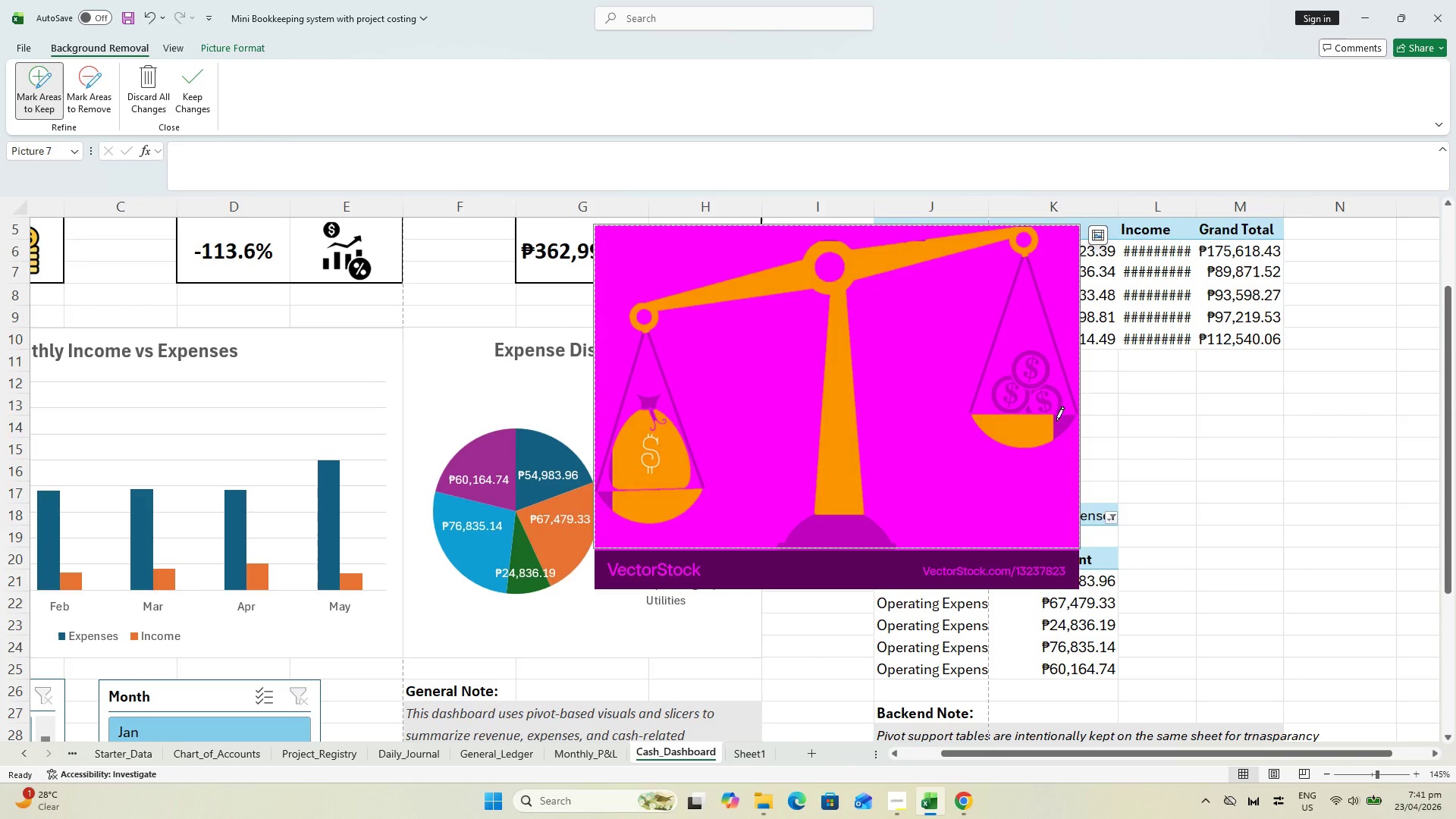 
left_click_drag(start_coordinate=[1053, 430], to_coordinate=[1061, 427])
 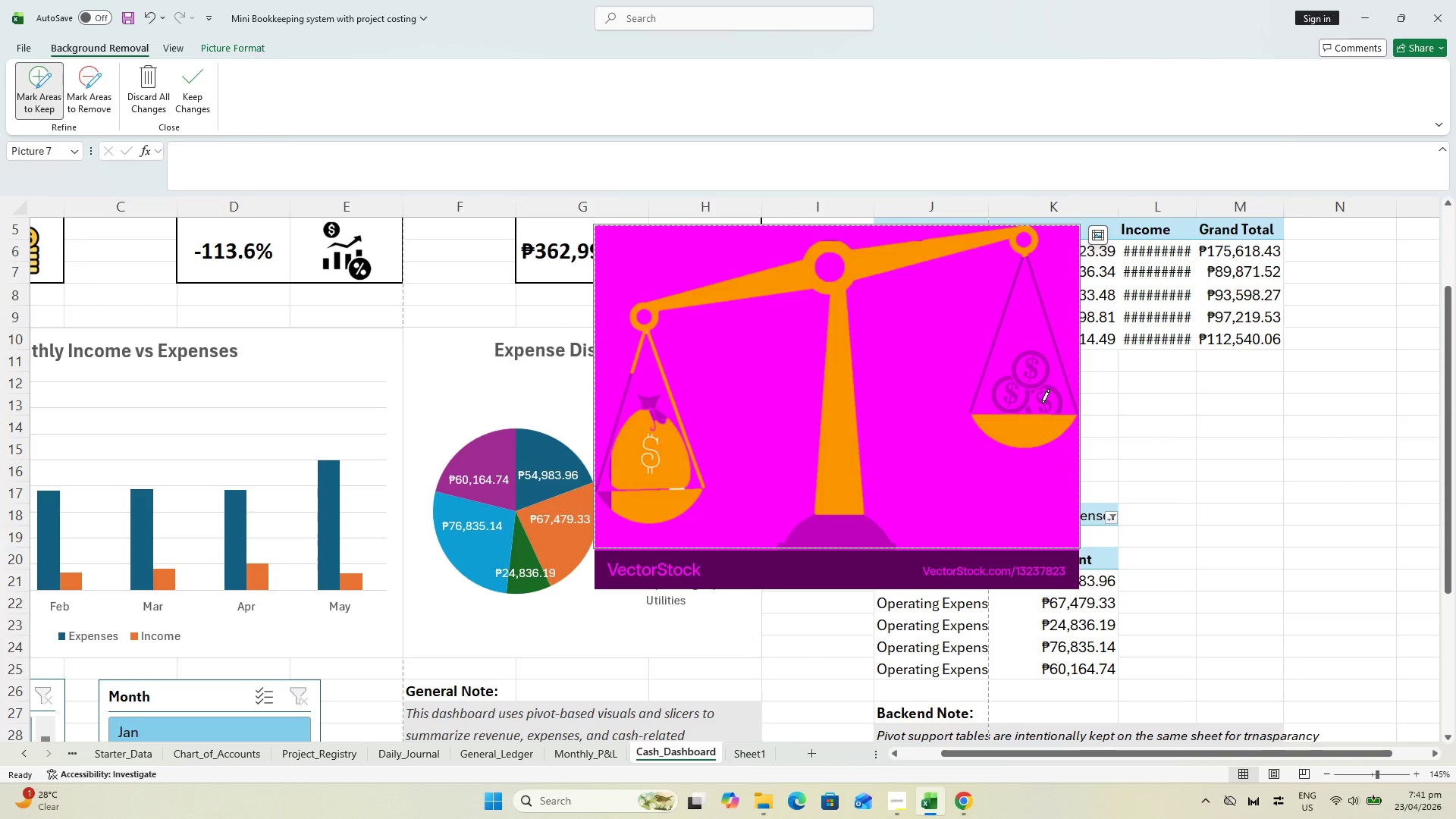 
left_click([1042, 402])
 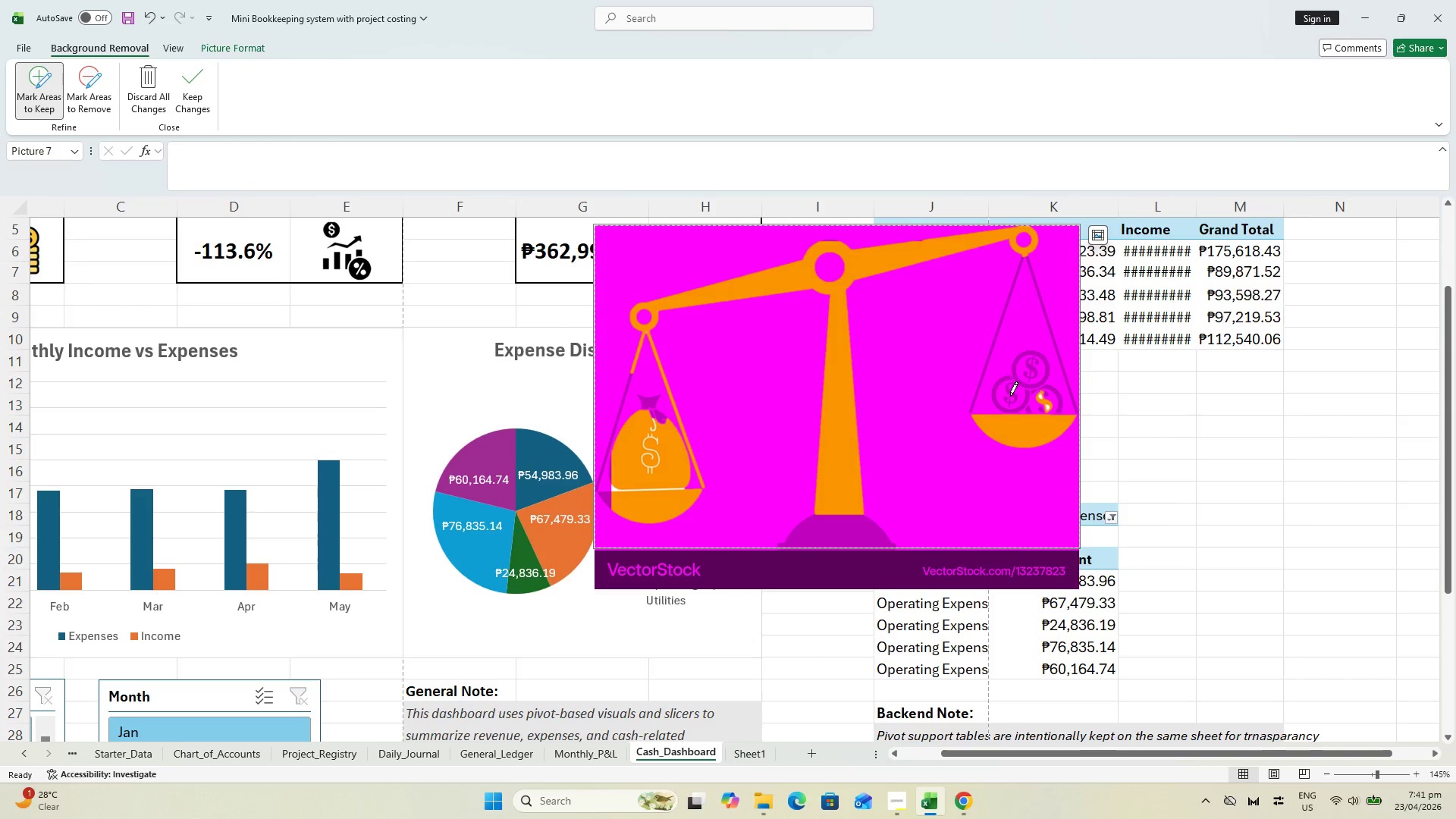 
left_click([1010, 395])
 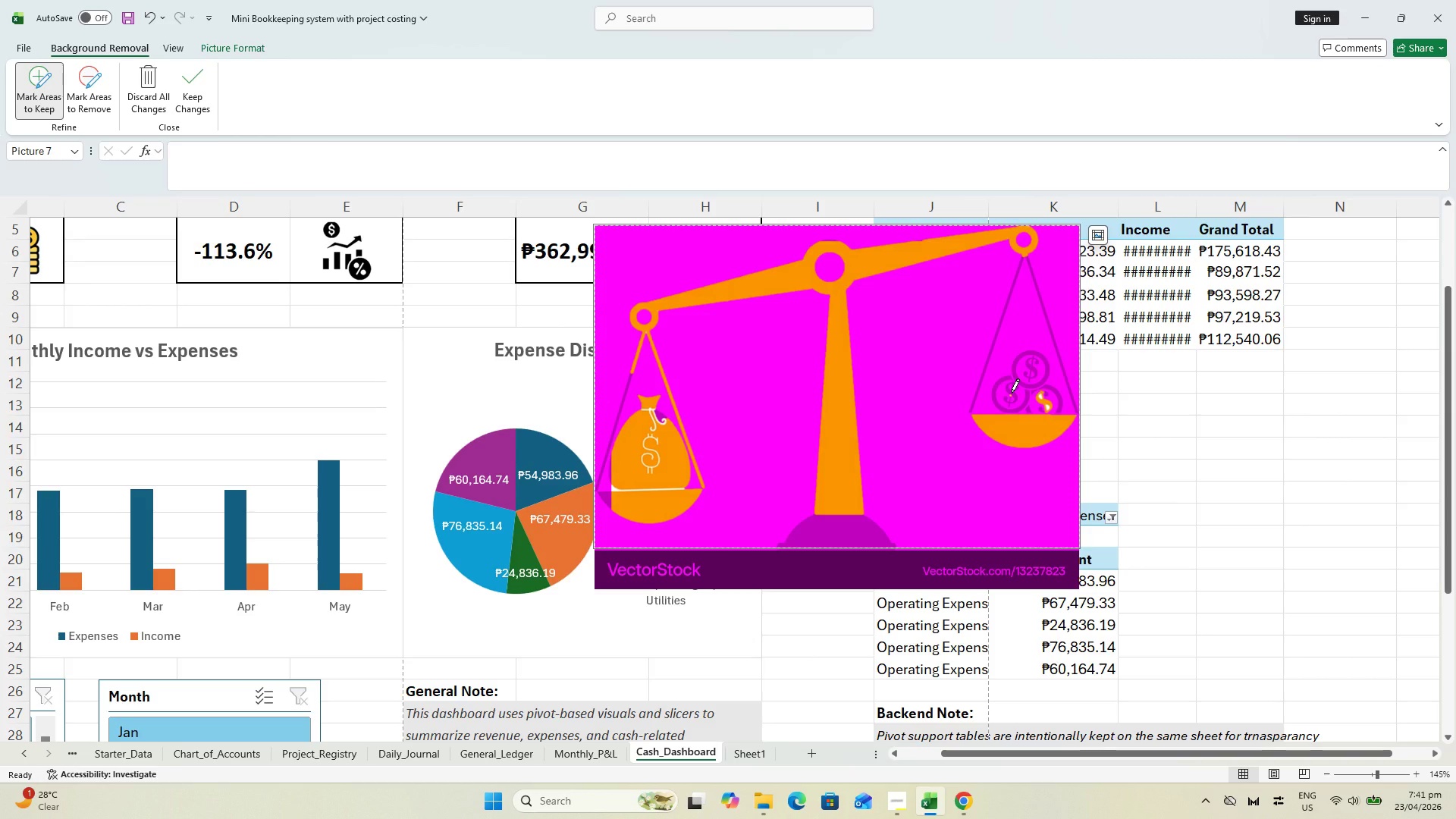 
left_click([1012, 393])
 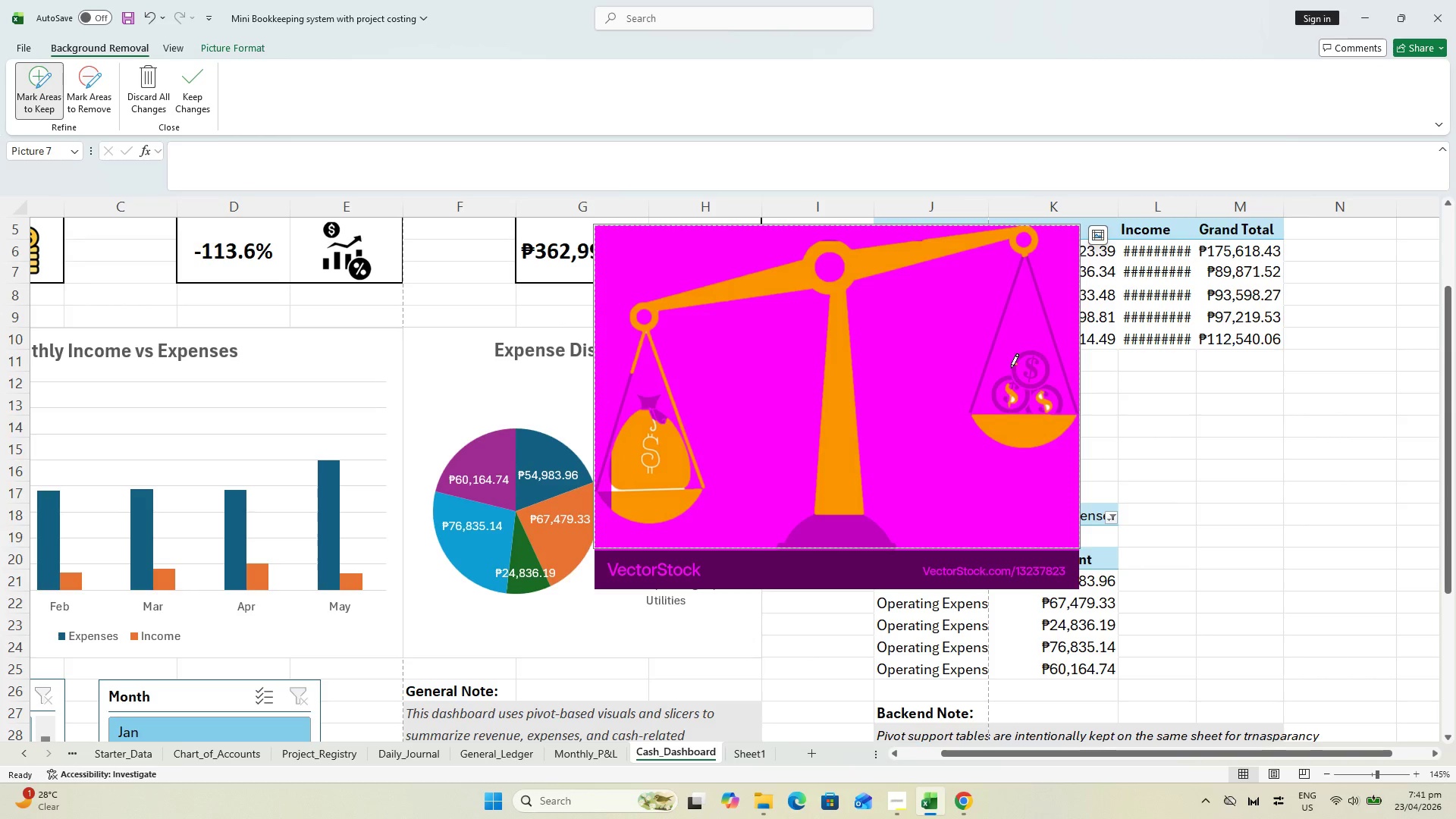 
left_click([1015, 366])
 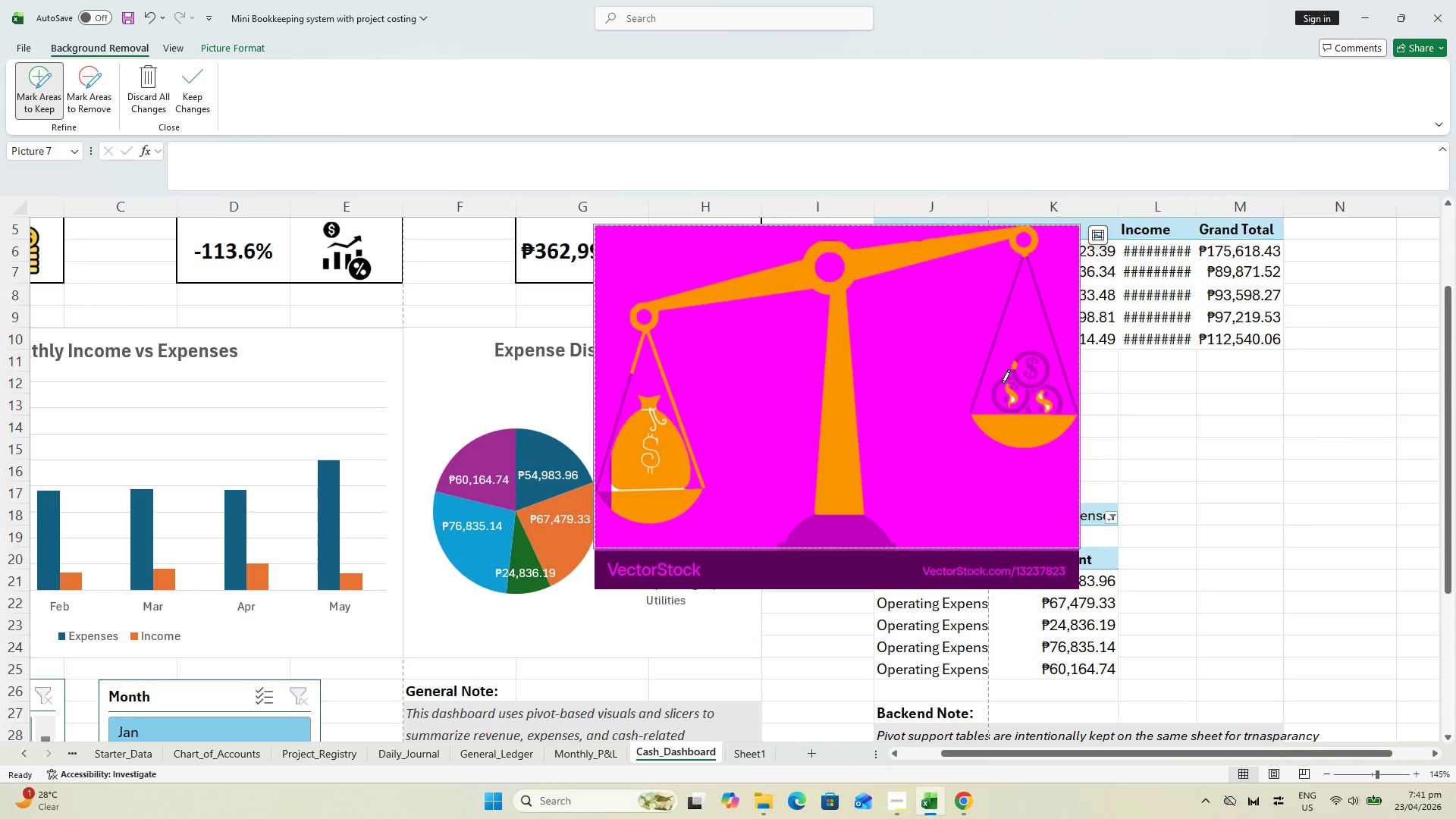 
left_click([998, 382])
 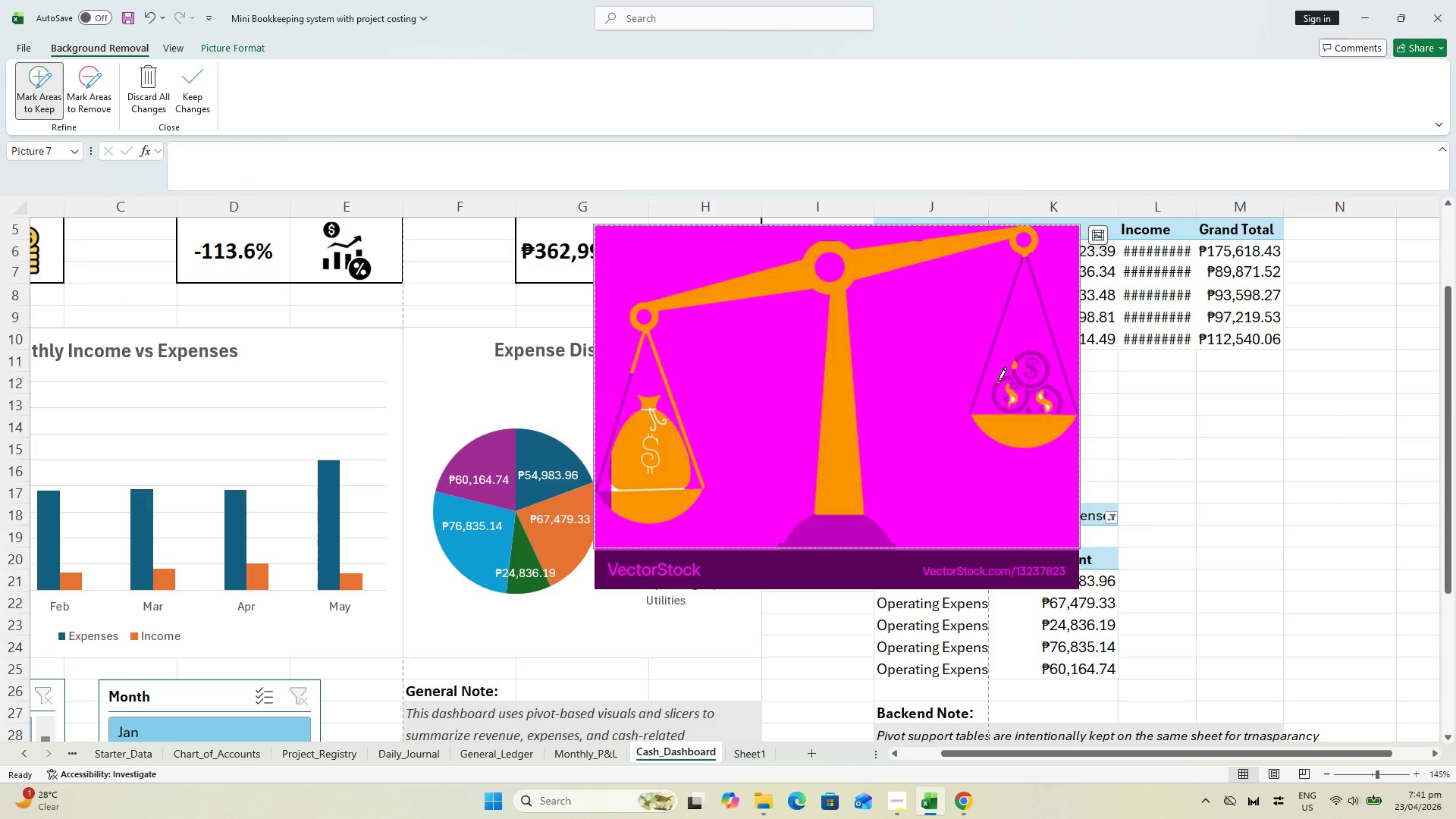 
left_click_drag(start_coordinate=[999, 383], to_coordinate=[1008, 382])
 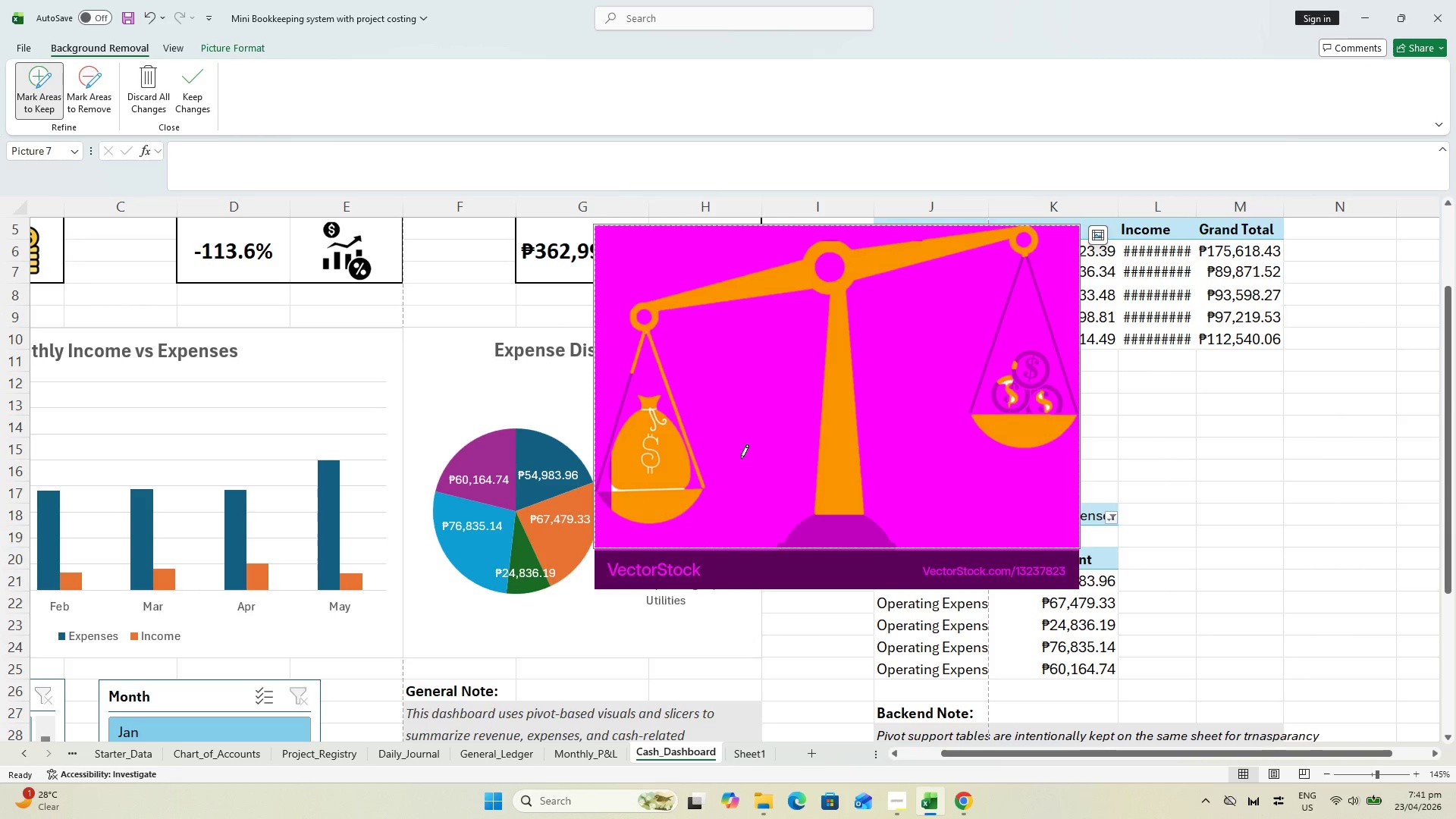 
key(Escape)
 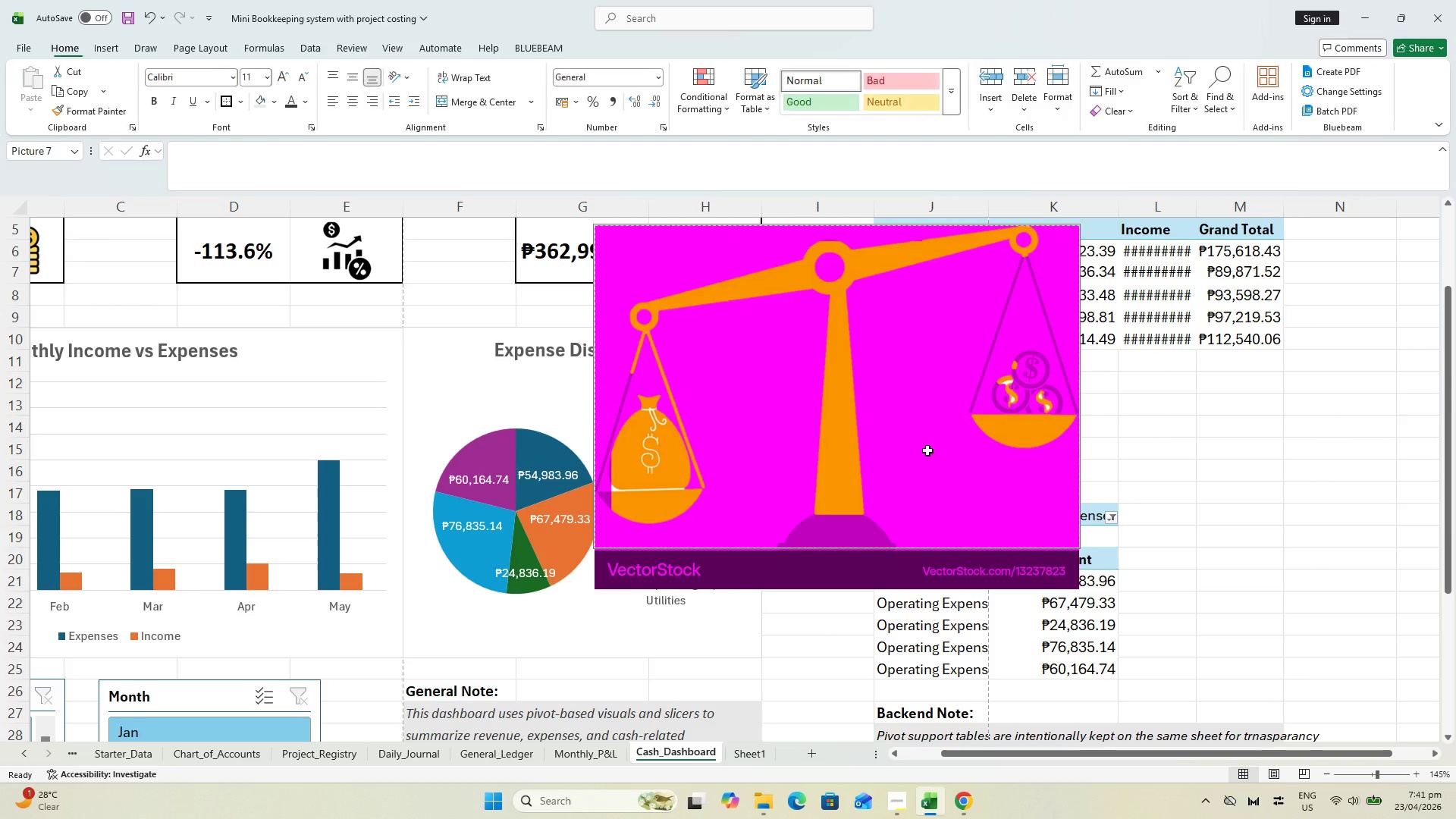 
key(Escape)
 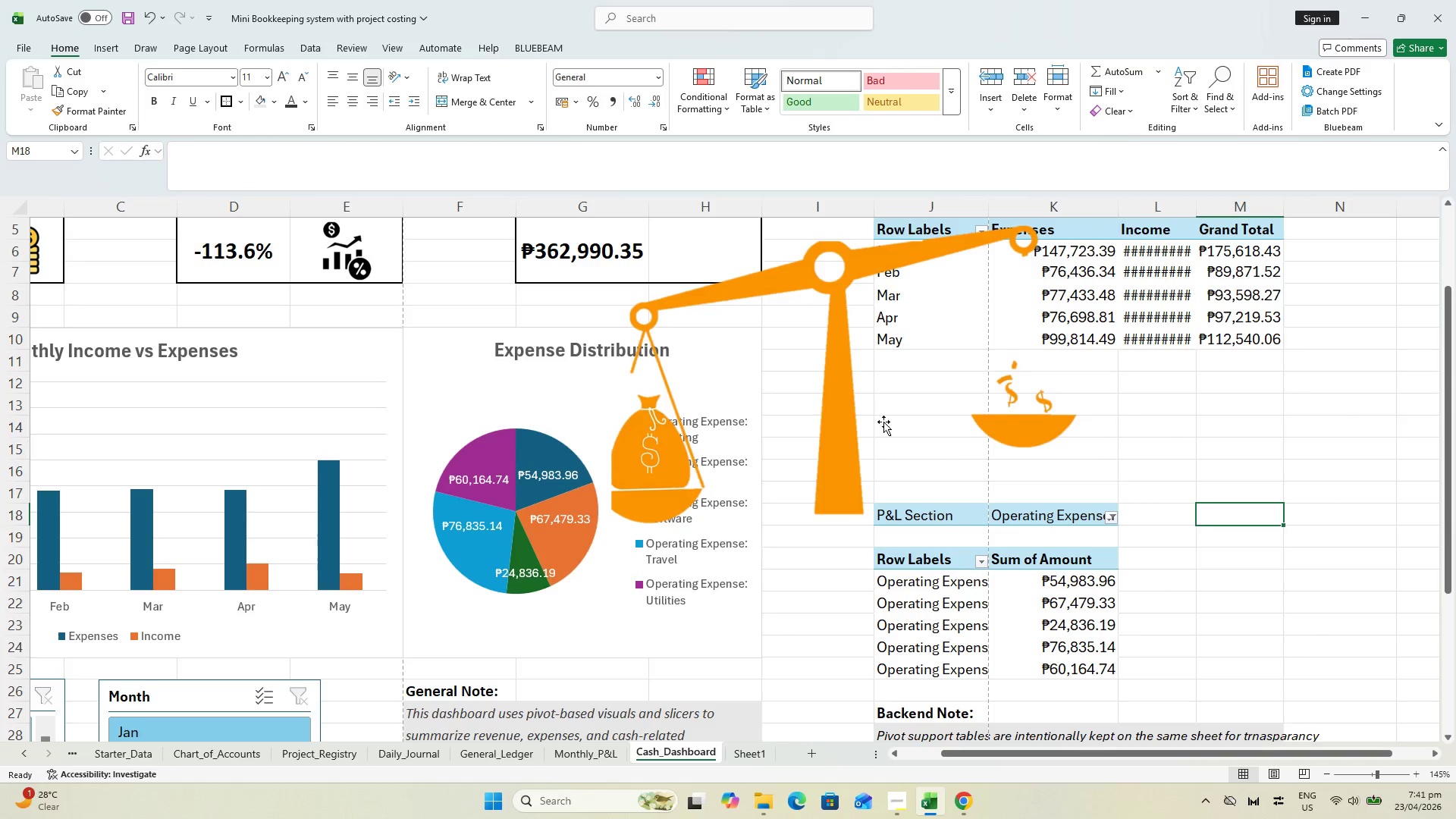 
left_click([808, 410])
 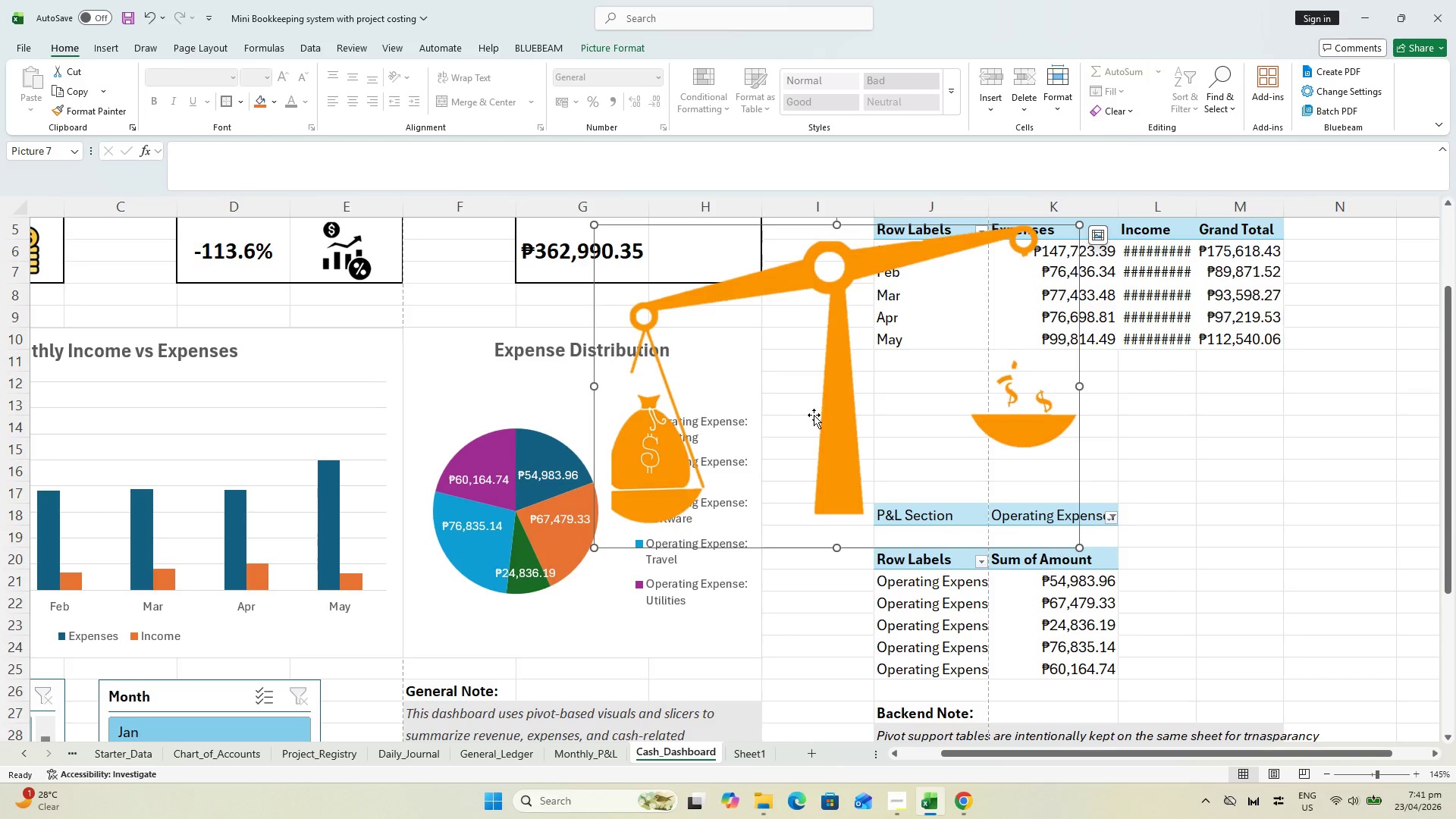 
key(Control+Z)
 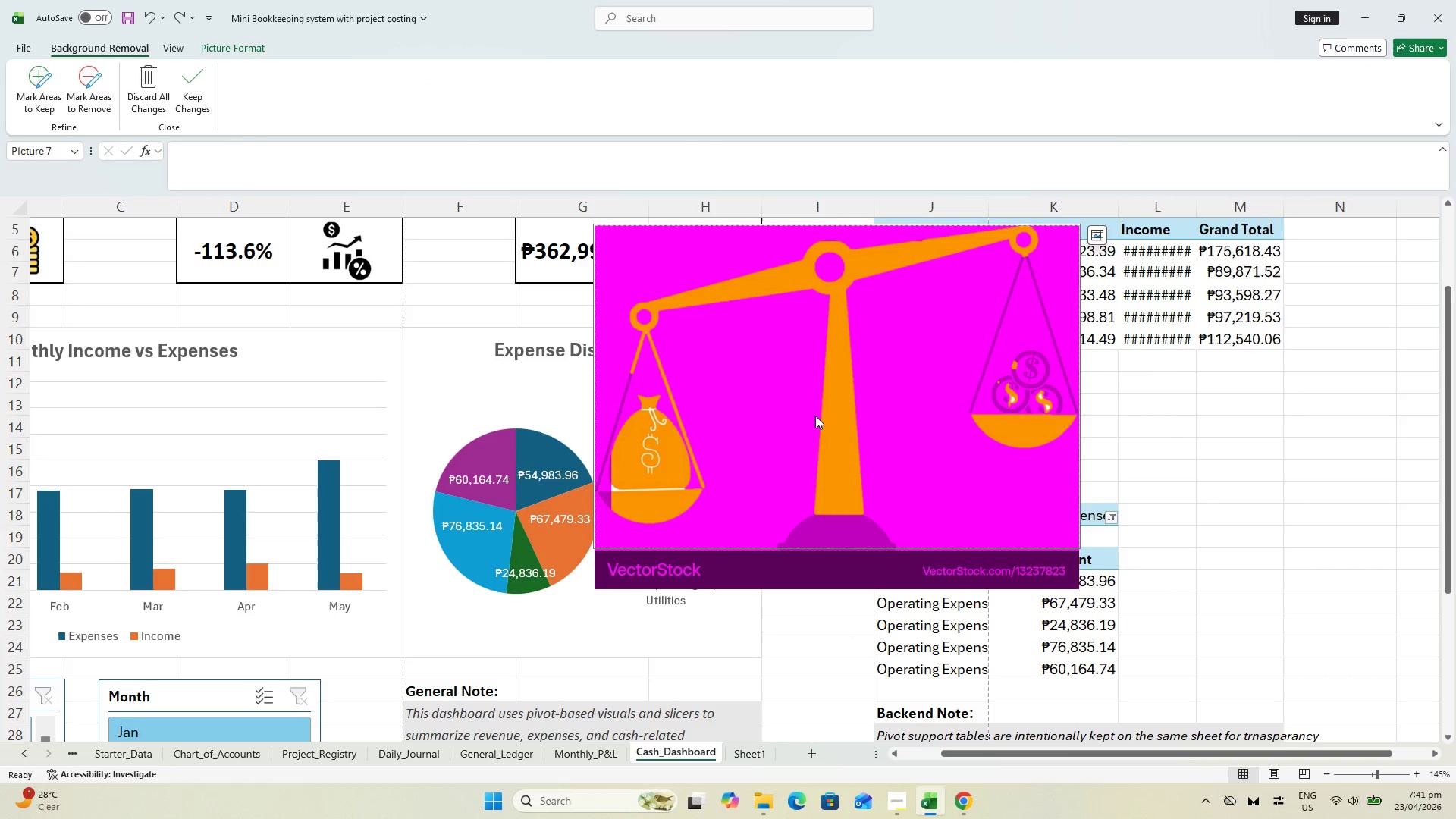 
key(Control+Z)
 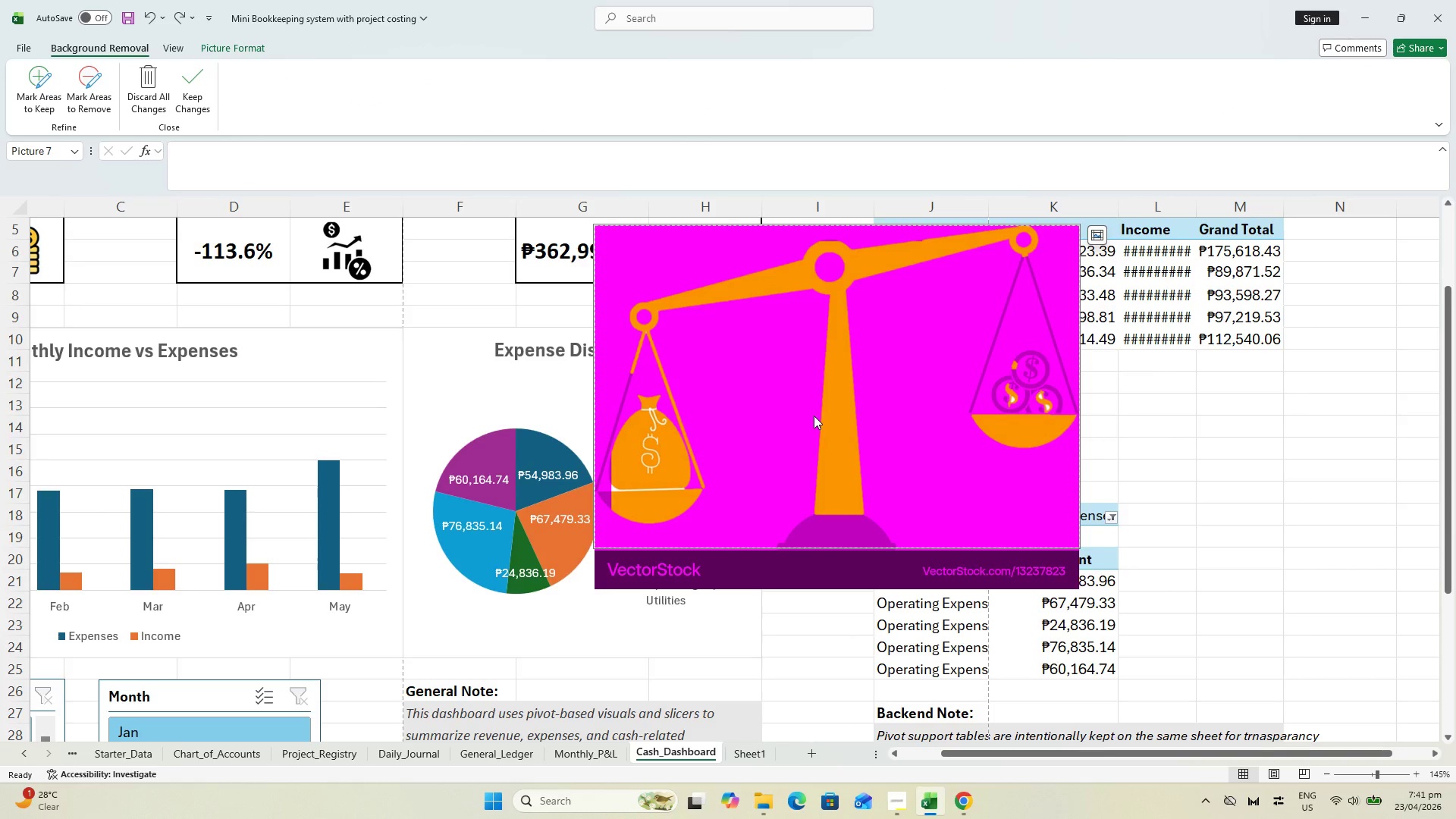 
key(Control+Z)
 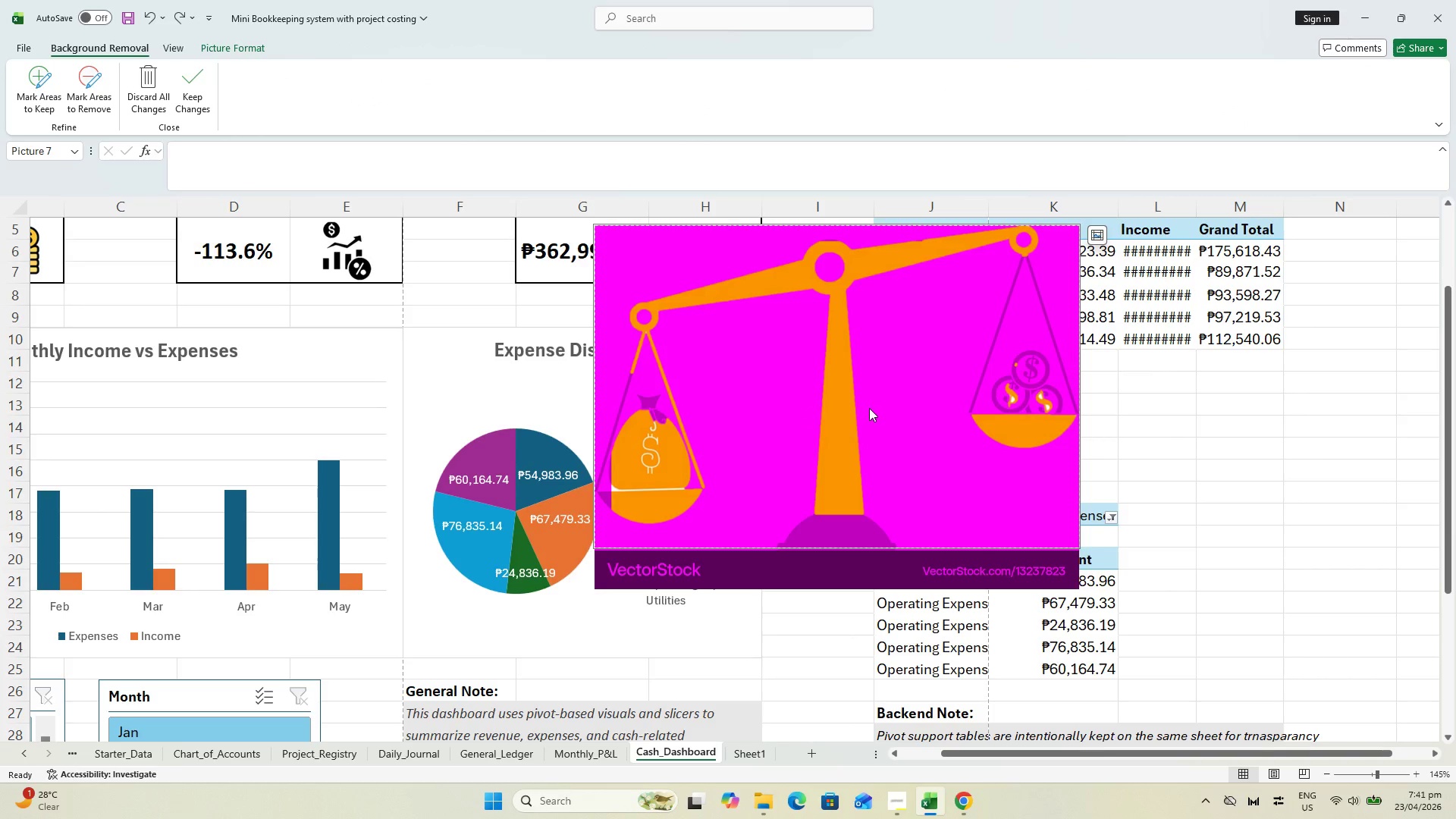 
key(Escape)
 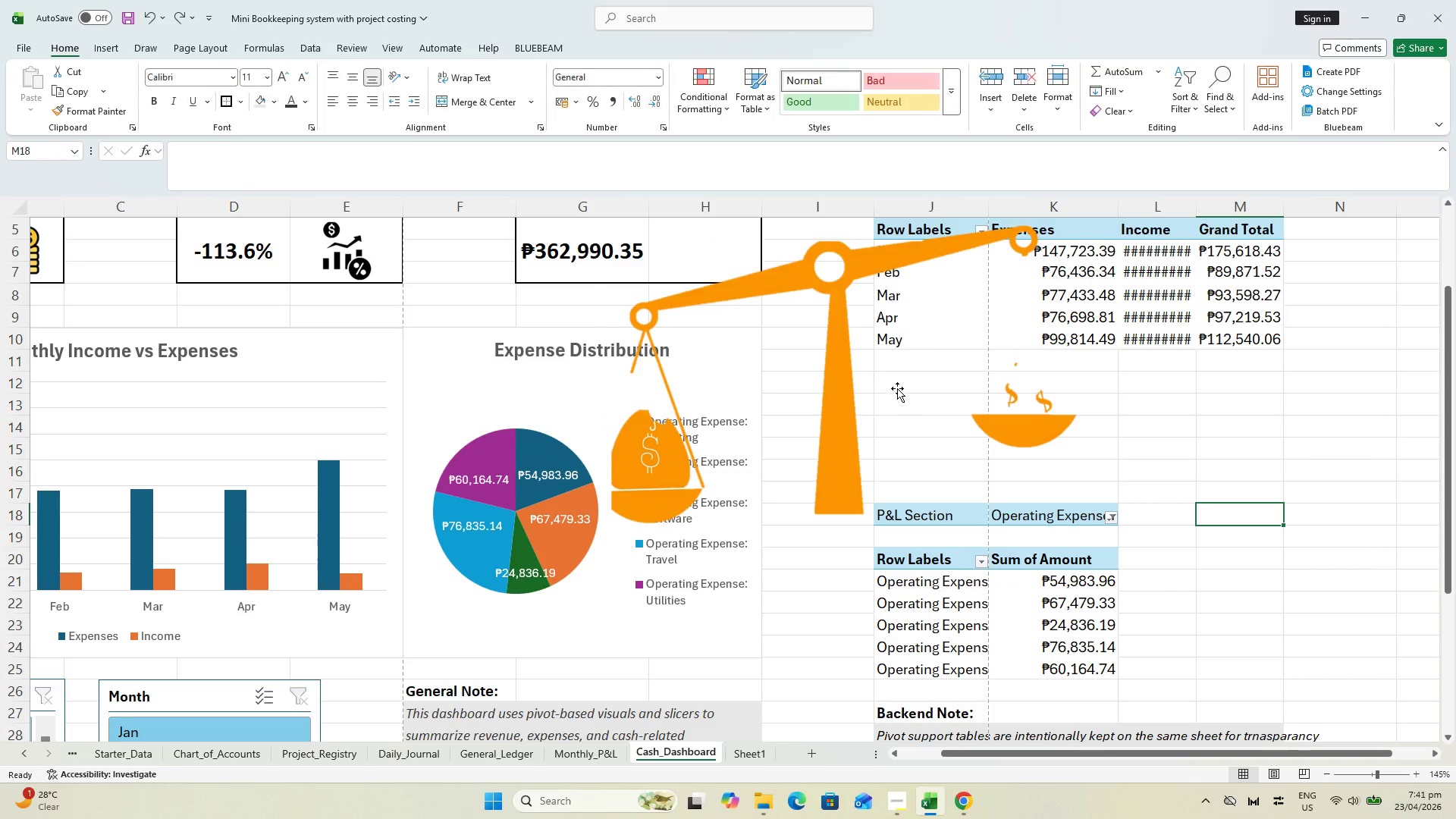 
left_click([895, 388])
 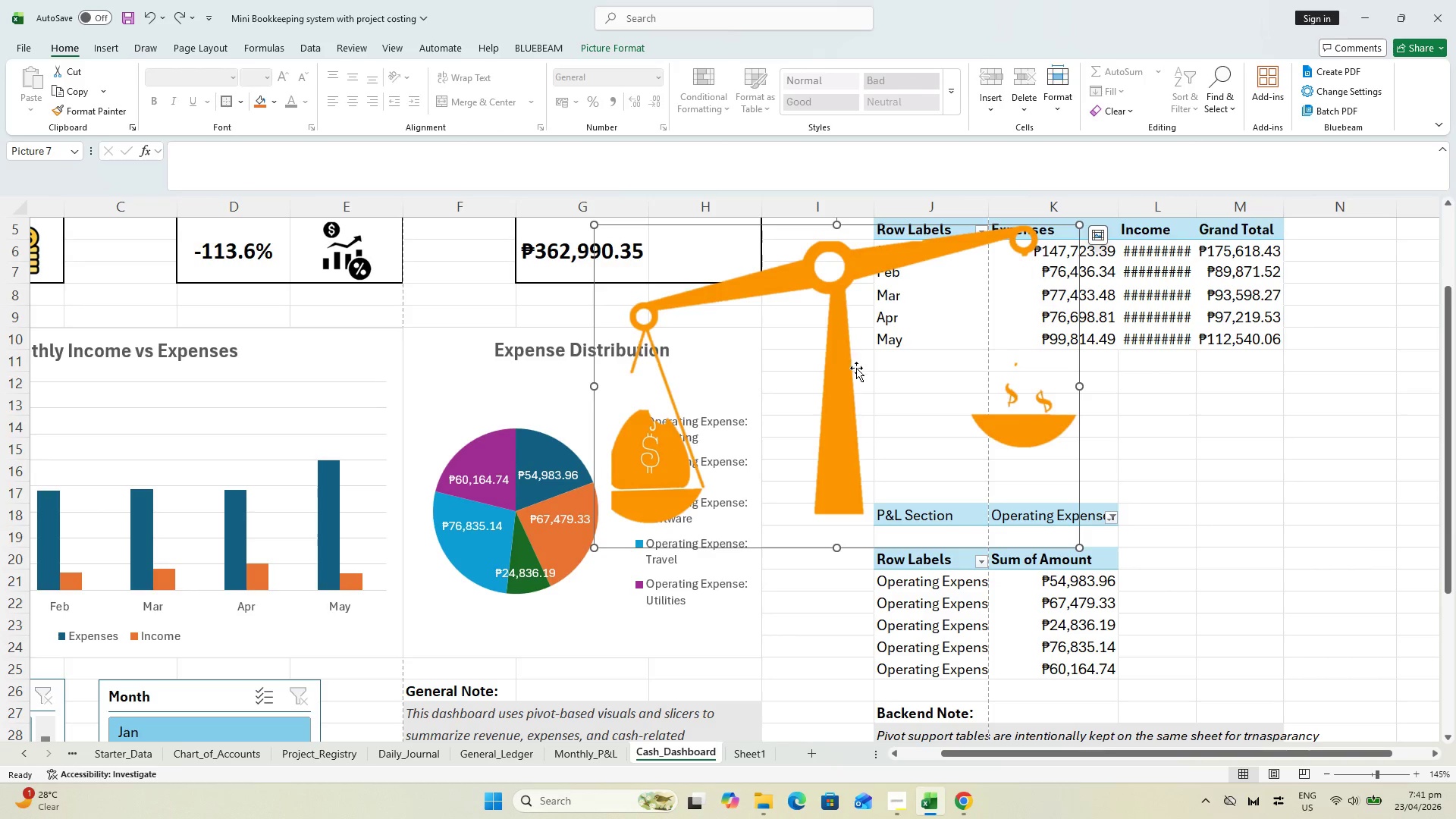 
key(Delete)
 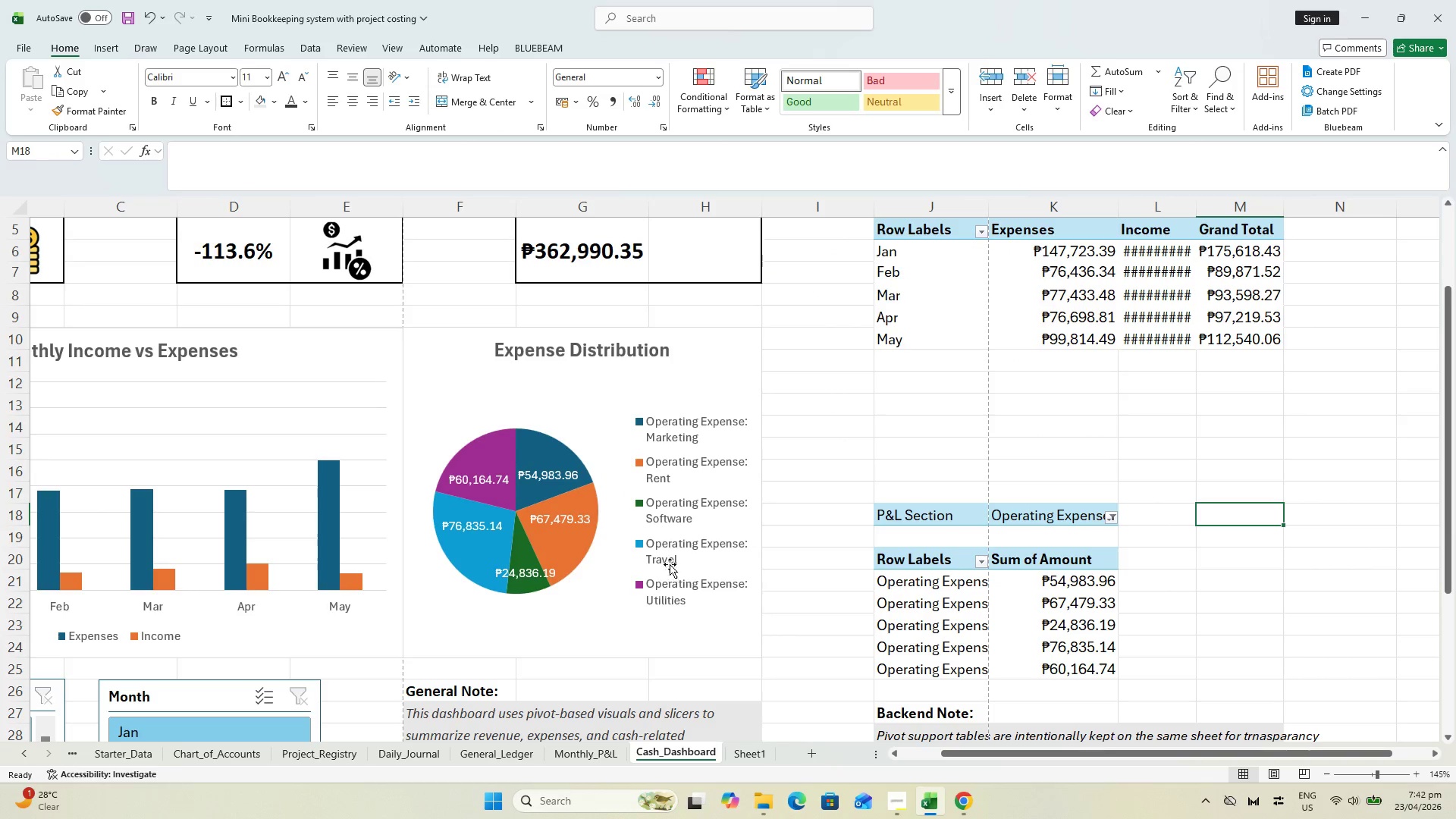 
key(Alt+Tab)
 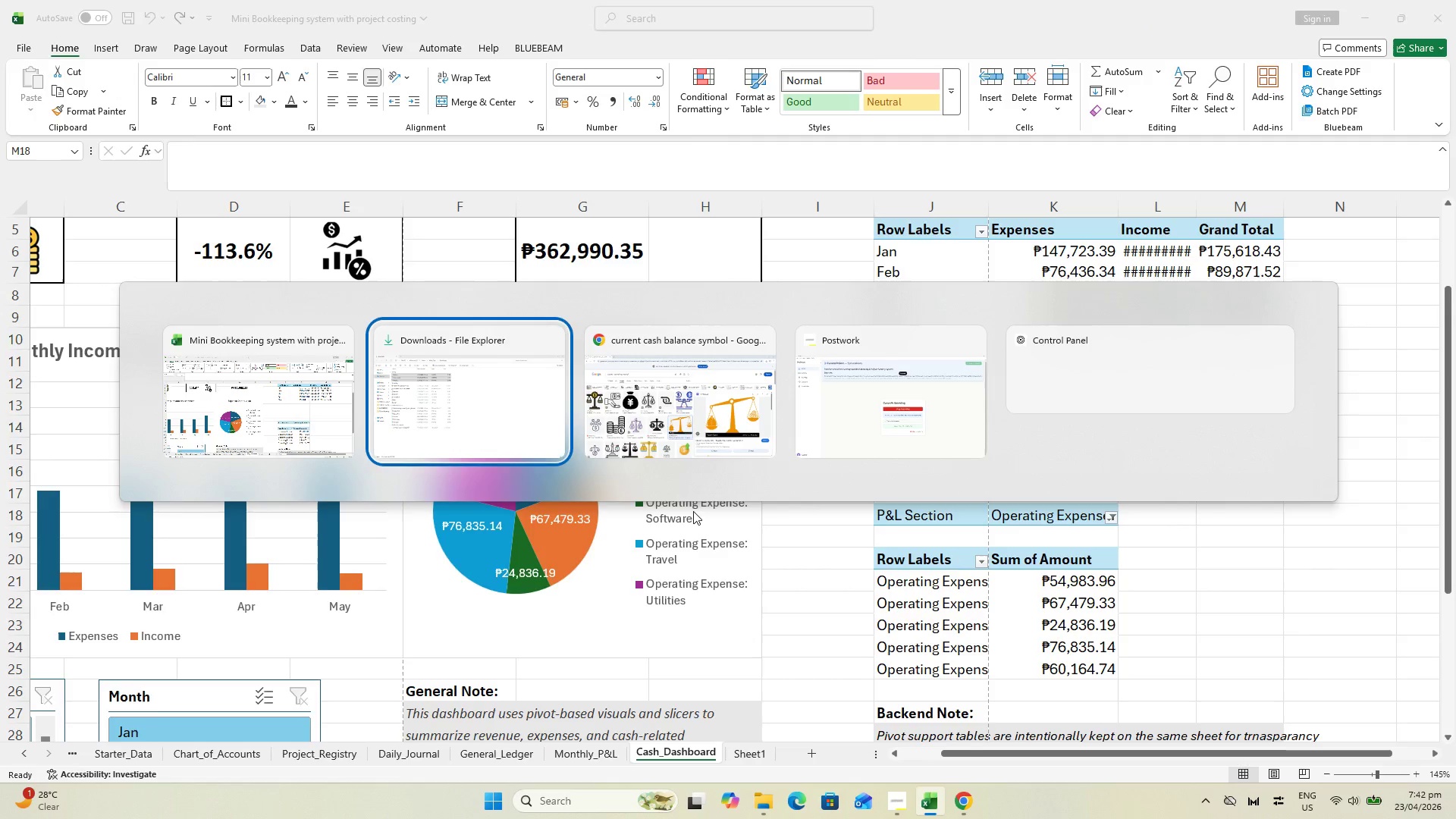 
key(Alt+Tab)
 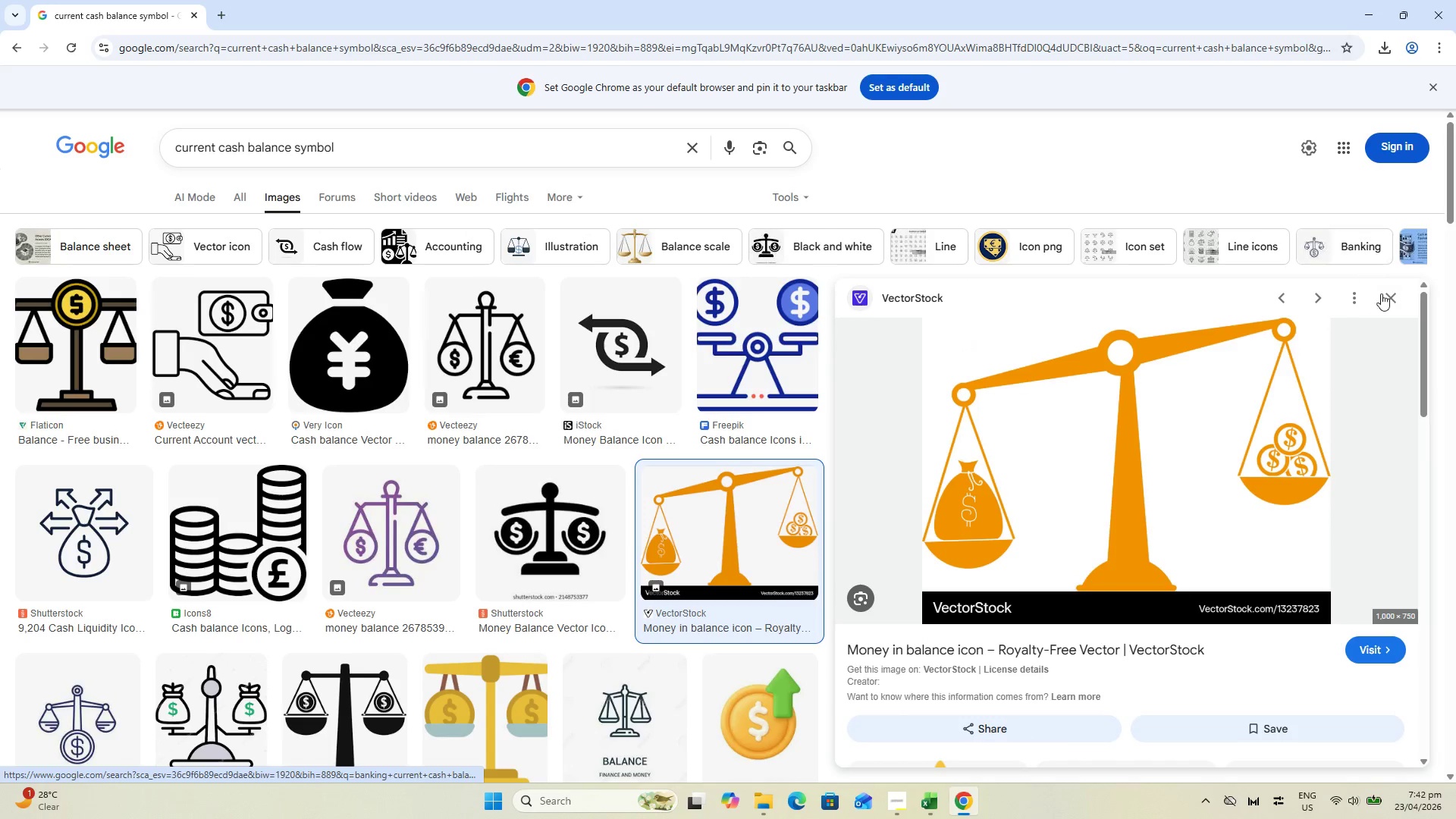 
left_click([1392, 294])
 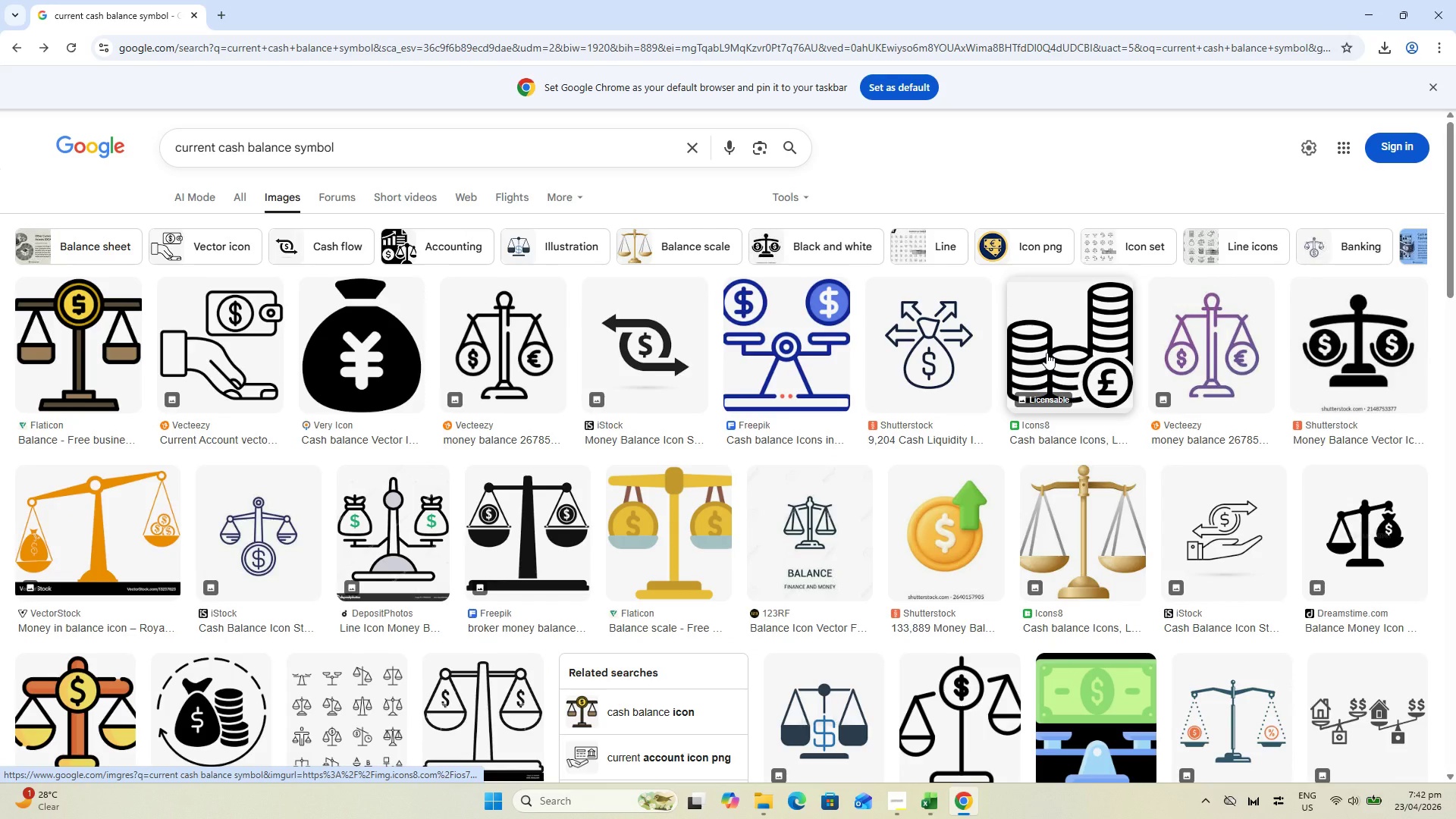 
wait(5.03)
 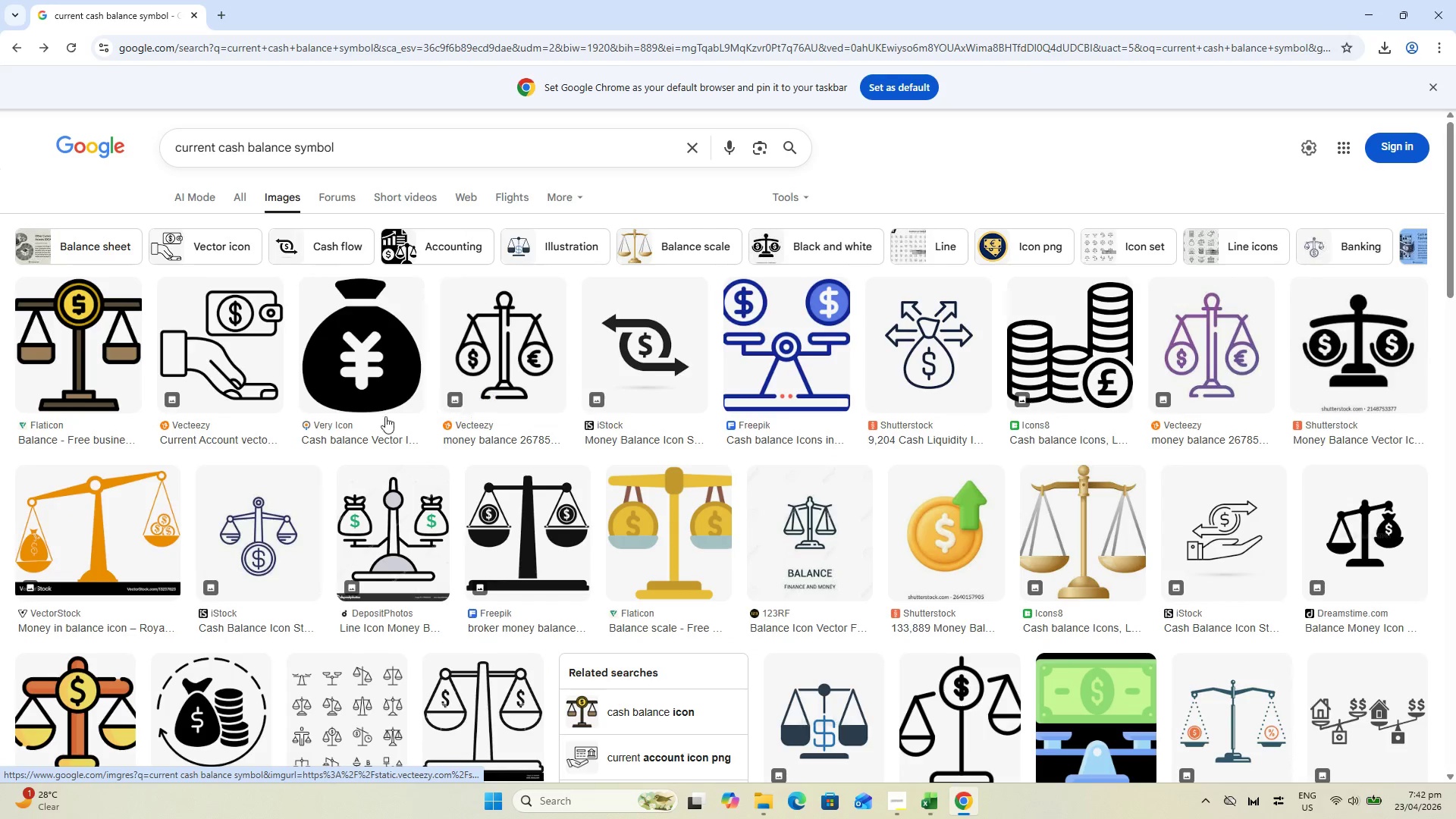 
left_click_drag(start_coordinate=[1068, 353], to_coordinate=[1058, 352])
 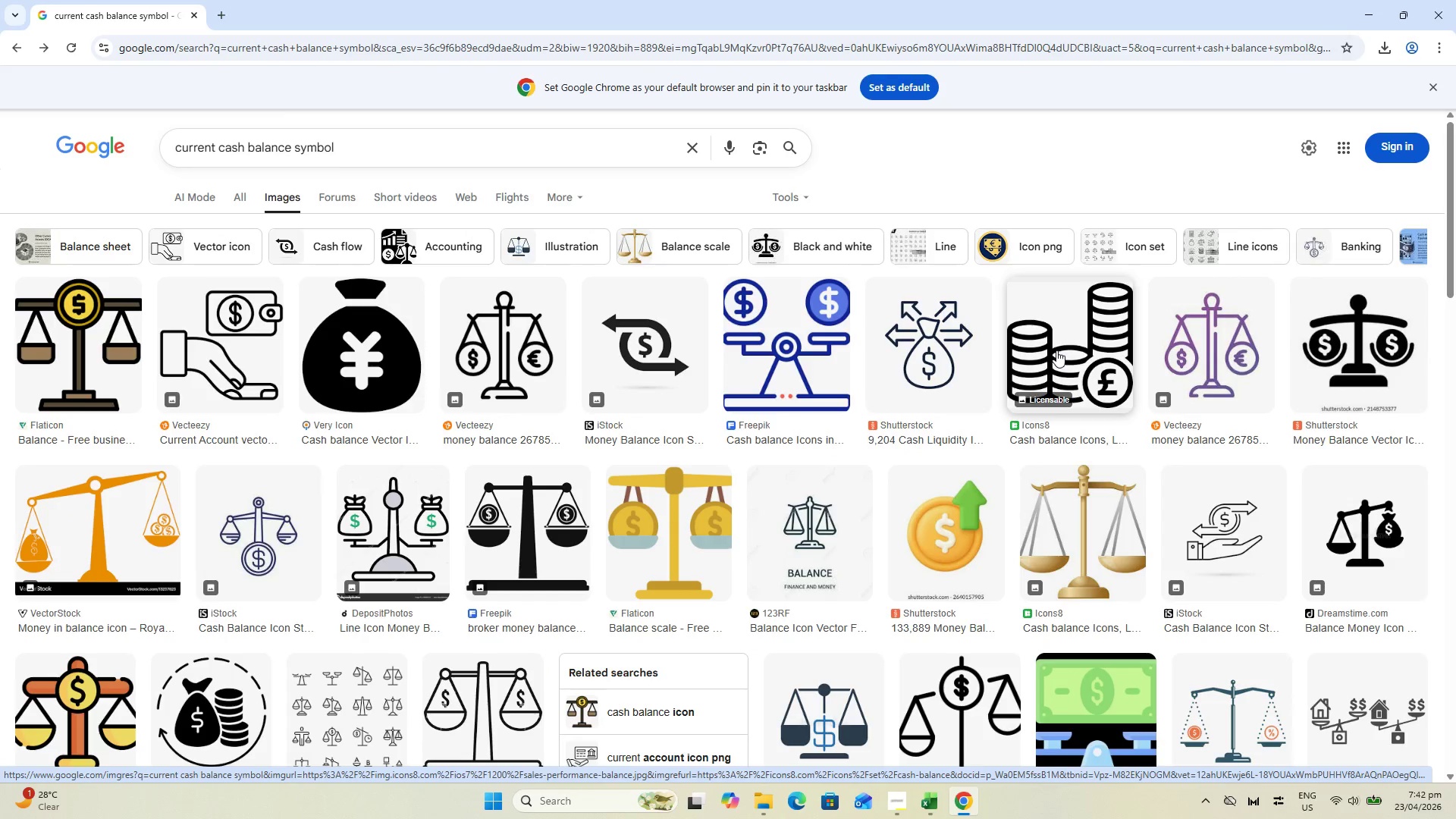 
scroll: coordinate [224, 468], scroll_direction: down, amount: 6.0
 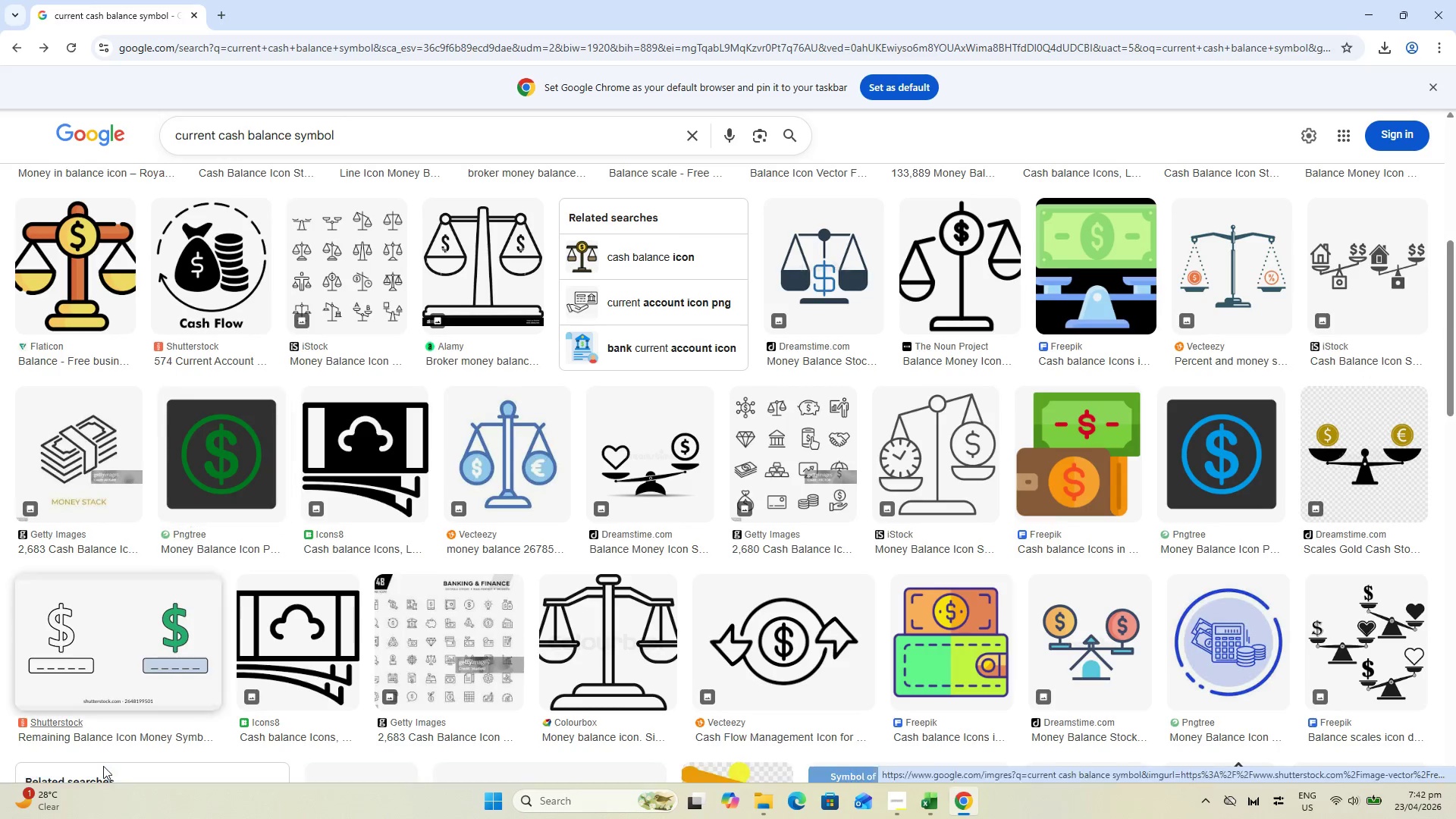 
scroll: coordinate [598, 482], scroll_direction: up, amount: 4.0
 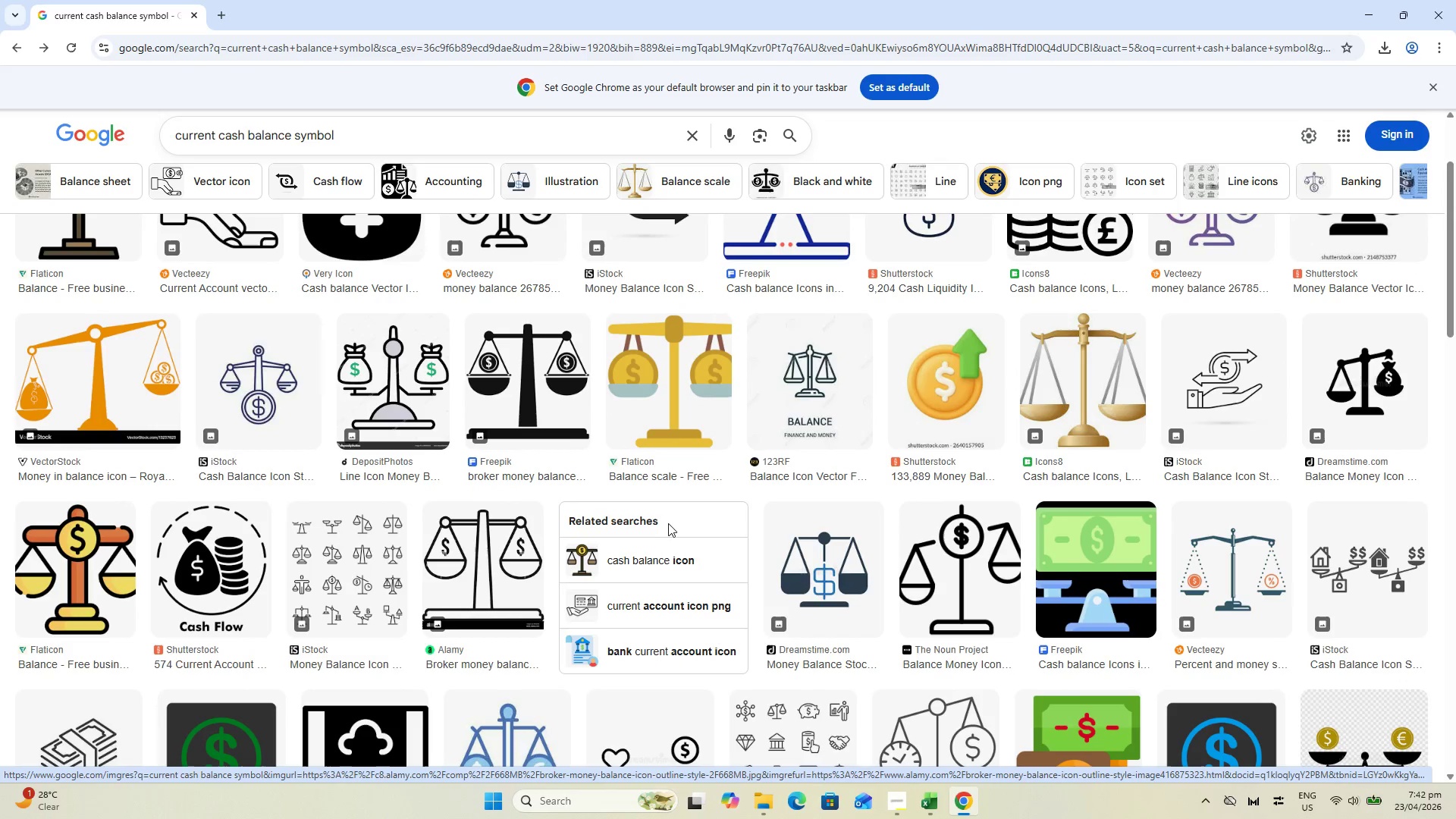 
scroll: coordinate [1029, 483], scroll_direction: down, amount: 7.0
 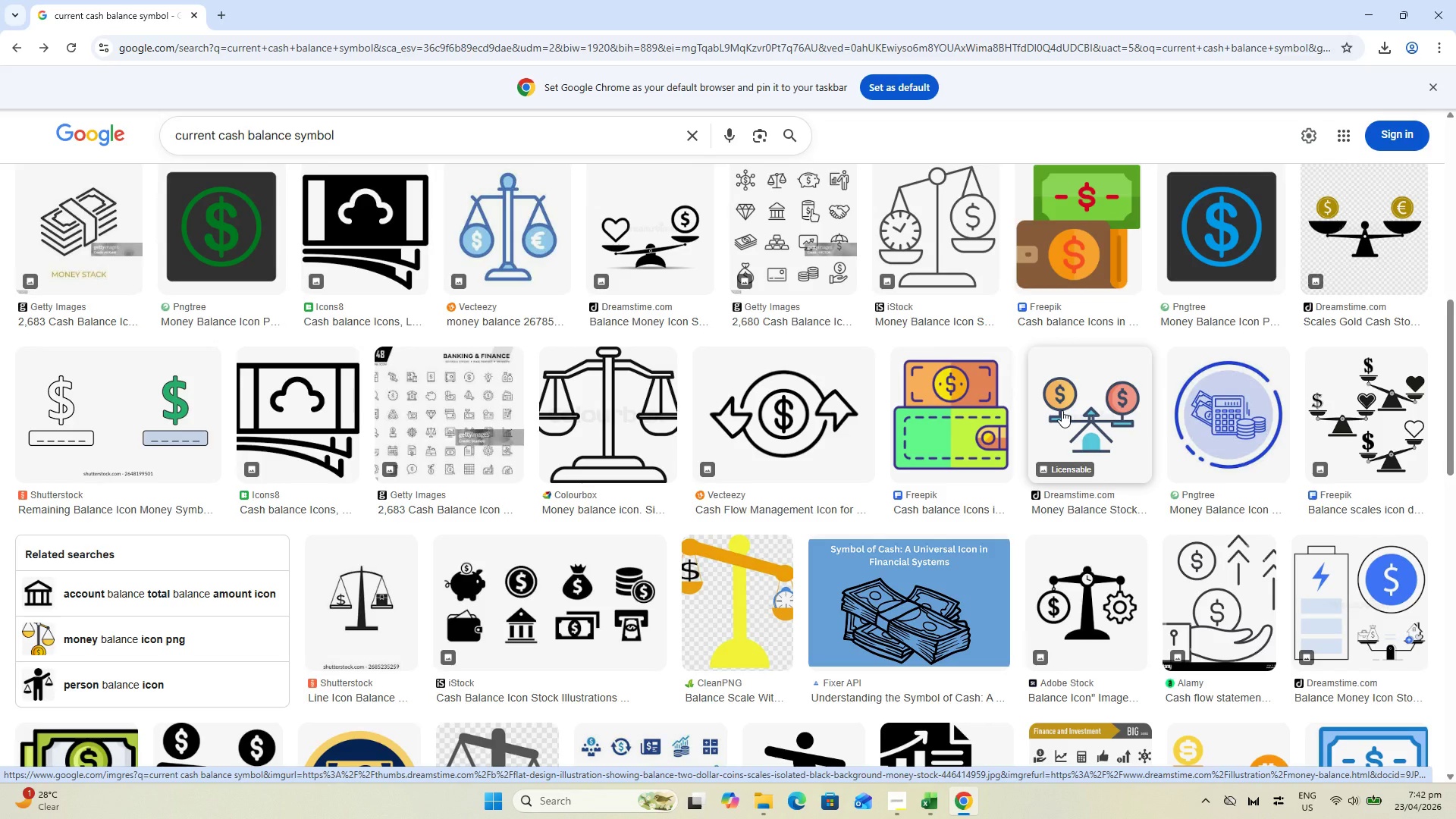 
left_click([1062, 410])
 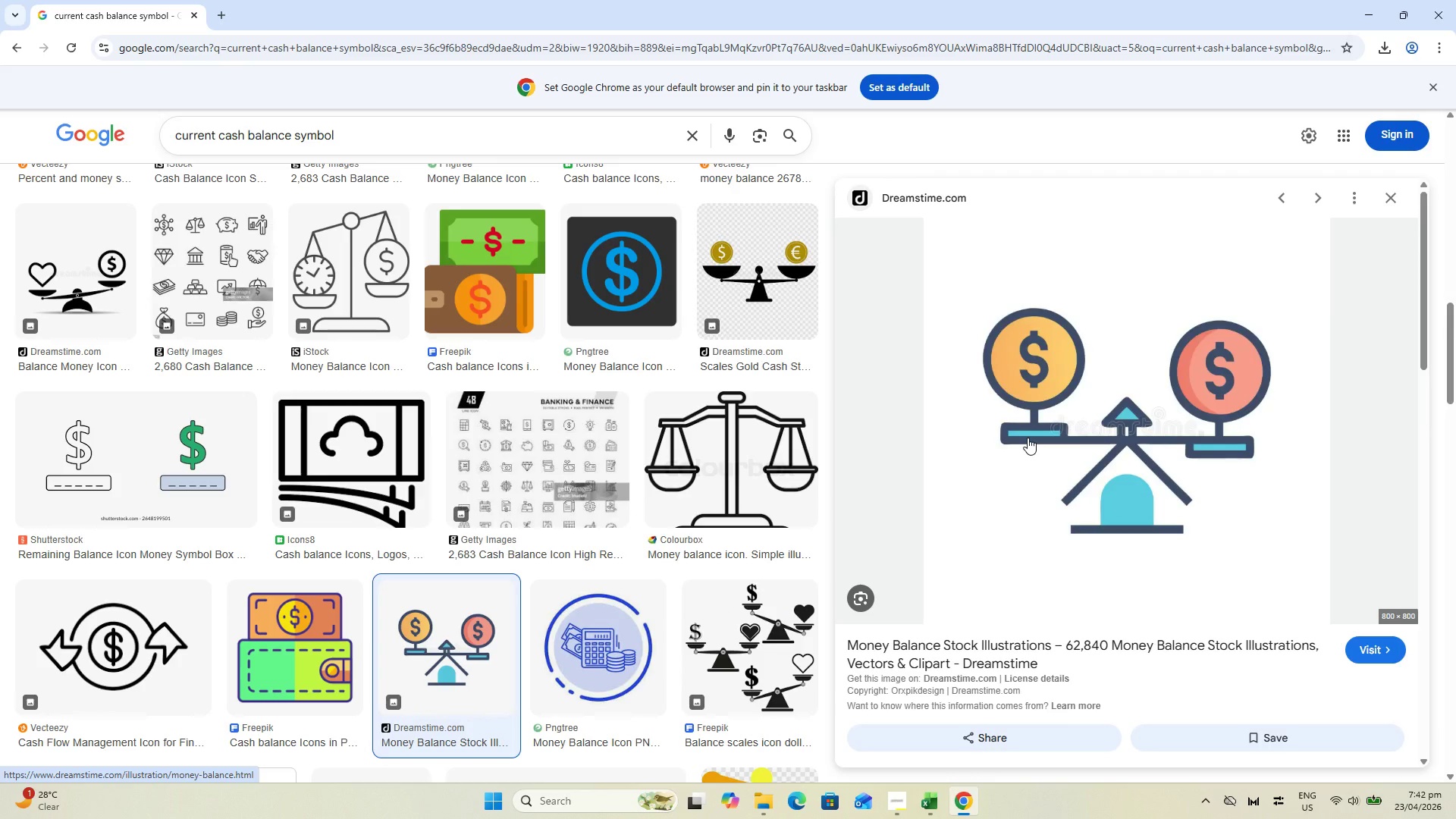 
wait(8.84)
 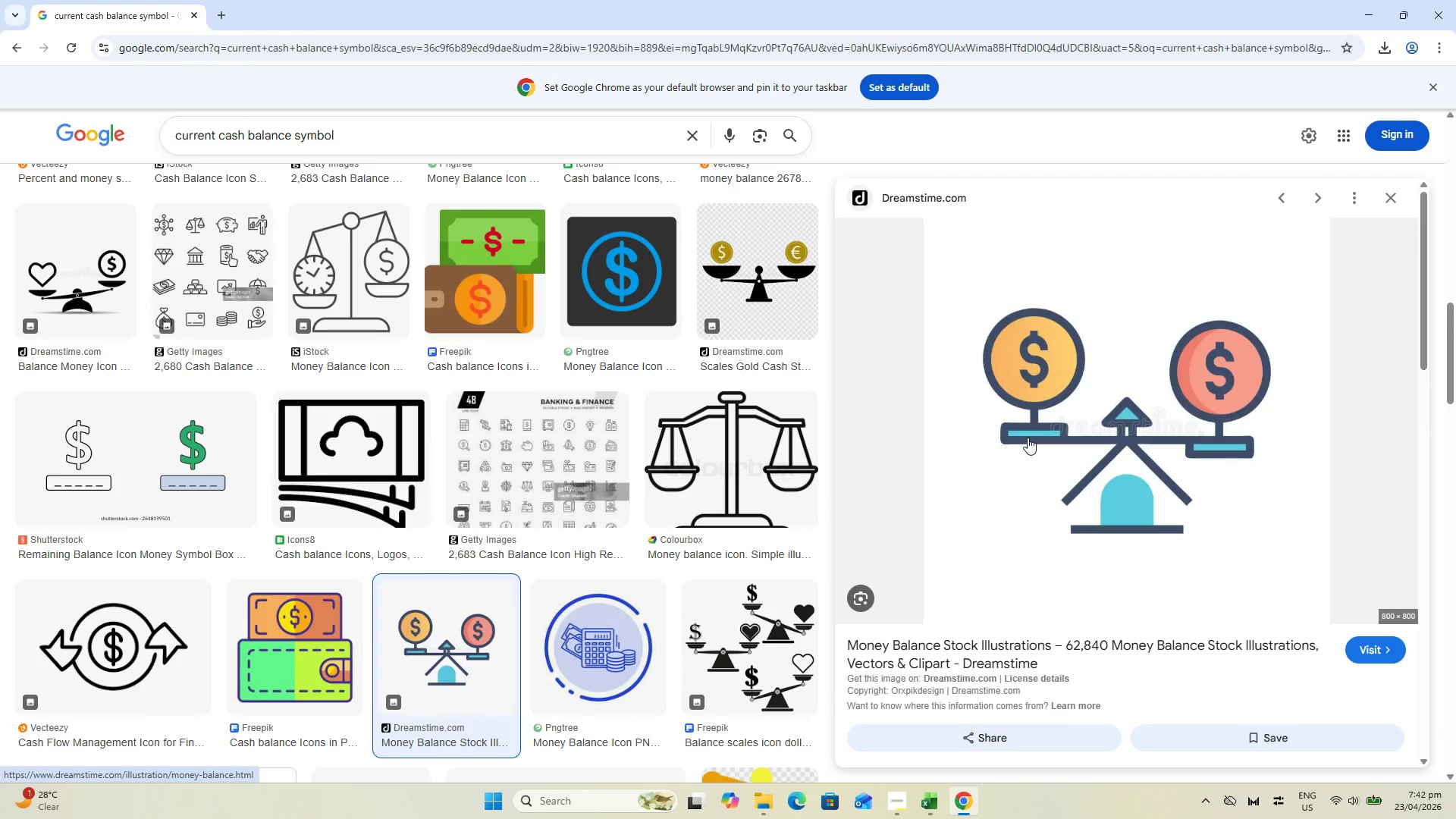 
left_click([1392, 193])
 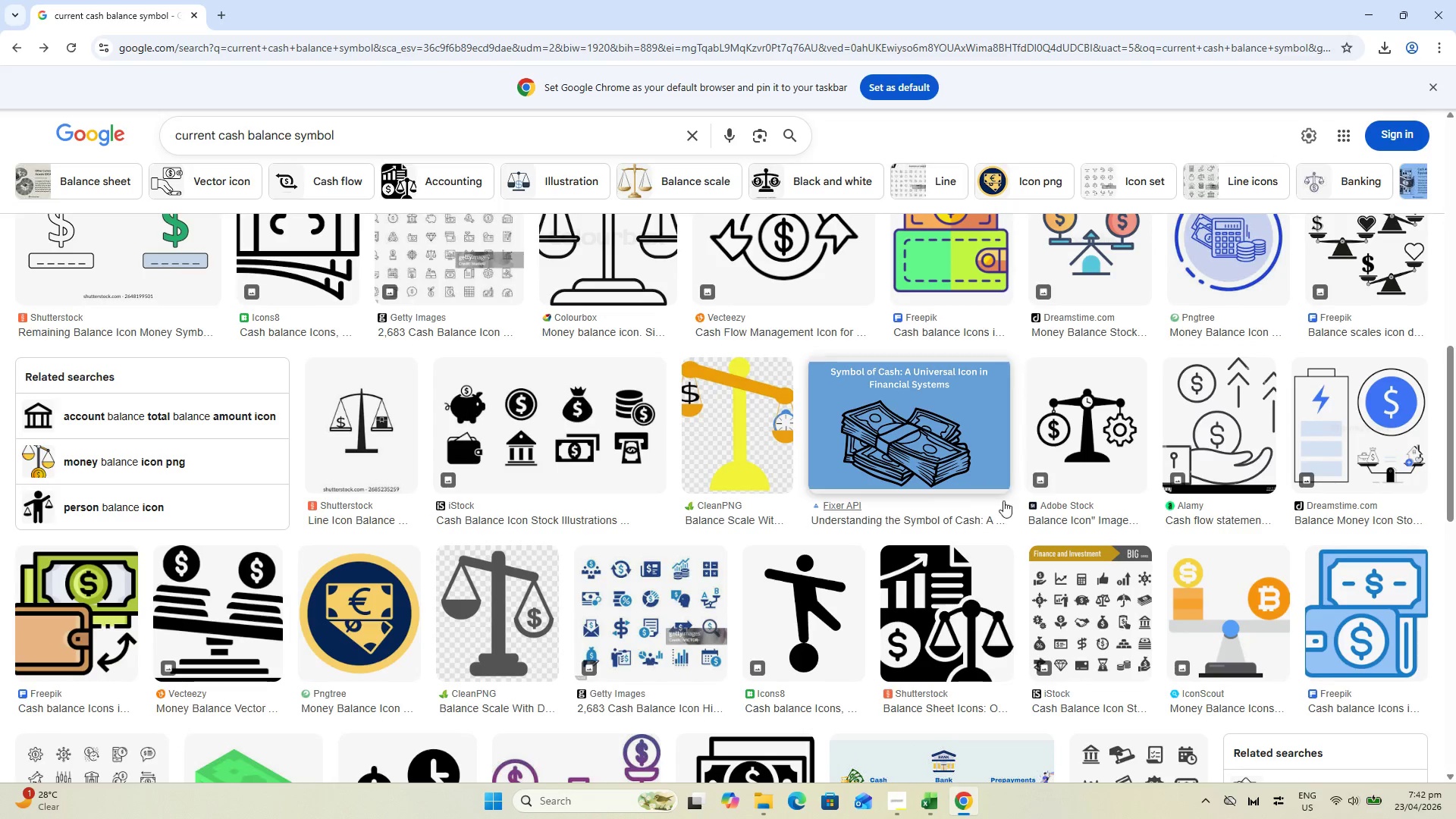 
scroll: coordinate [1091, 457], scroll_direction: down, amount: 3.0
 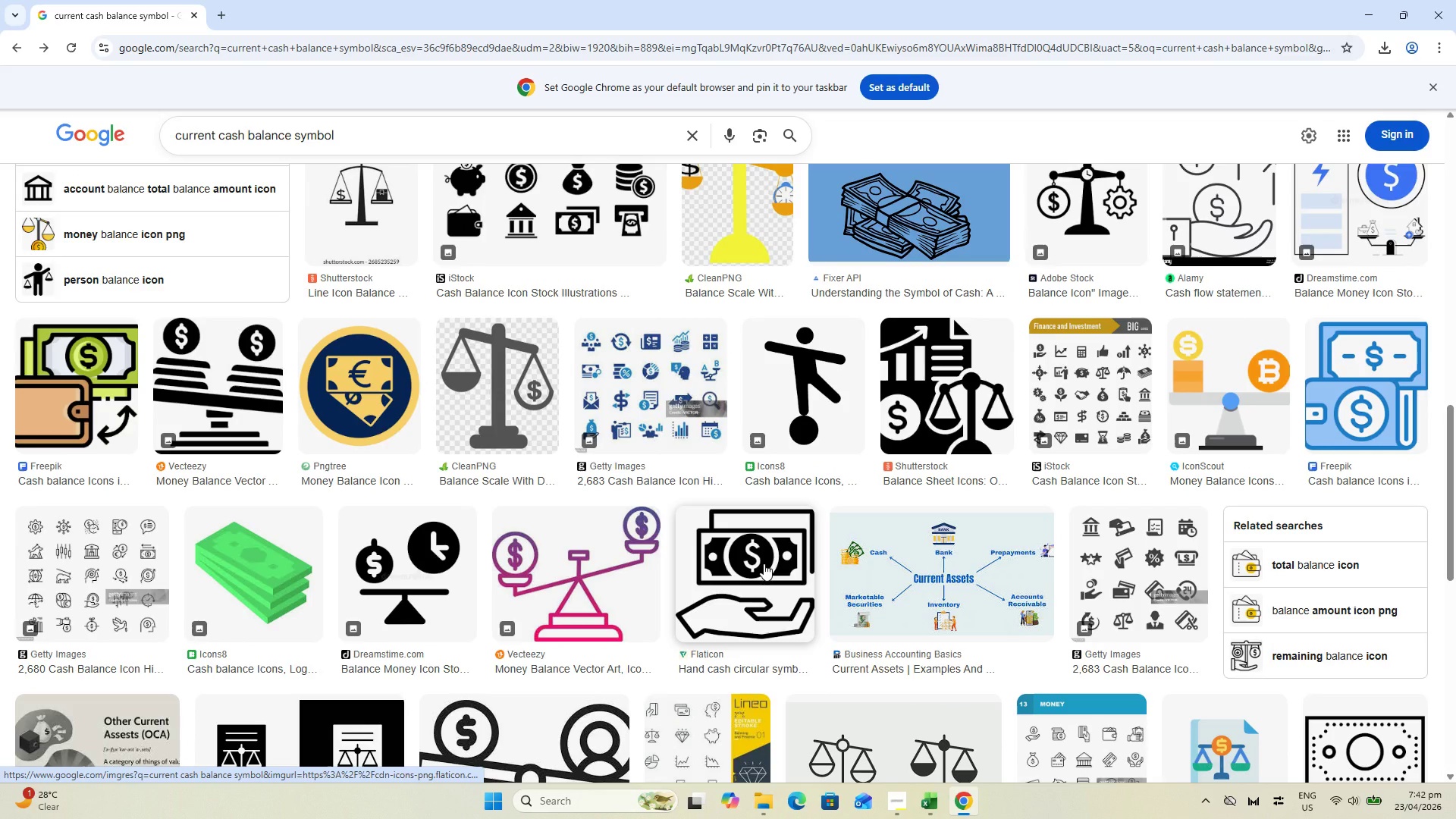 
left_click([764, 563])
 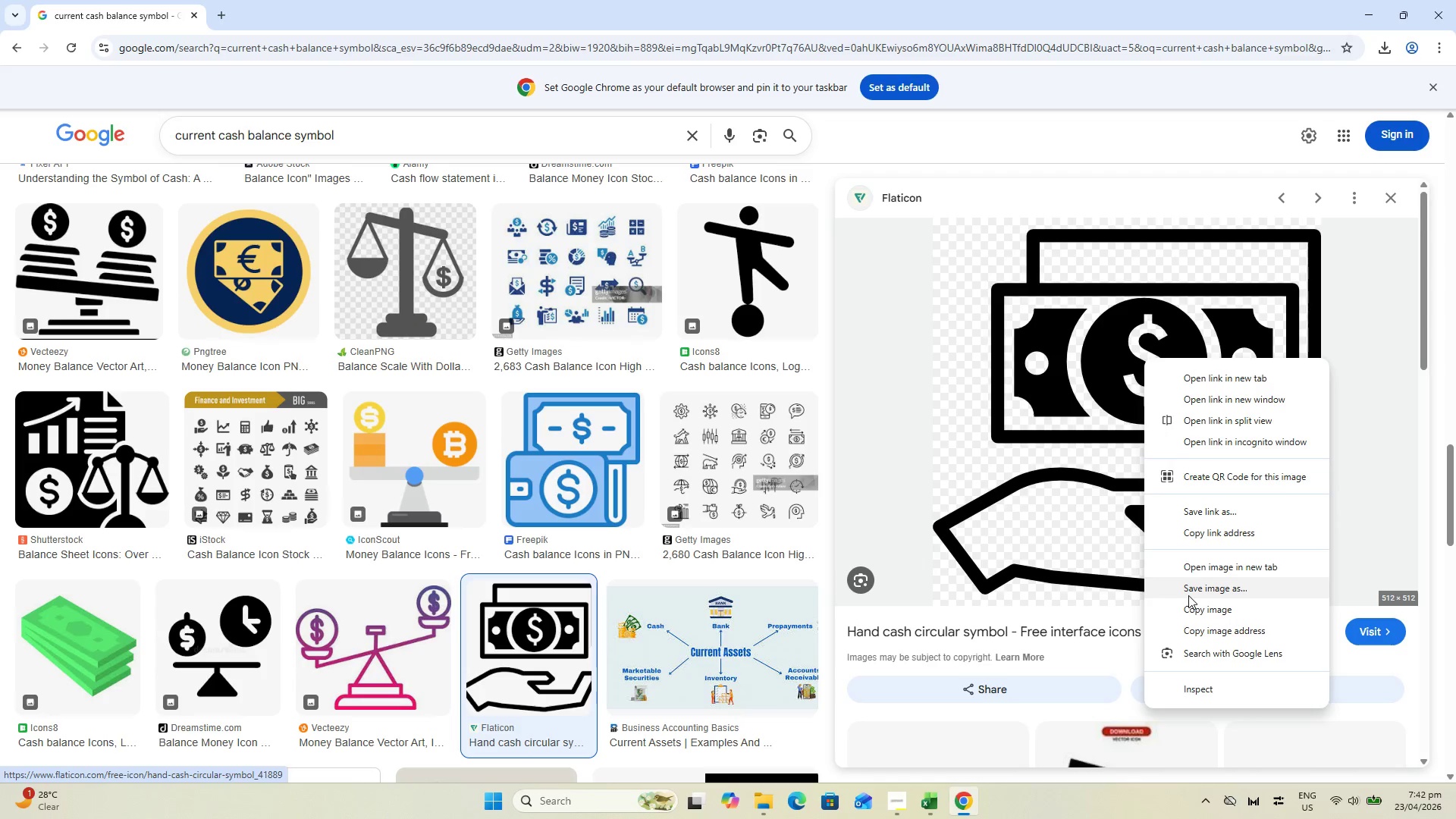 
left_click([1208, 591])
 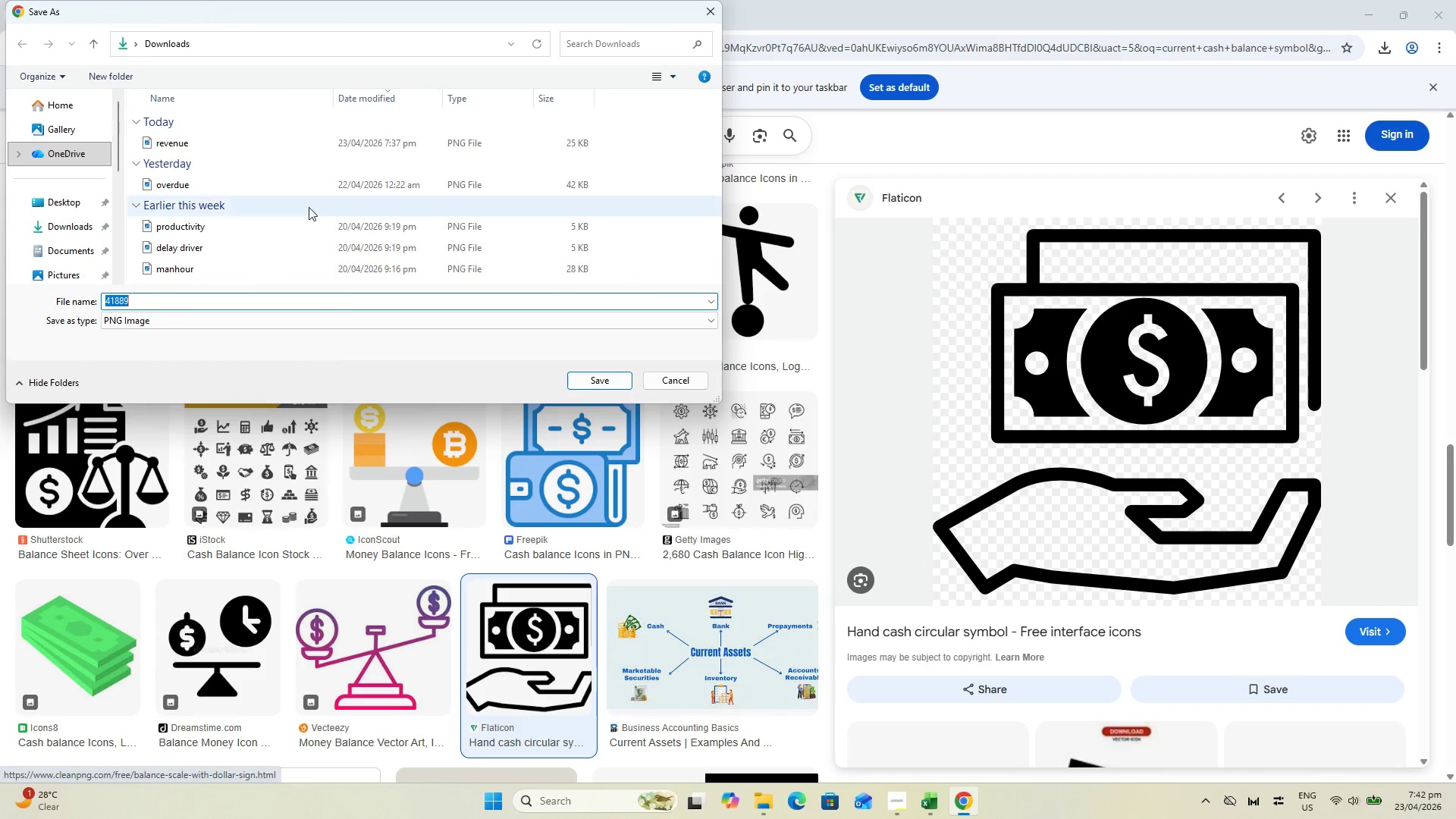 
type(cash)
 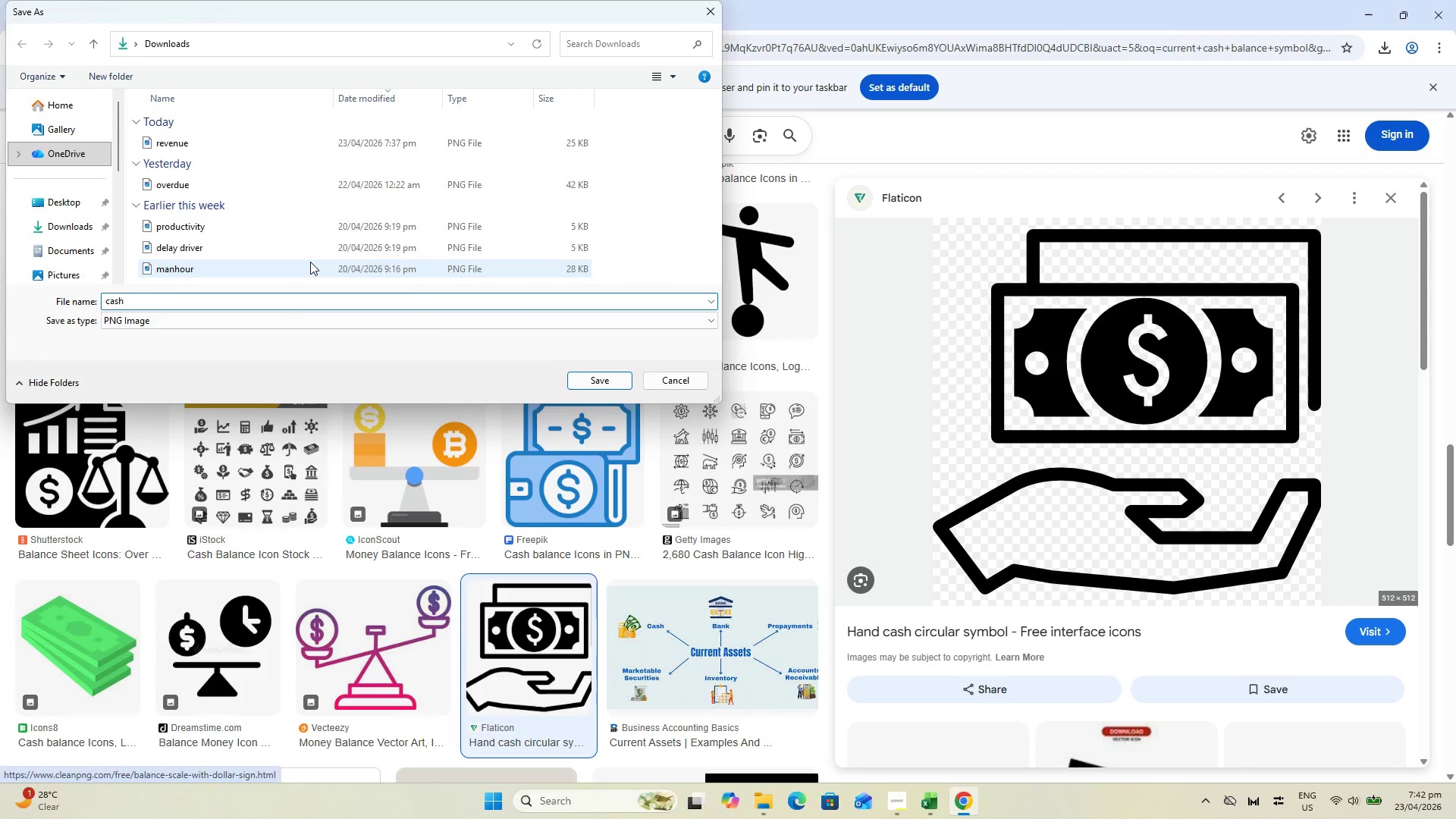 
hold_key(key=Enter, duration=0.48)
 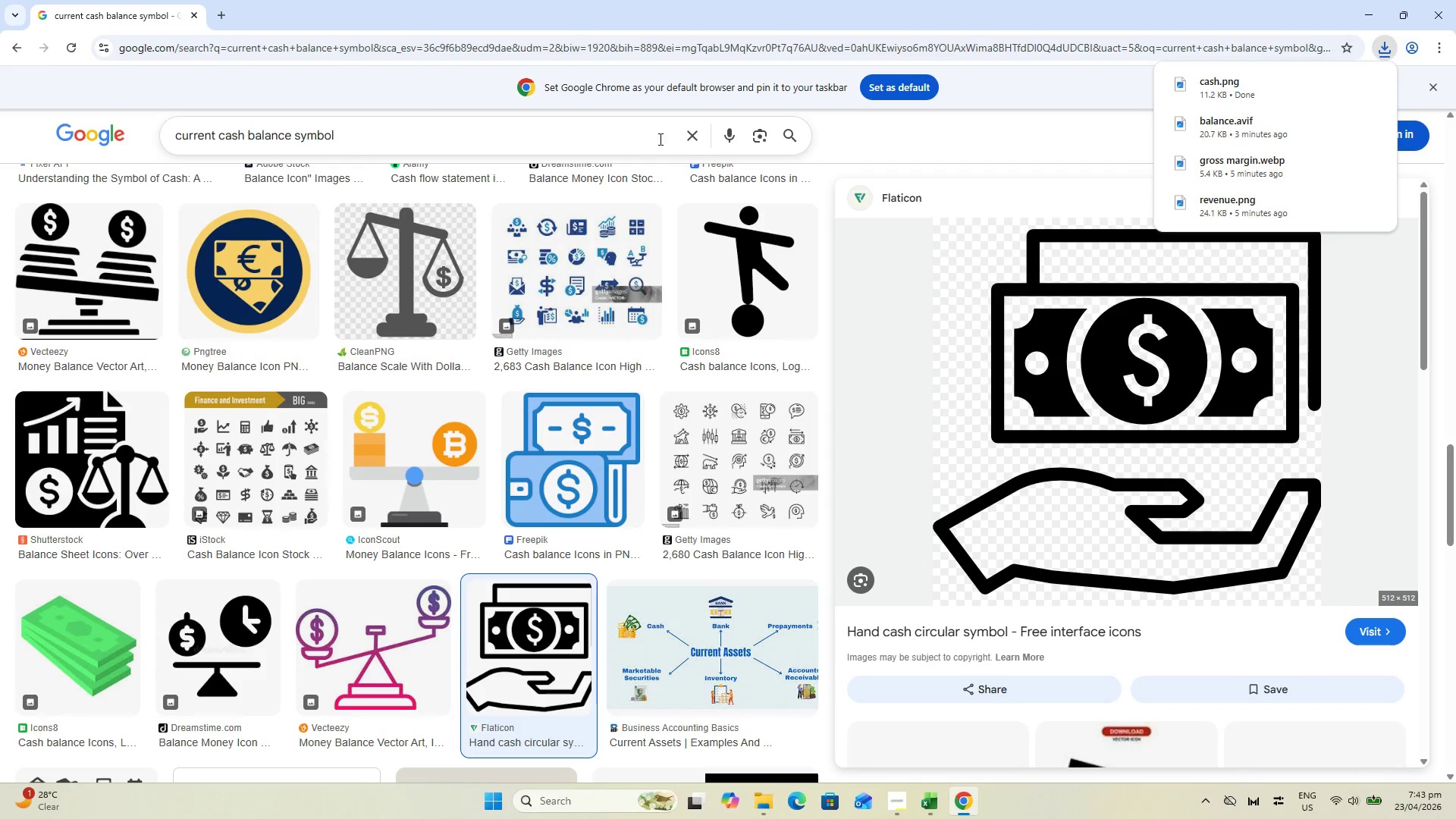 
key(Alt+Tab)
 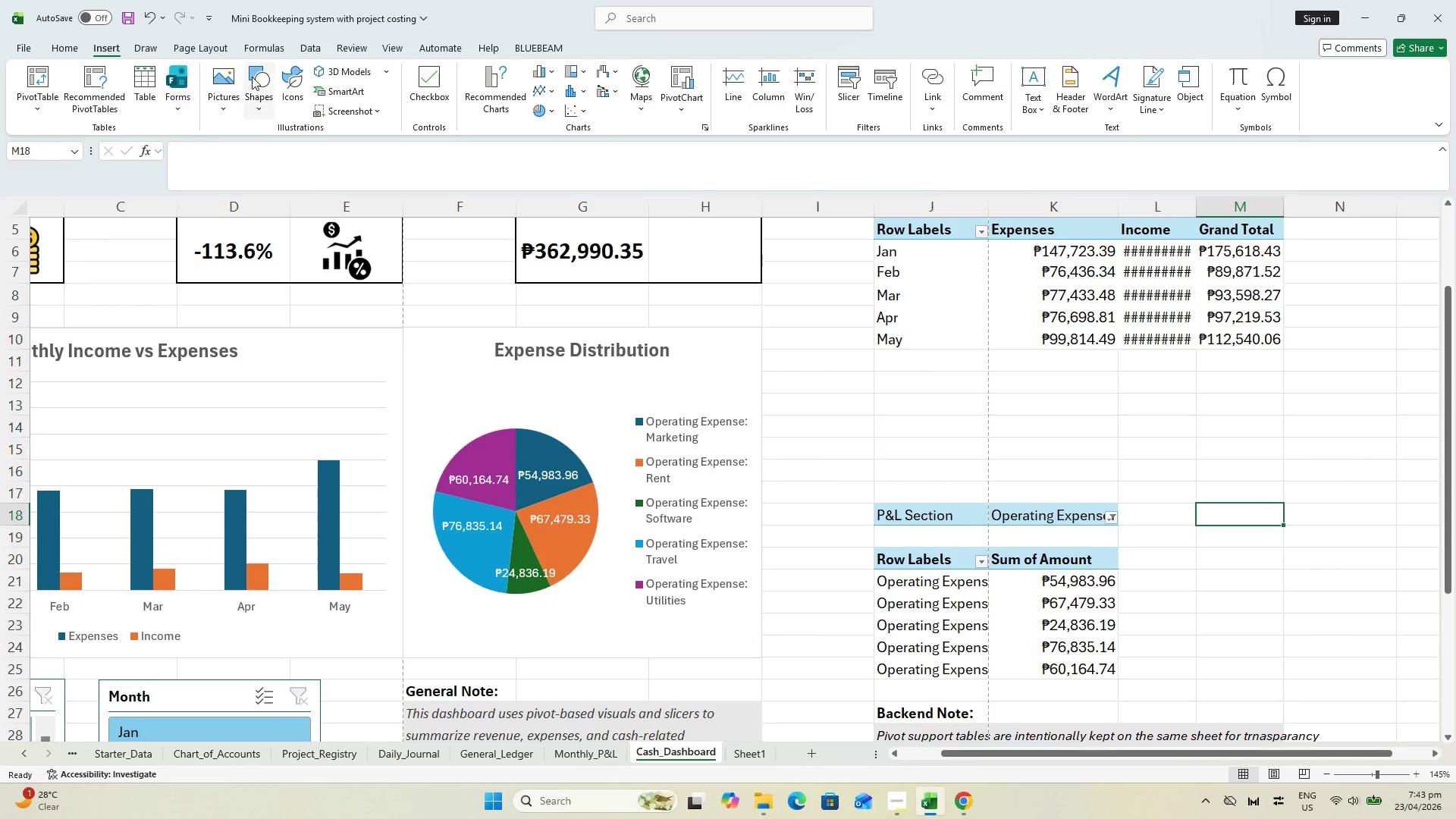 
left_click_drag(start_coordinate=[249, 149], to_coordinate=[251, 153])
 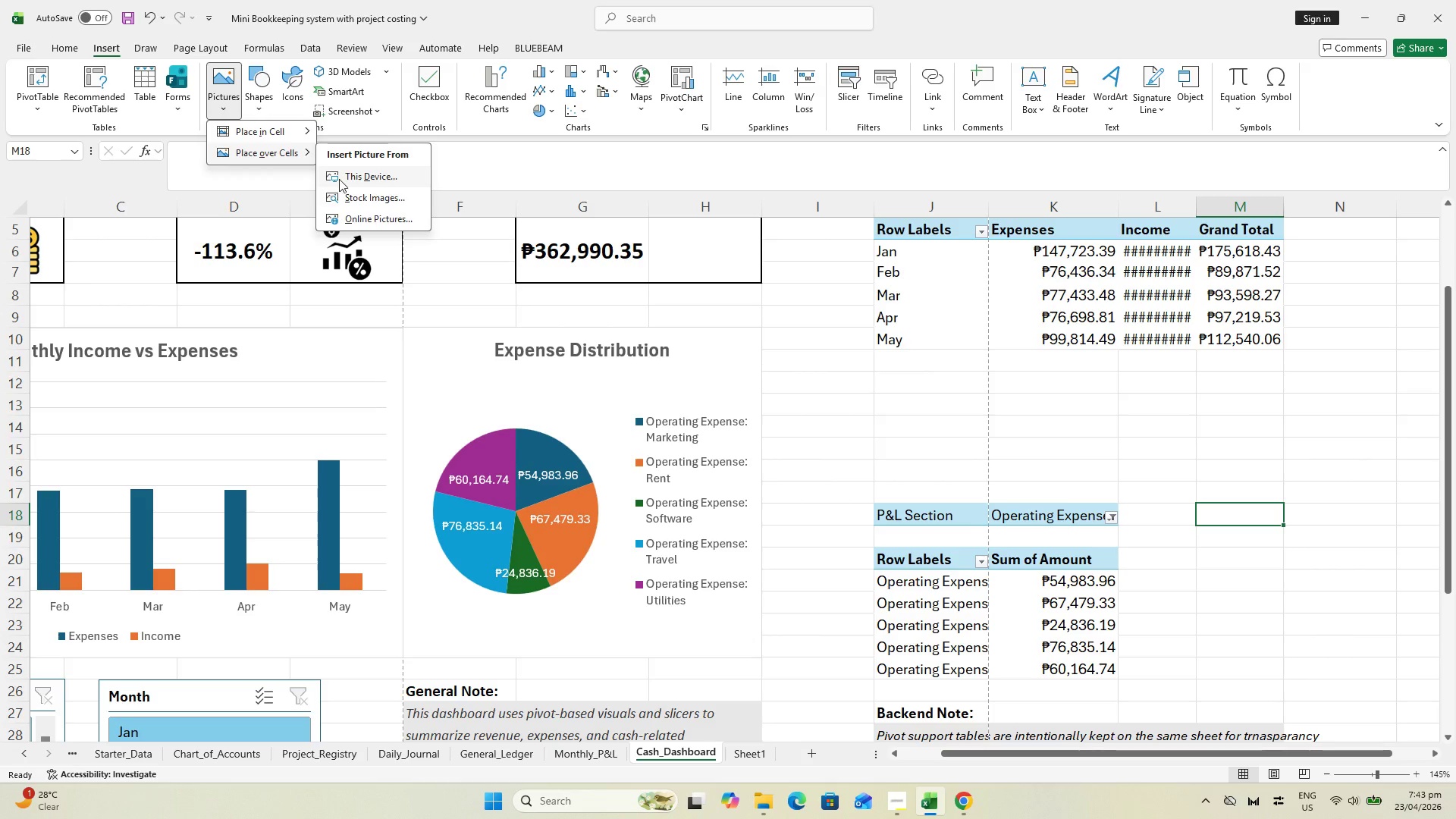 
left_click([355, 170])
 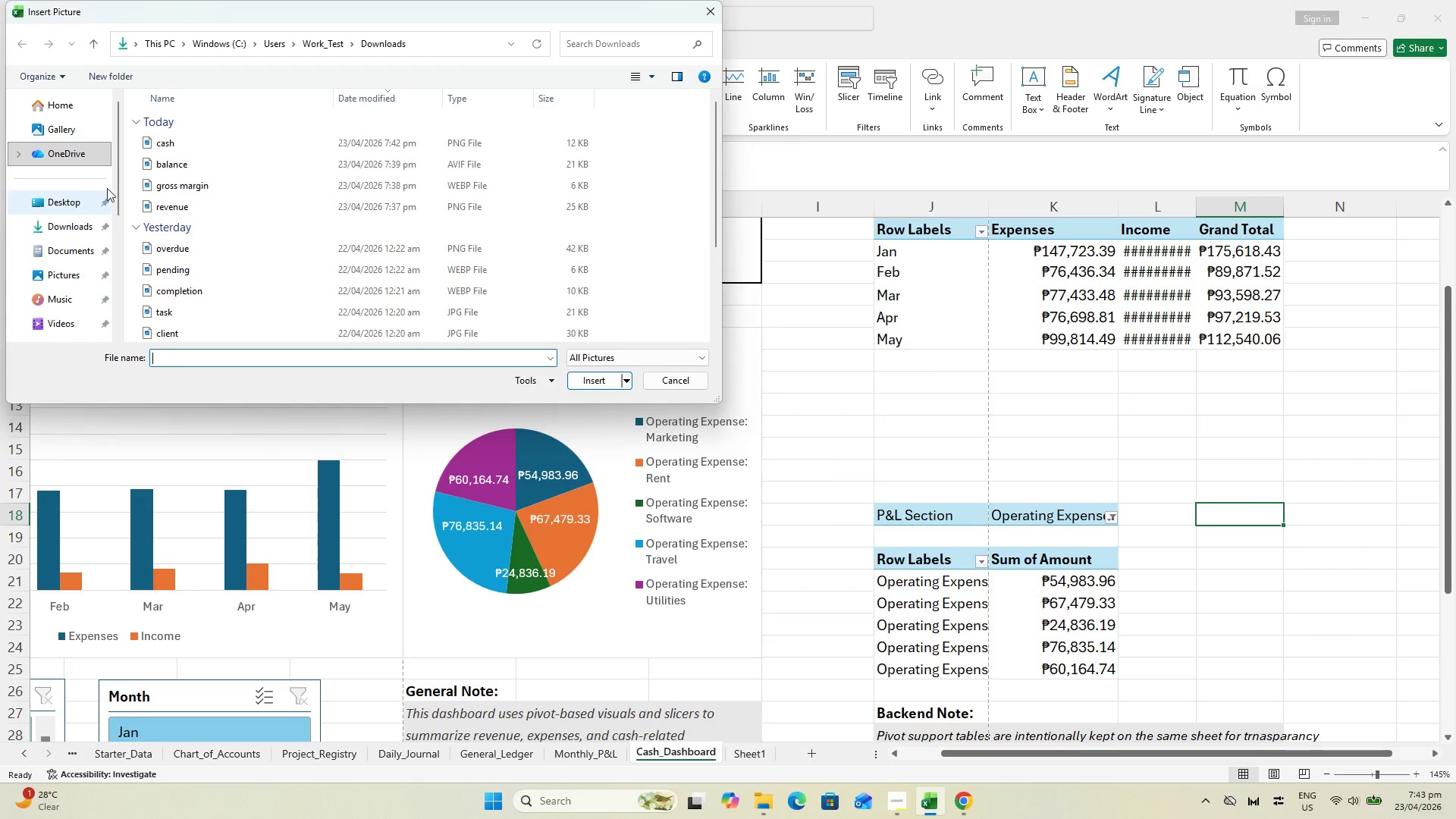 
double_click([177, 143])
 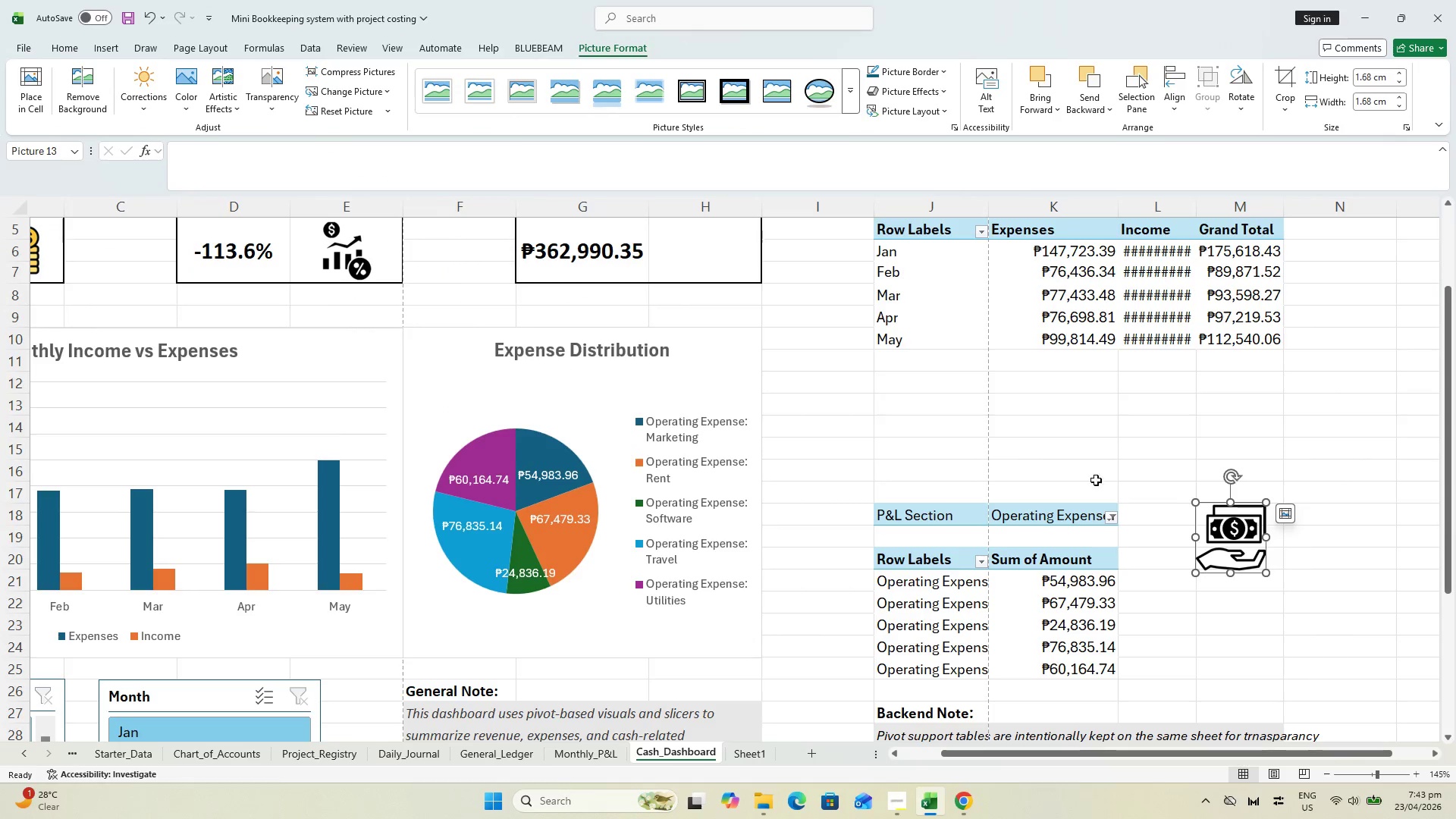 
left_click_drag(start_coordinate=[1236, 528], to_coordinate=[737, 307])
 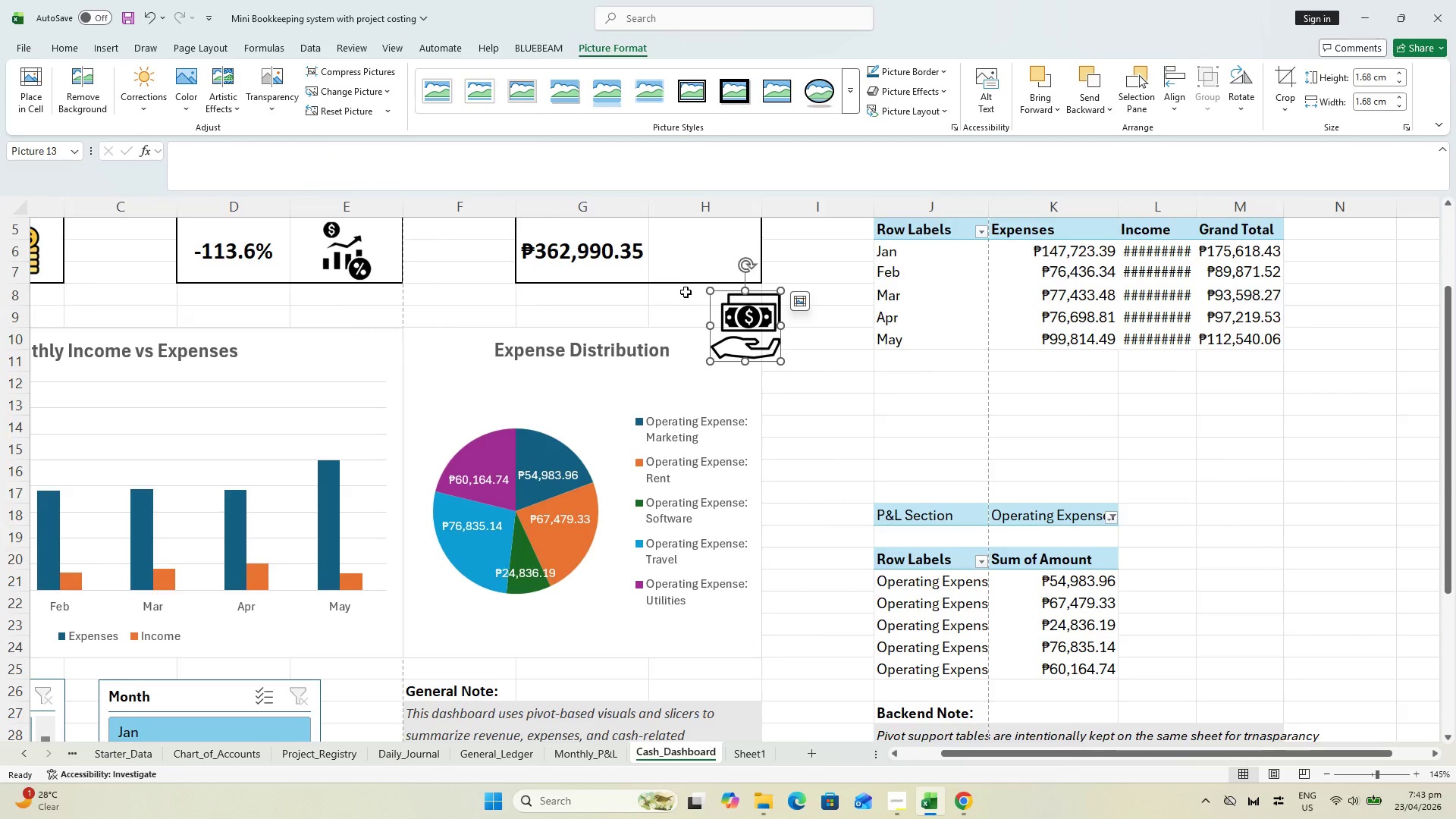 
scroll: coordinate [688, 297], scroll_direction: up, amount: 3.0
 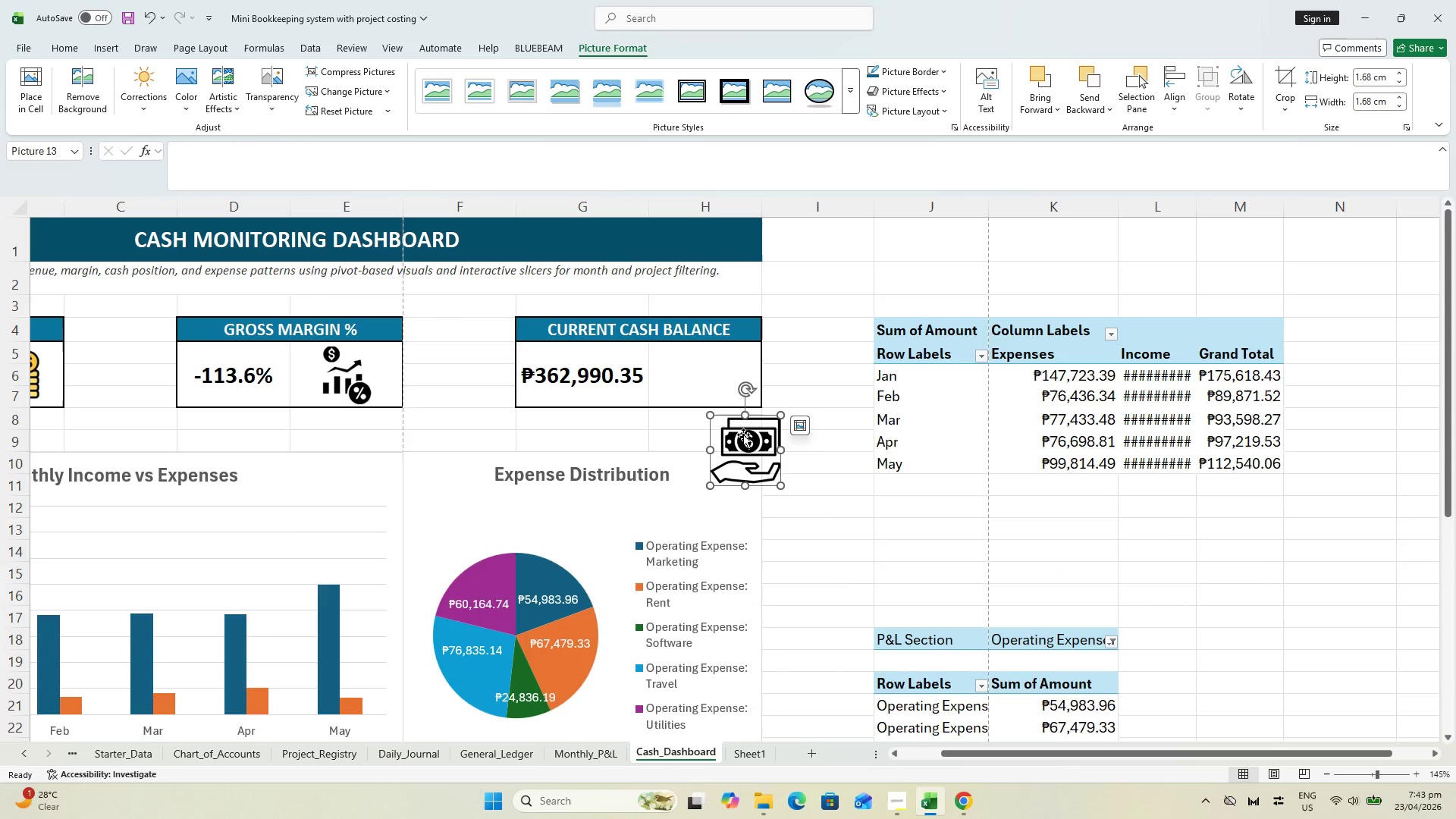 
left_click_drag(start_coordinate=[743, 435], to_coordinate=[701, 361])
 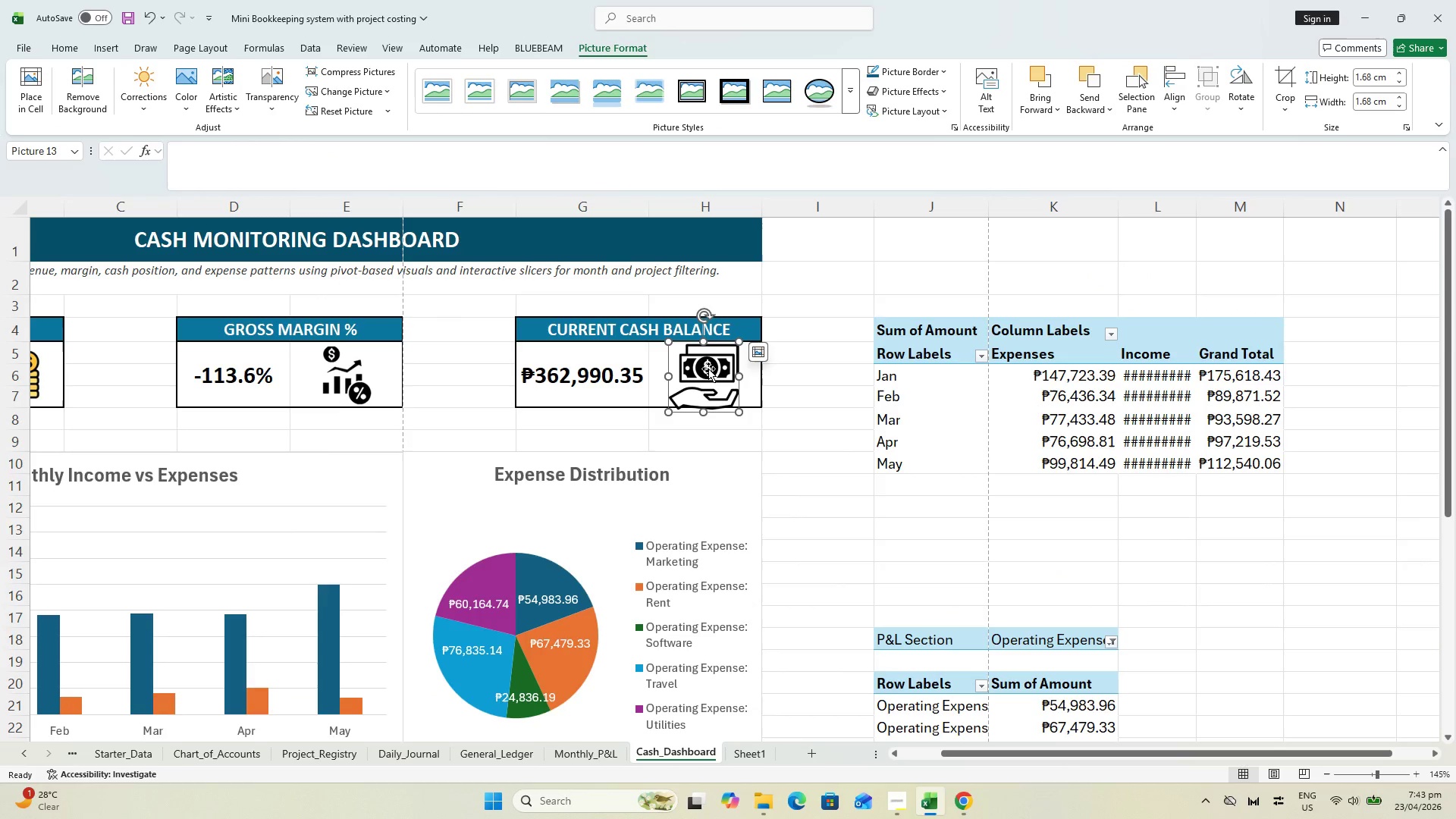 
left_click_drag(start_coordinate=[708, 369], to_coordinate=[717, 373])
 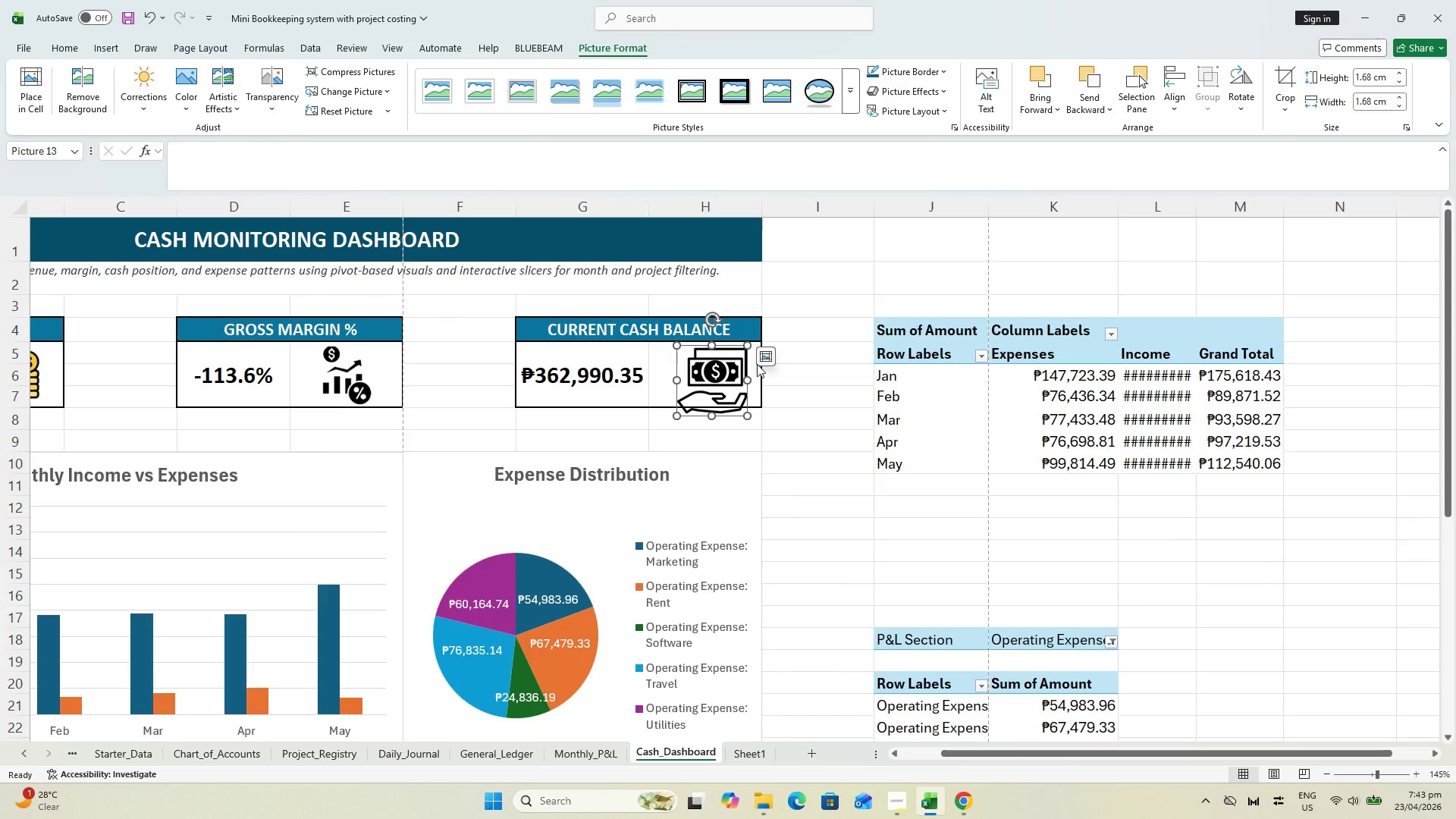 
left_click([758, 361])
 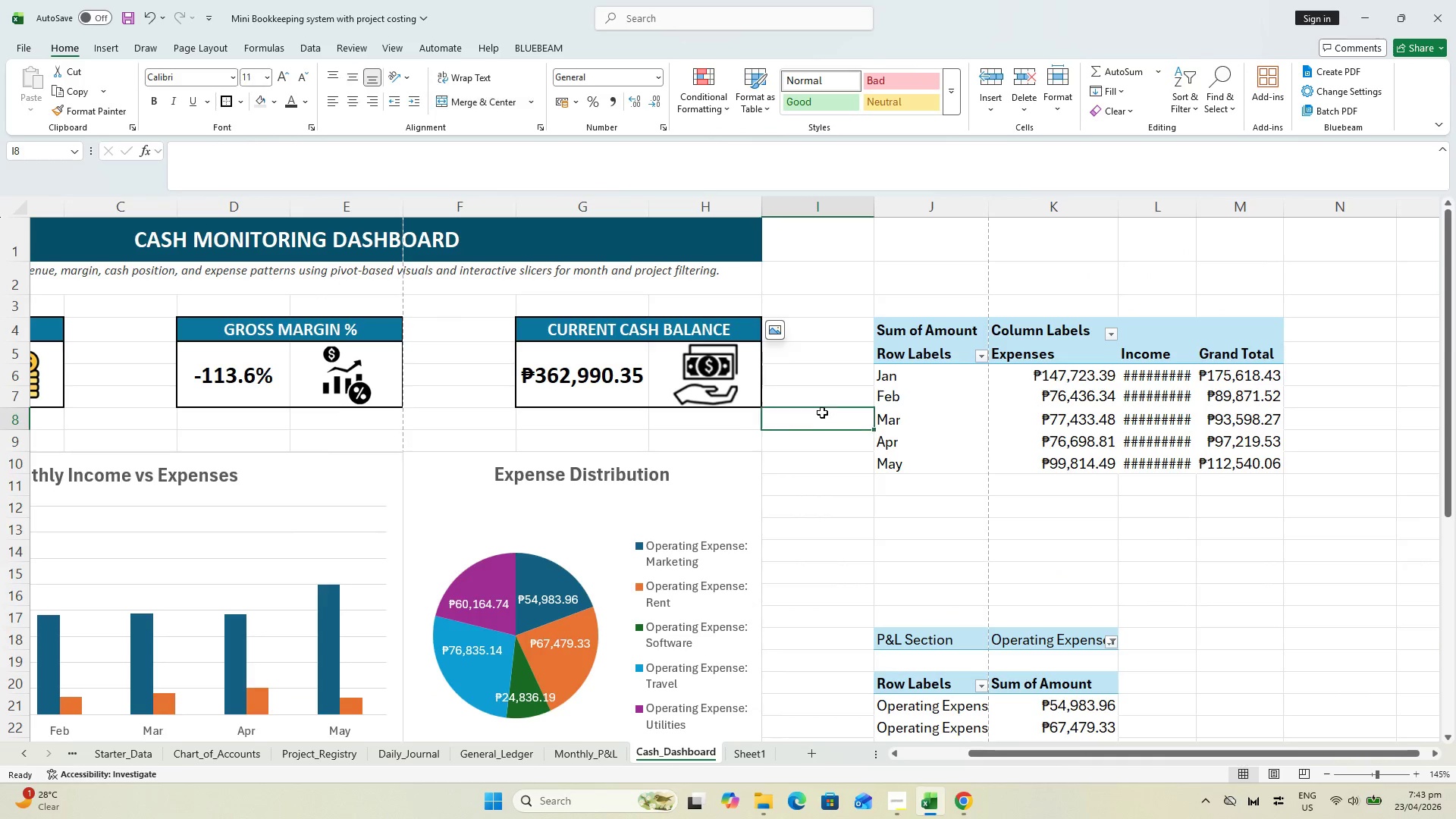 
key(Escape)
 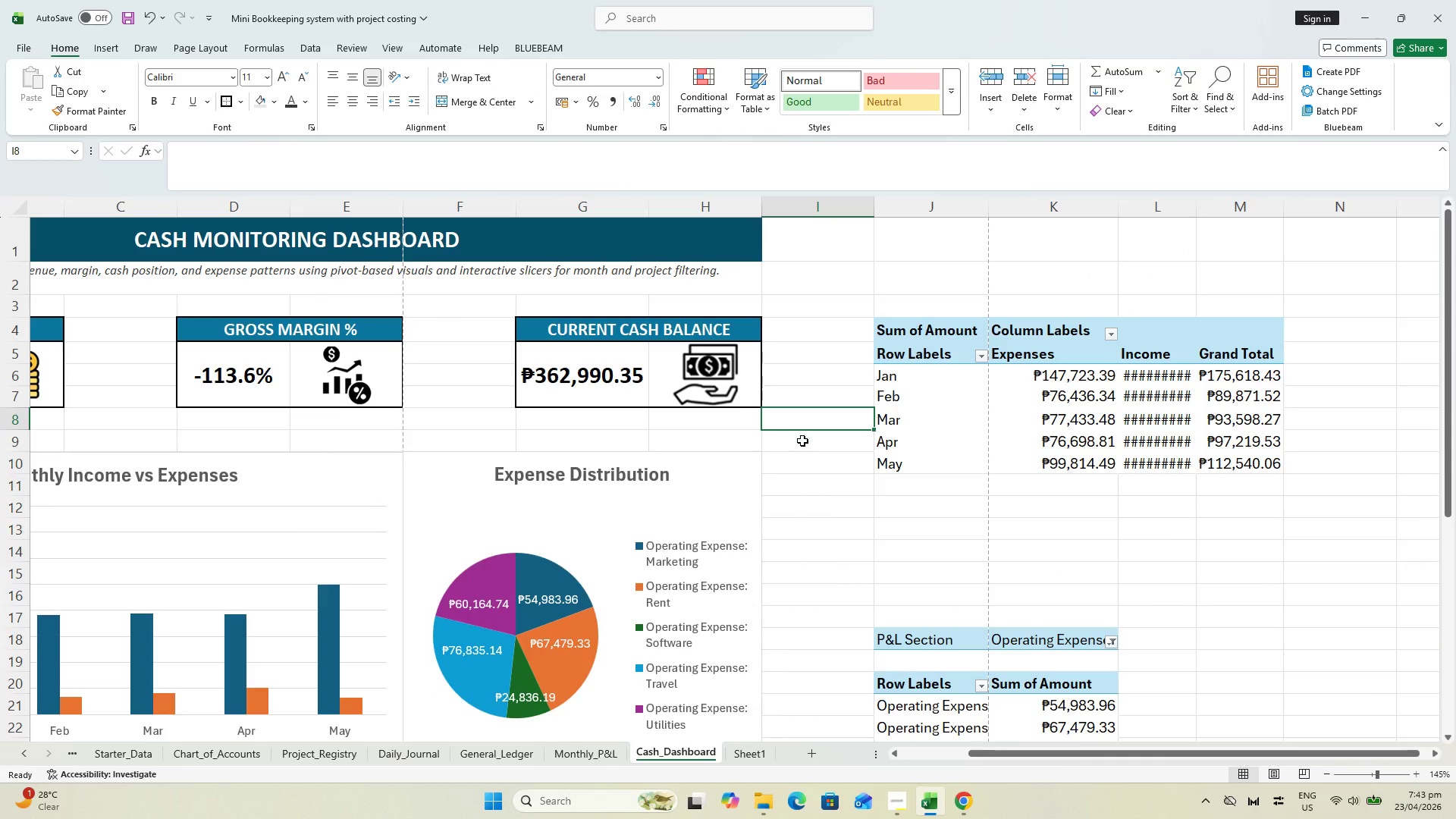 
key(Control+S)
 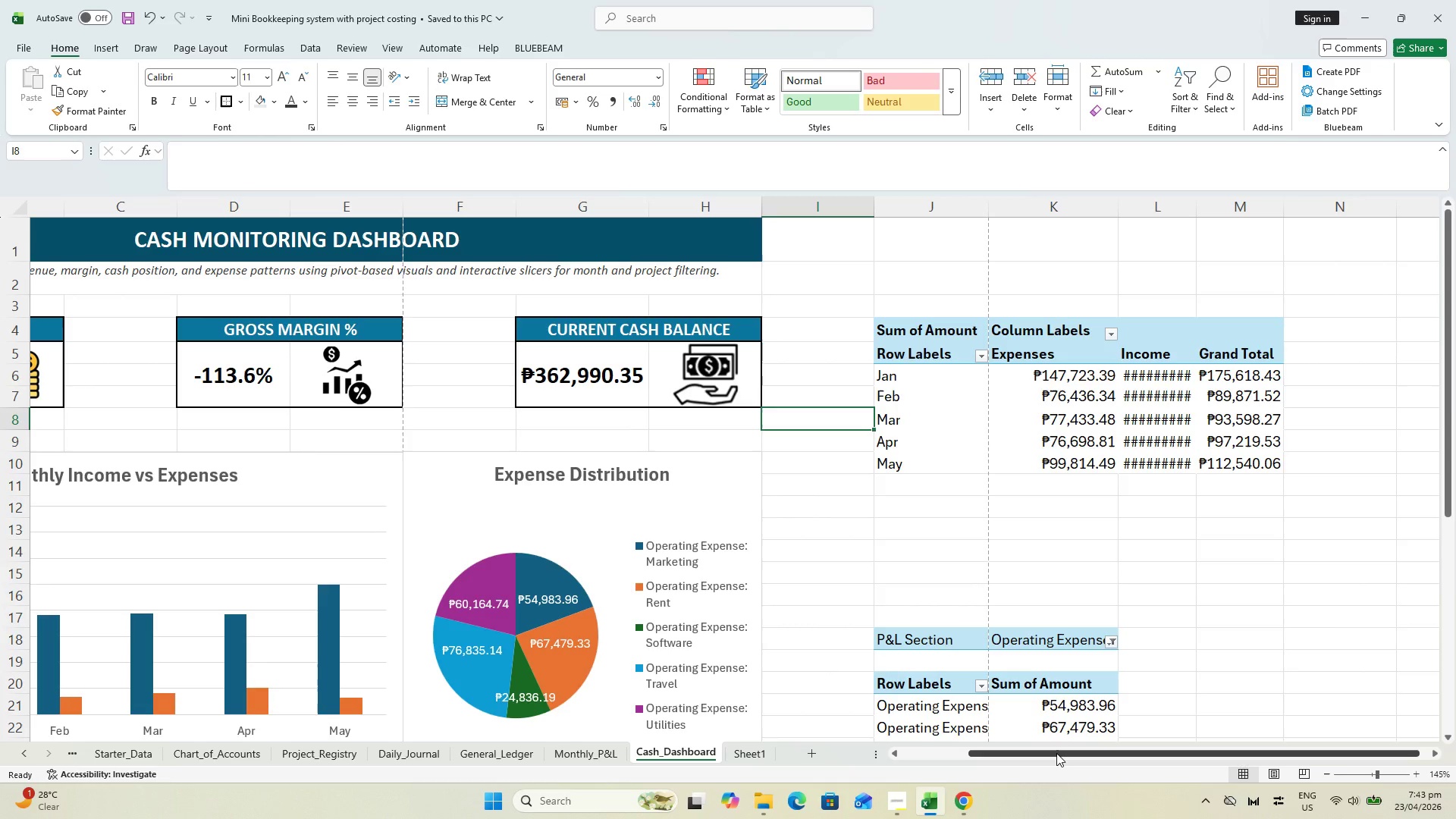 
left_click_drag(start_coordinate=[1056, 752], to_coordinate=[874, 748])
 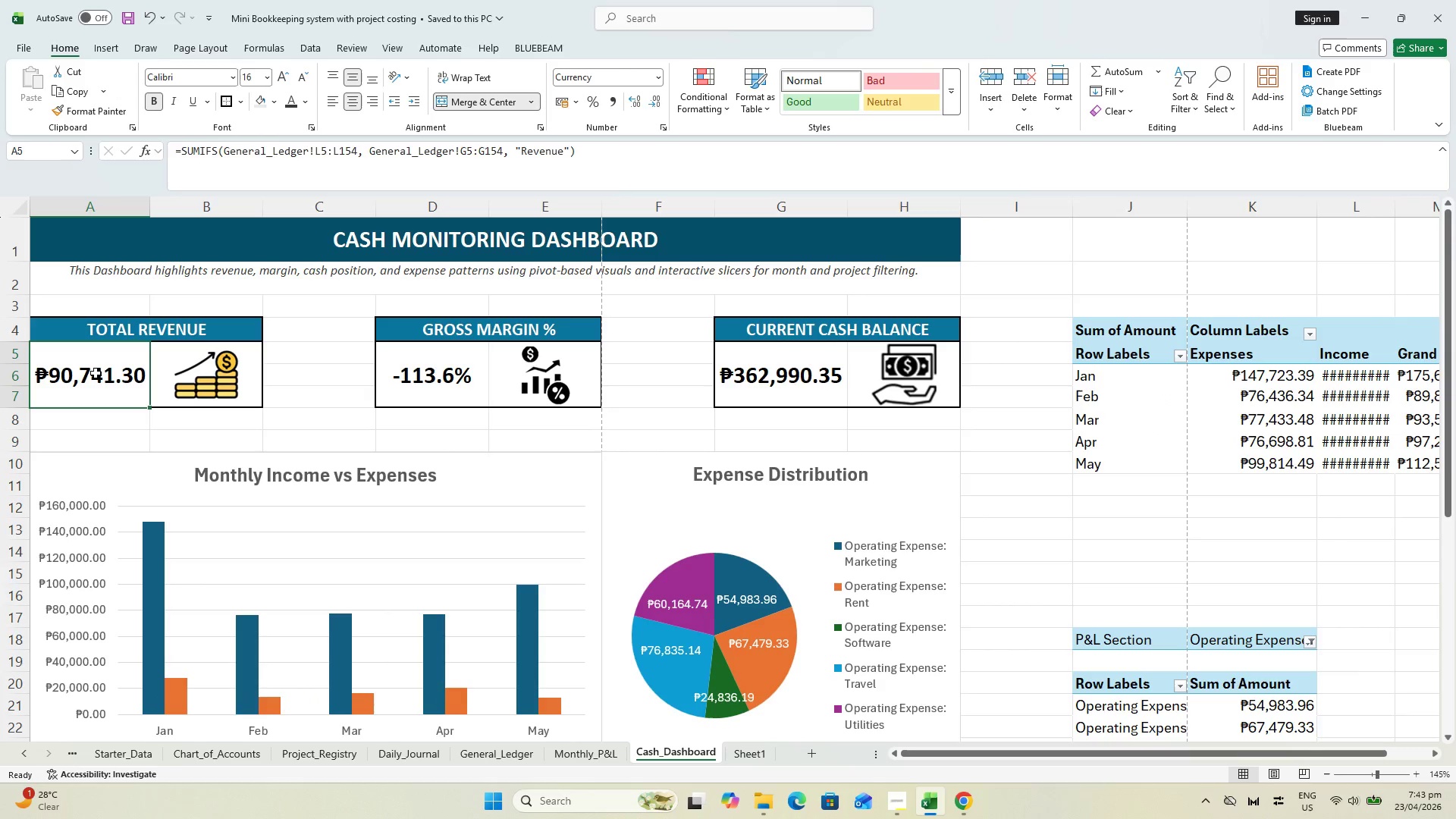 
left_click_drag(start_coordinate=[93, 372], to_coordinate=[164, 371])
 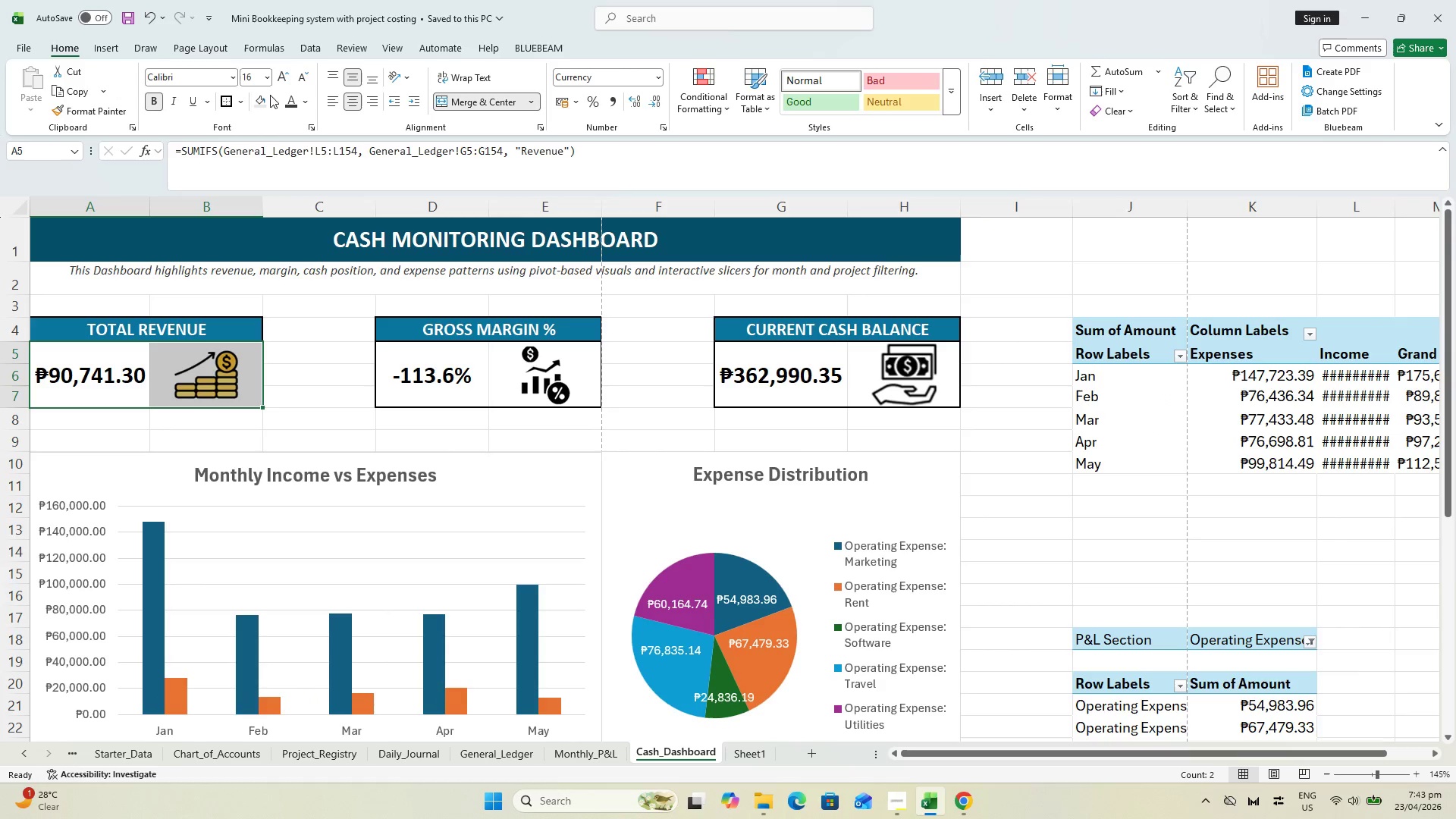 
left_click([278, 100])
 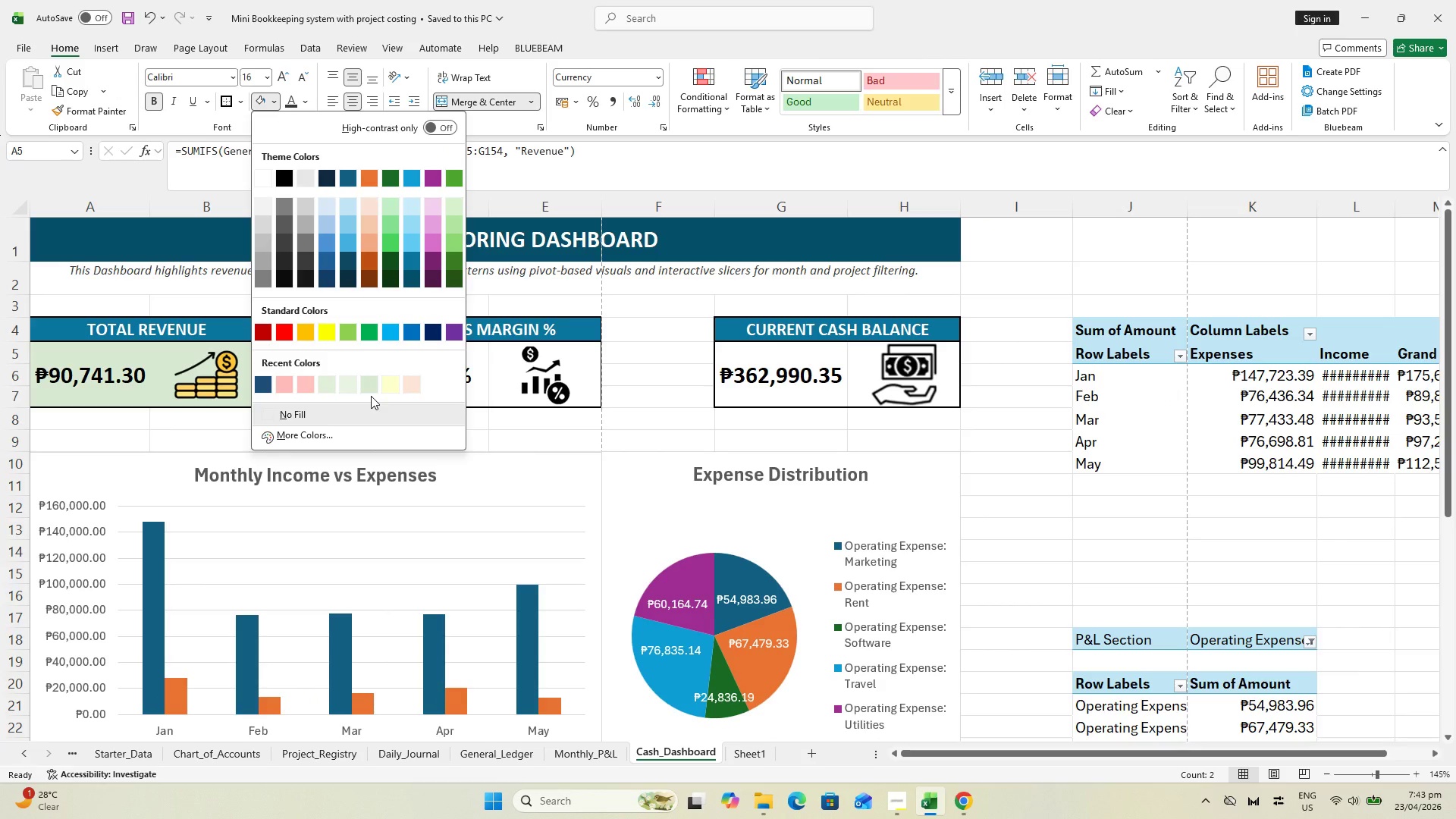 
left_click([368, 388])
 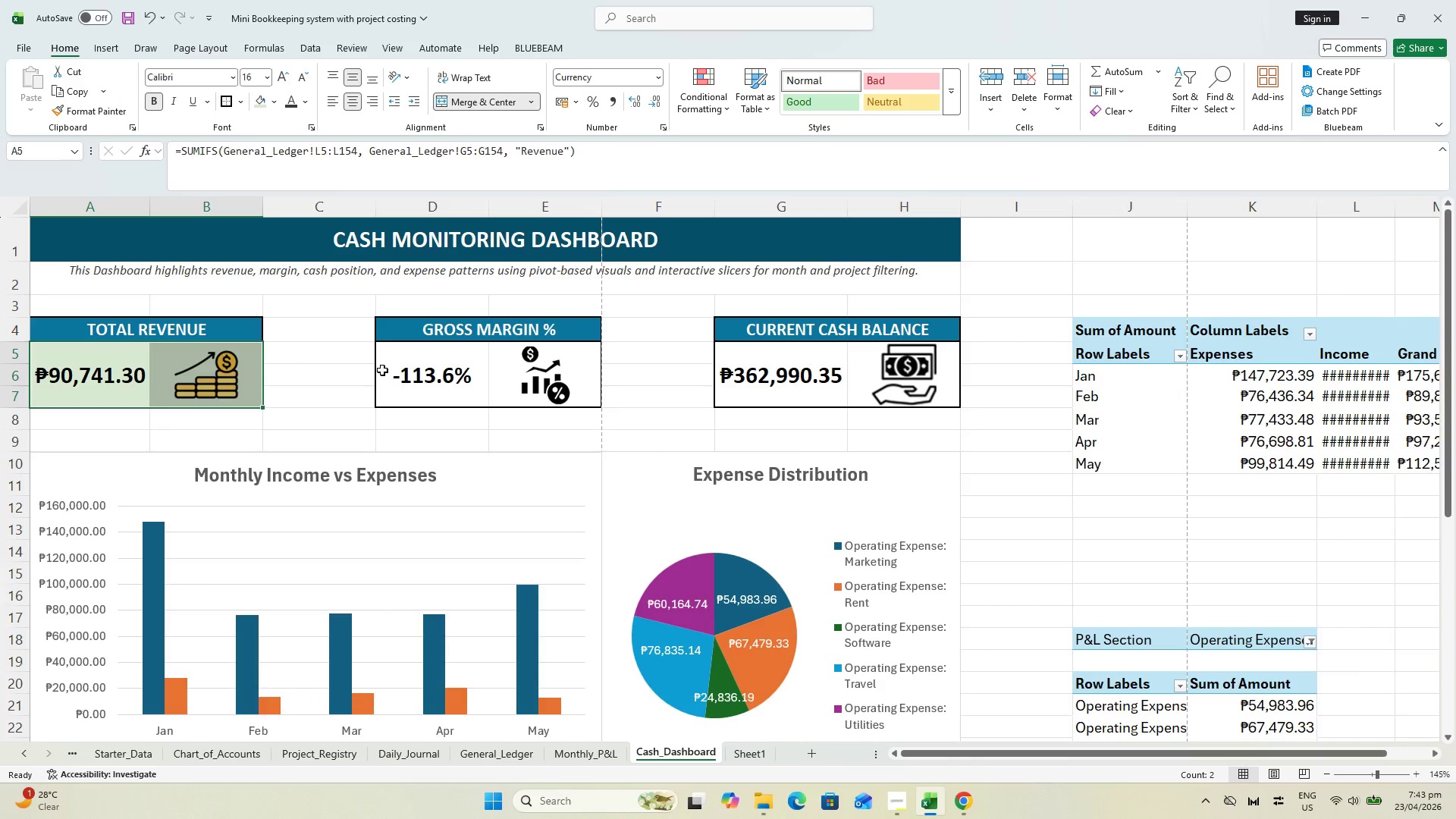 
left_click_drag(start_coordinate=[395, 366], to_coordinate=[519, 374])
 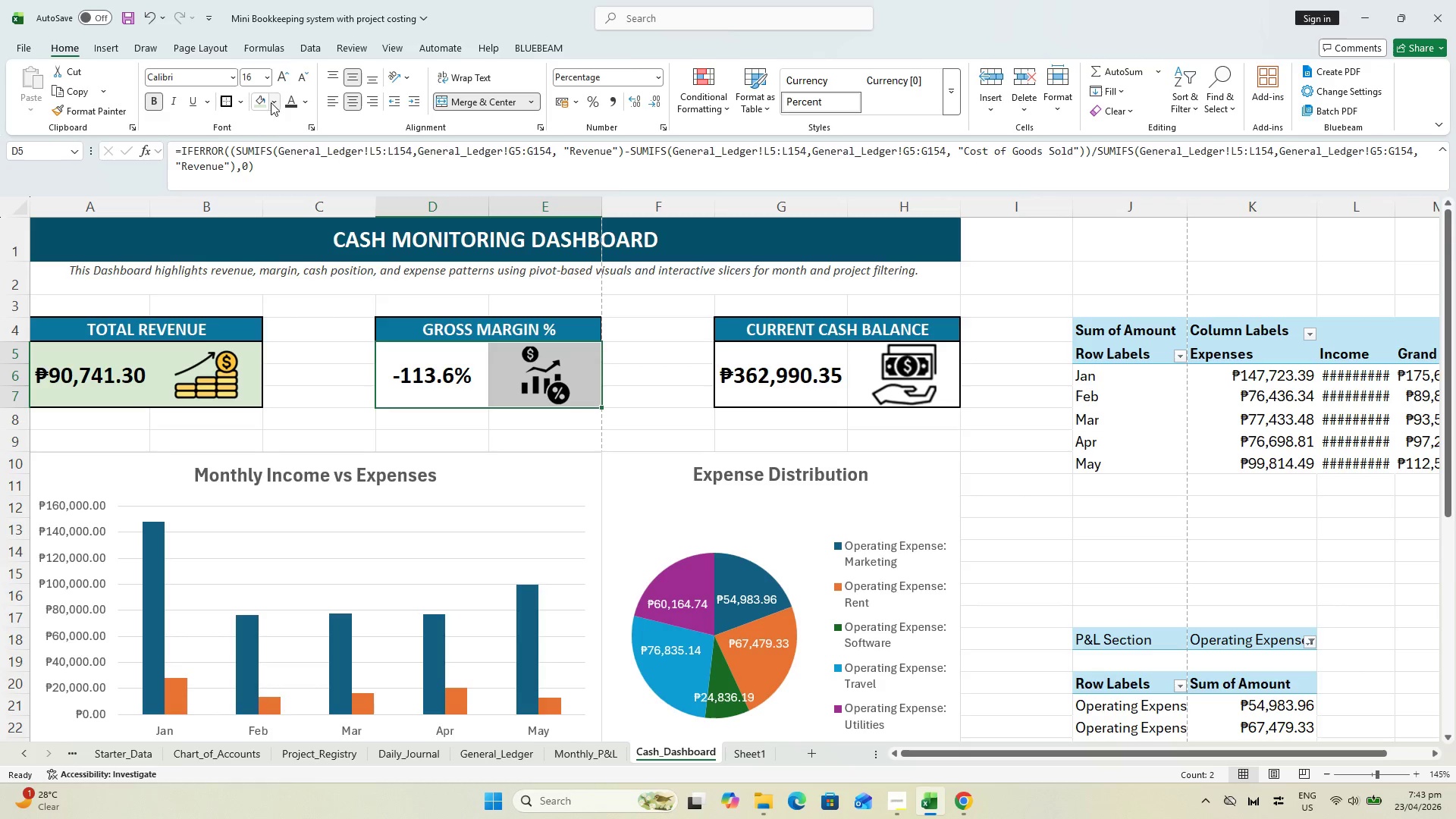 
left_click([278, 104])
 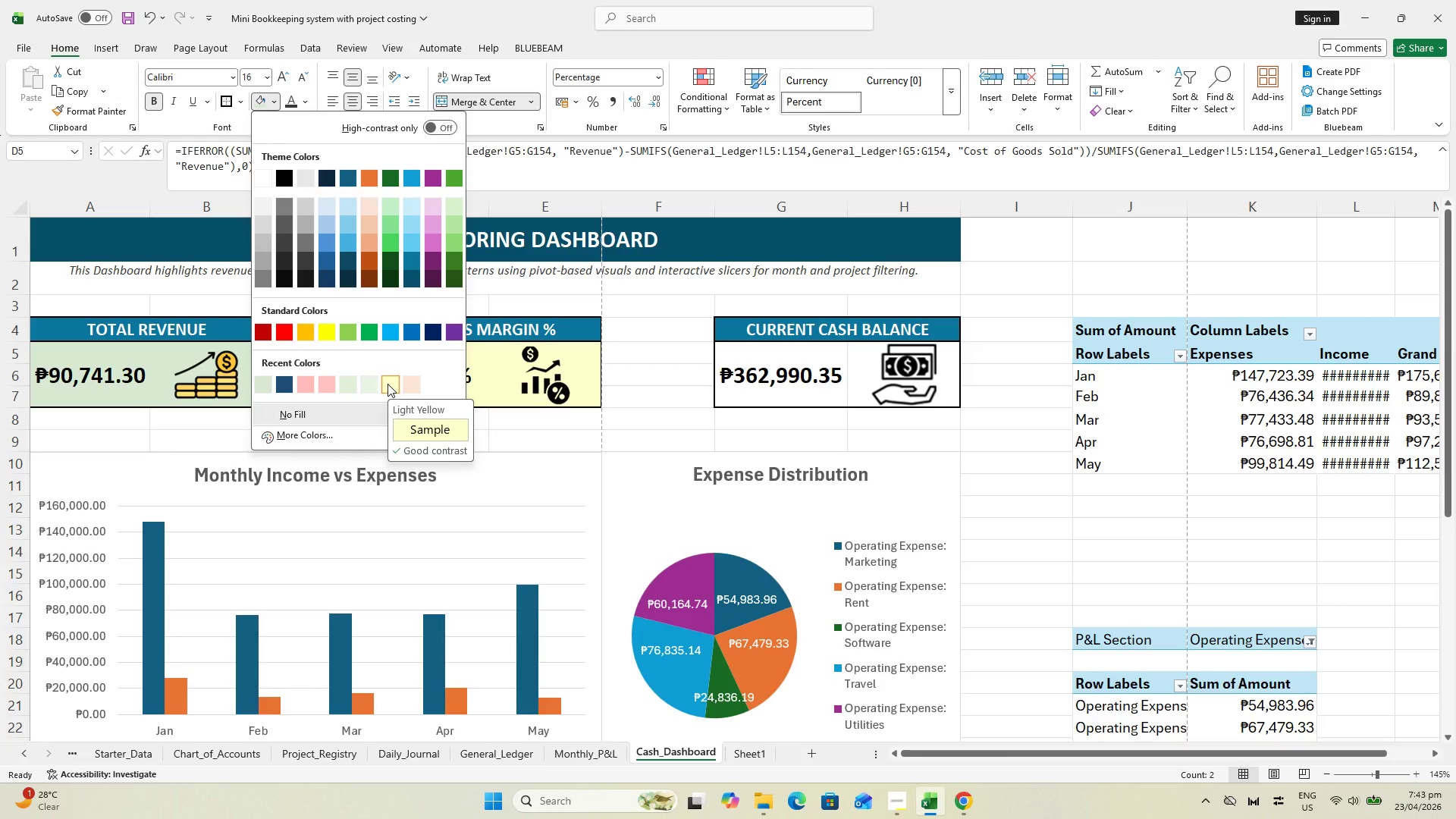 
left_click([388, 384])
 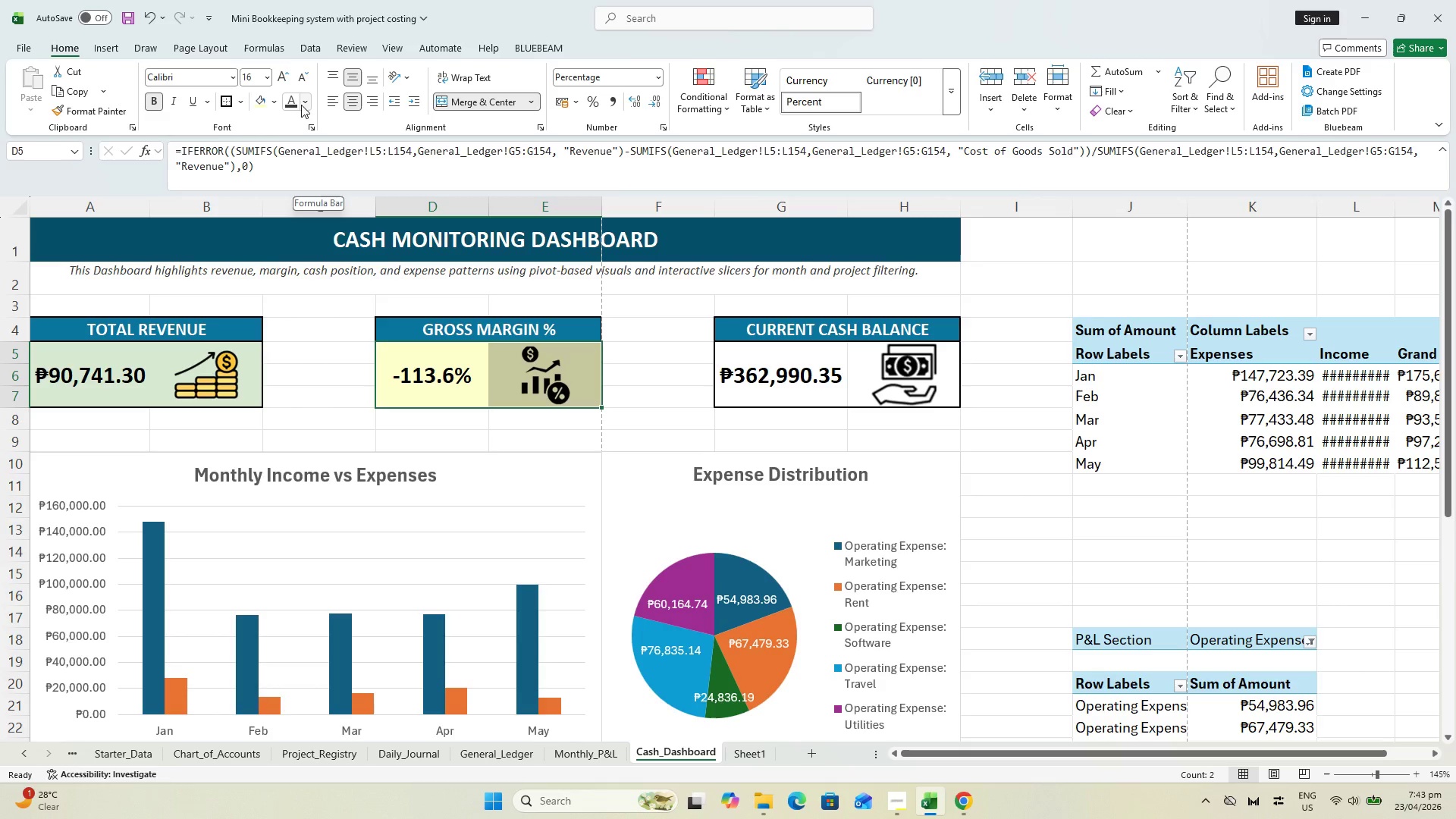 
wait(7.66)
 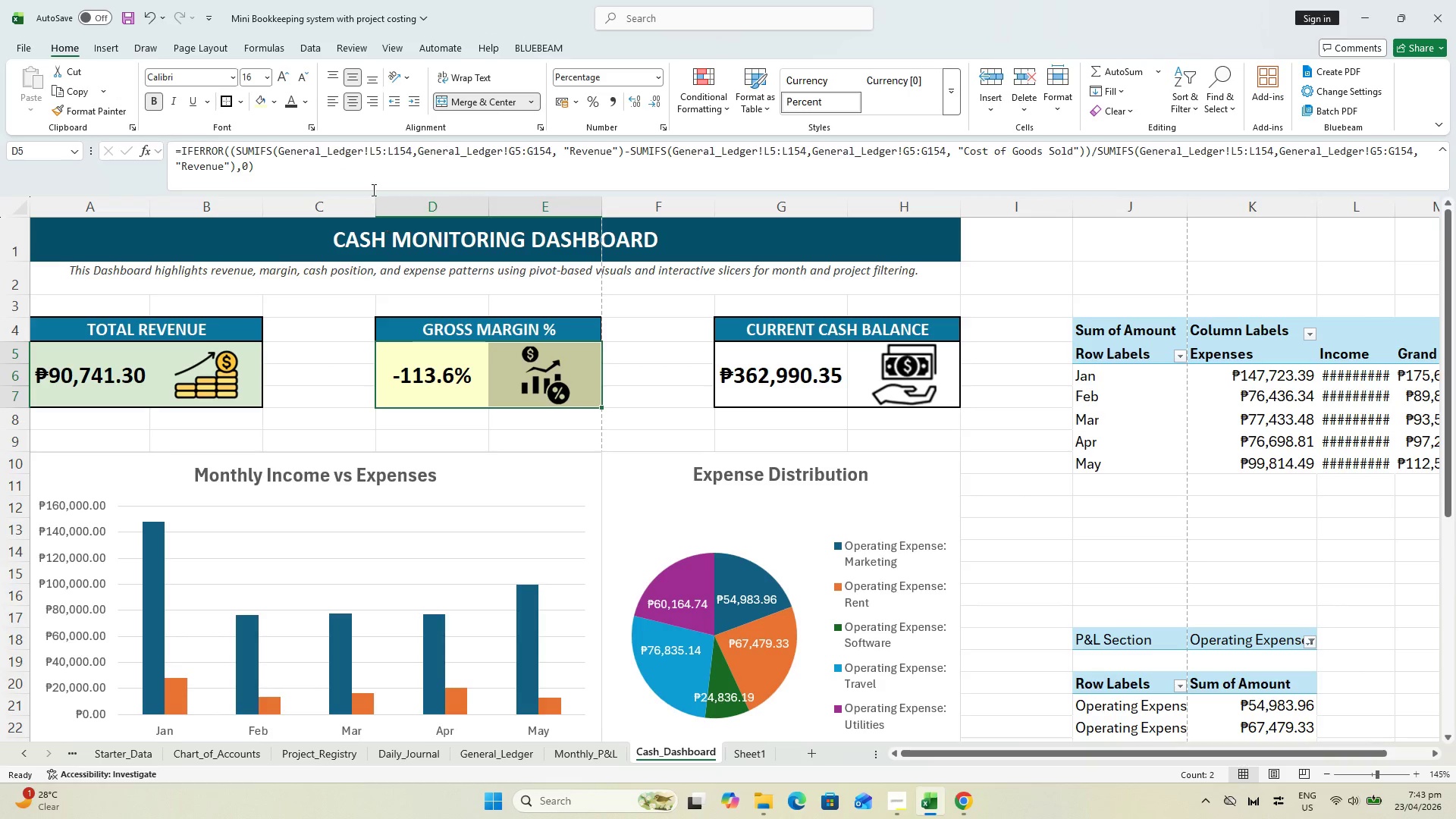 
left_click([273, 105])
 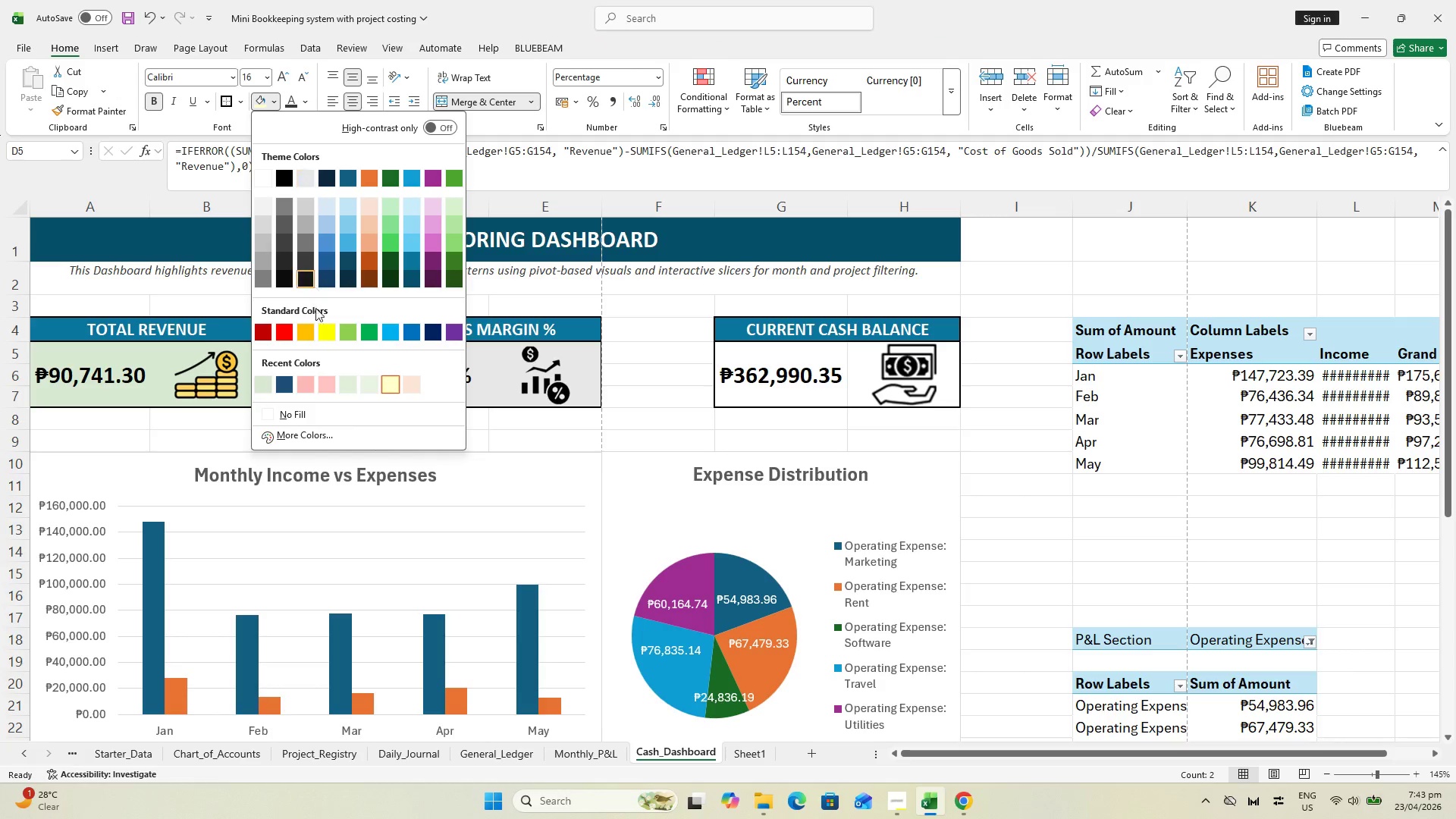 
mouse_move([343, 380])
 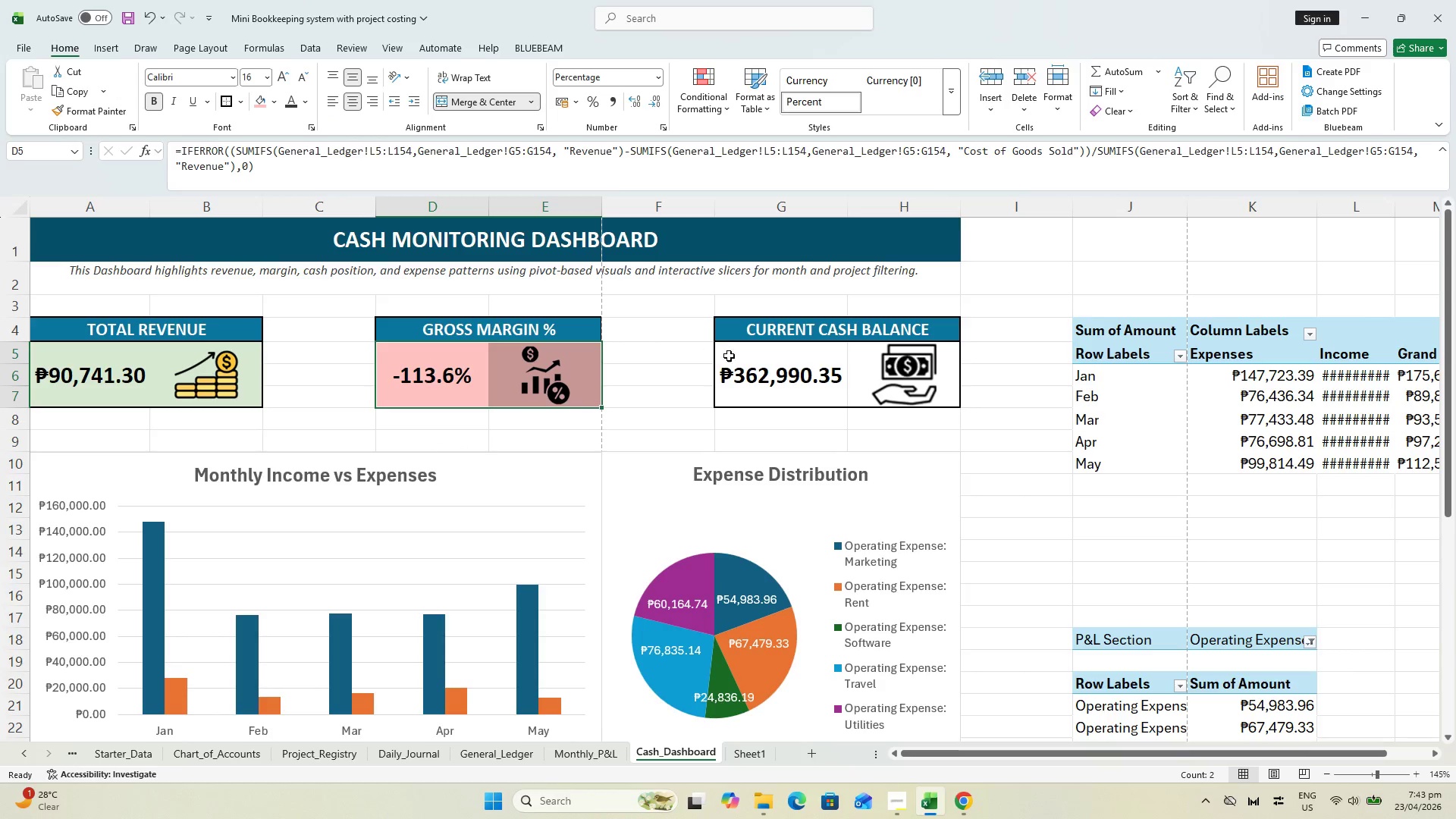 
left_click_drag(start_coordinate=[739, 356], to_coordinate=[942, 381])
 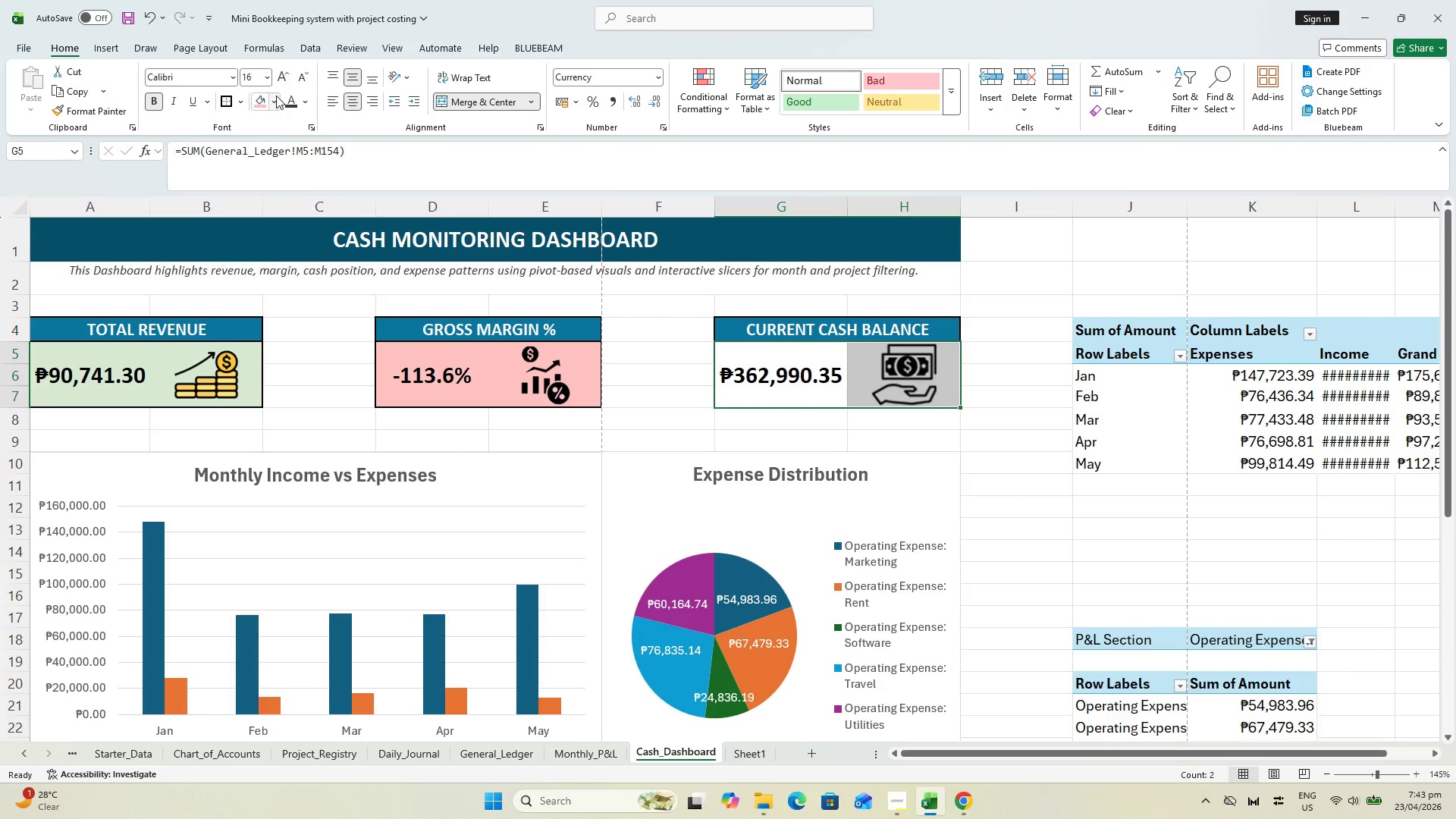 
left_click([276, 99])
 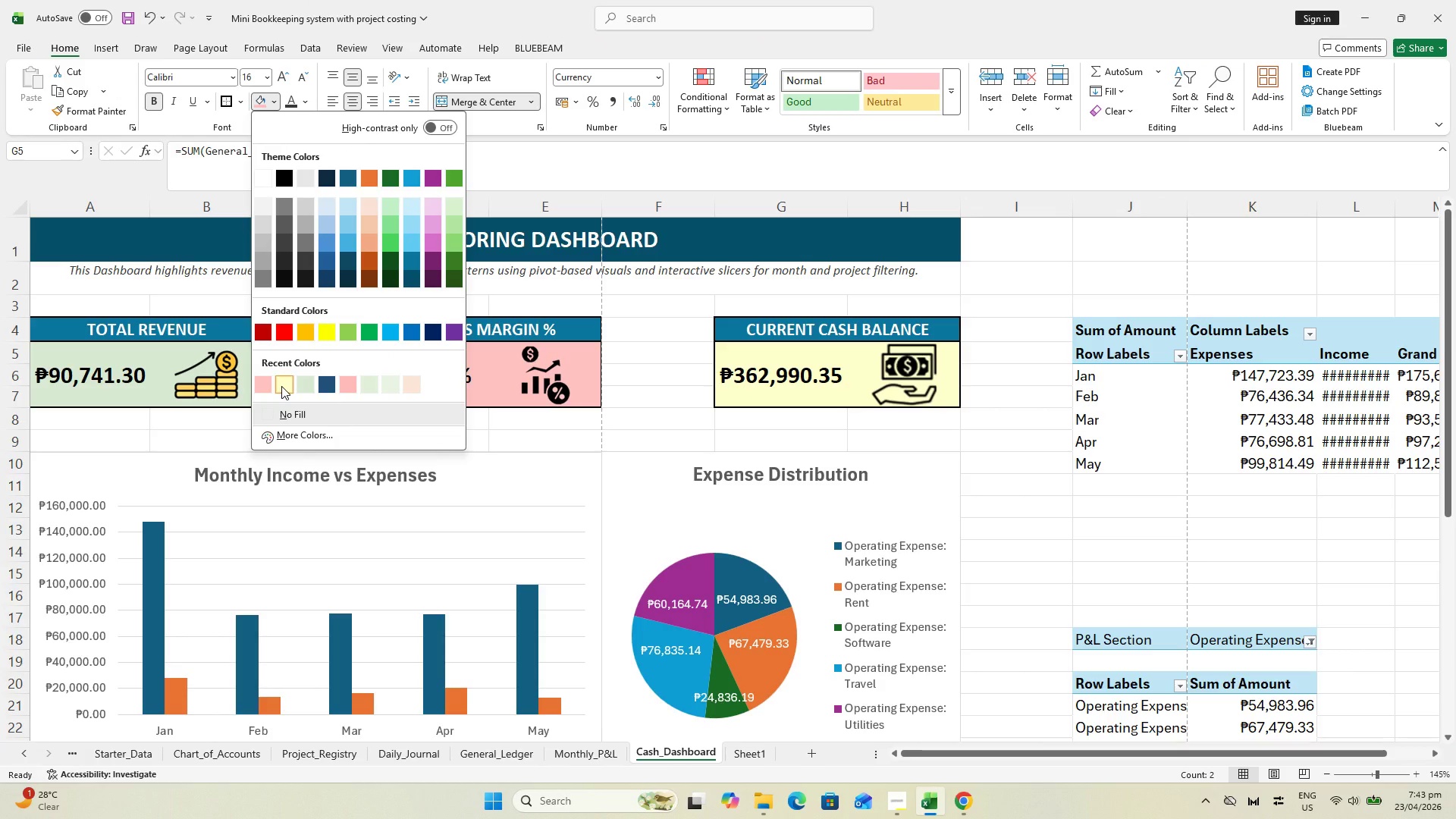 
left_click([281, 386])
 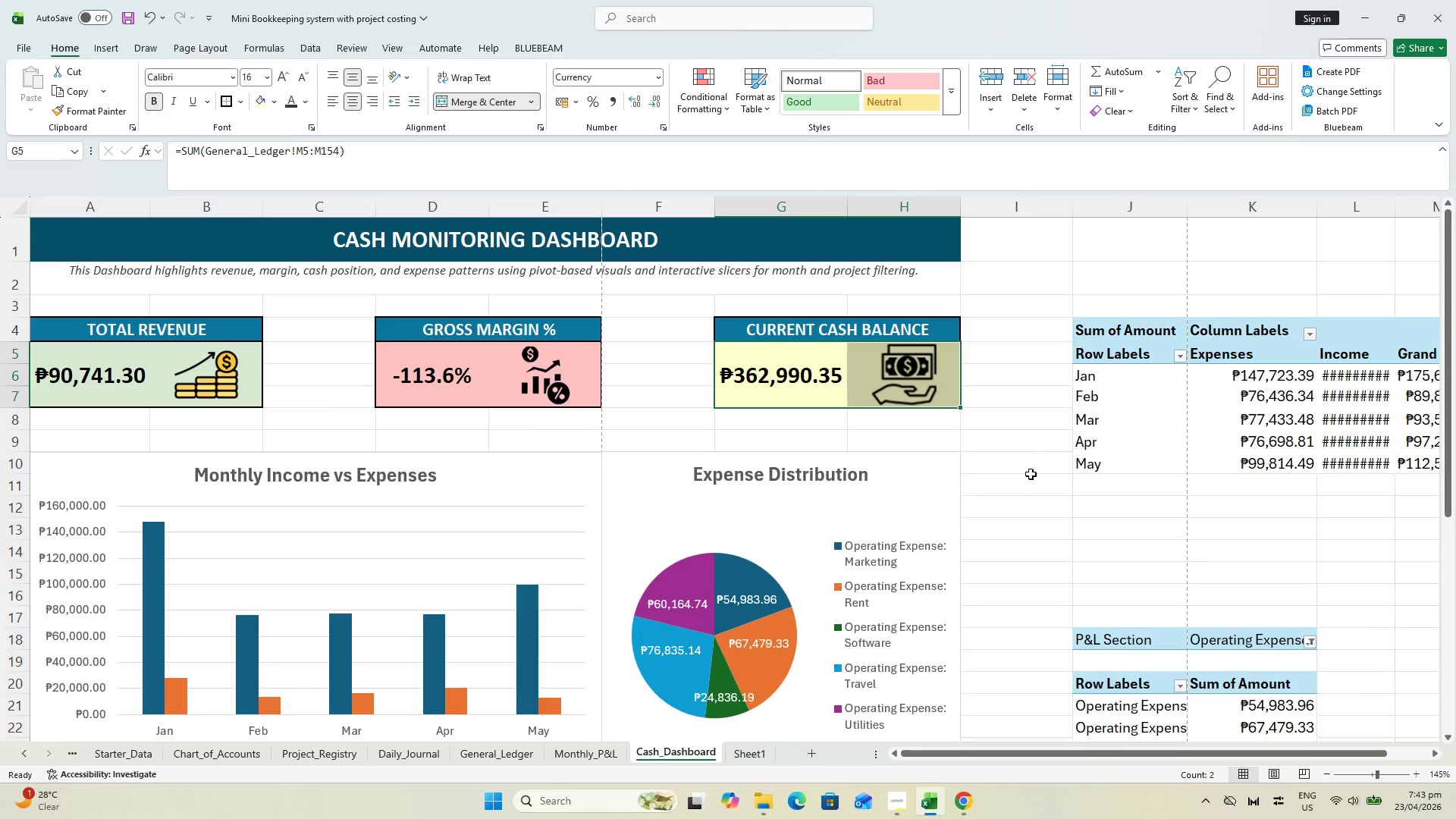 
left_click([984, 479])
 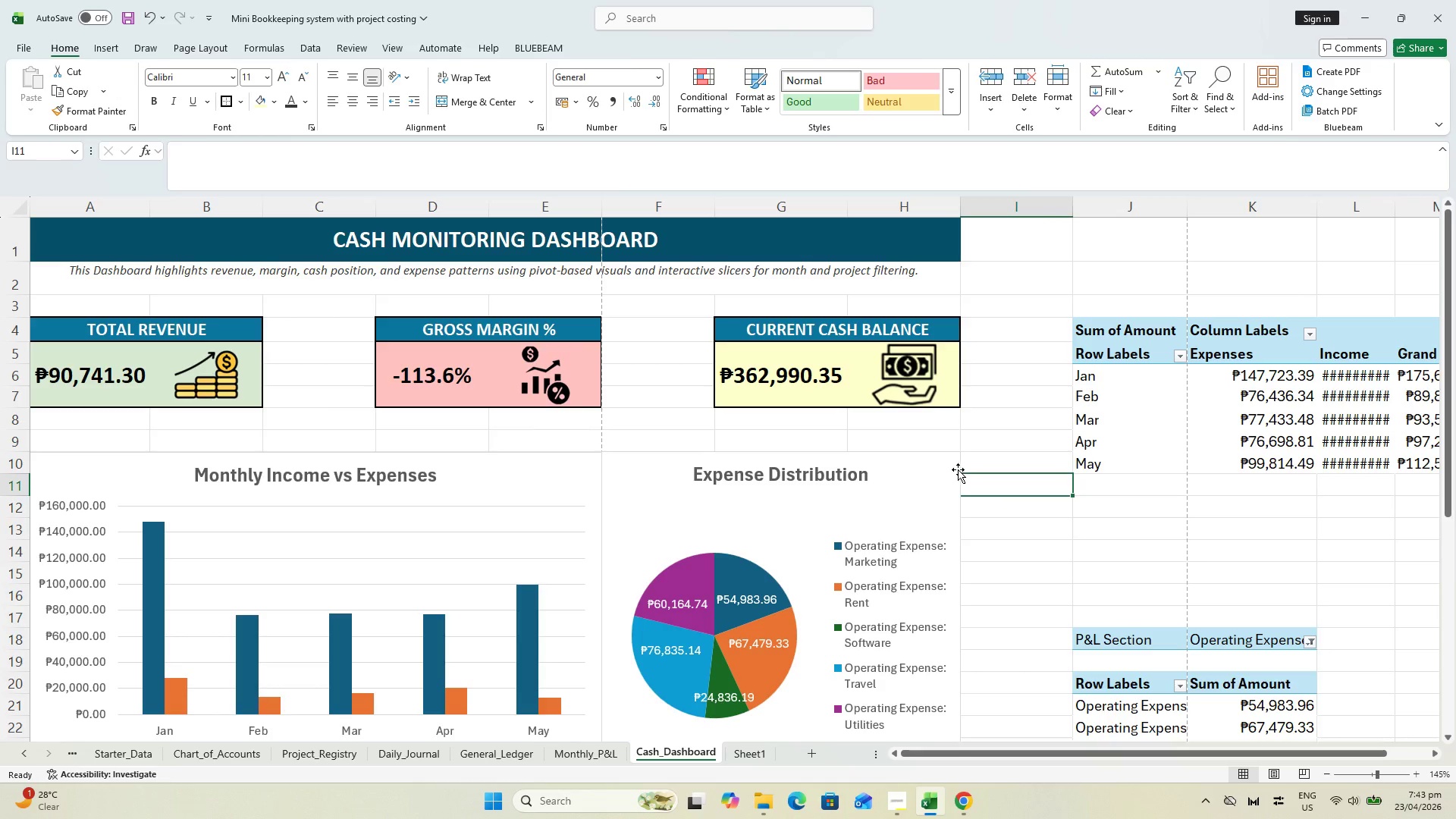 
key(Control+S)
 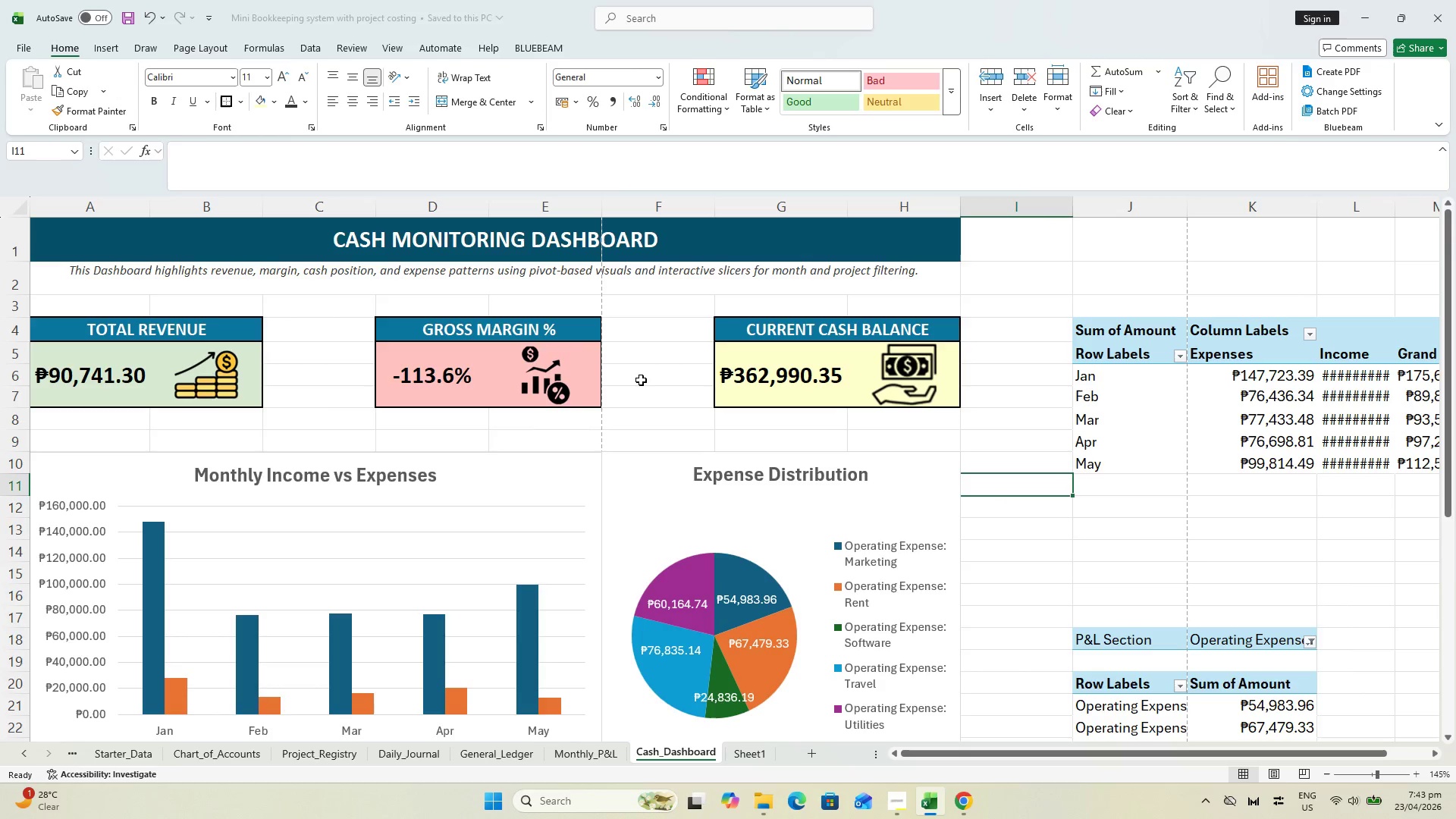 
scroll: coordinate [639, 391], scroll_direction: down, amount: 2.0
 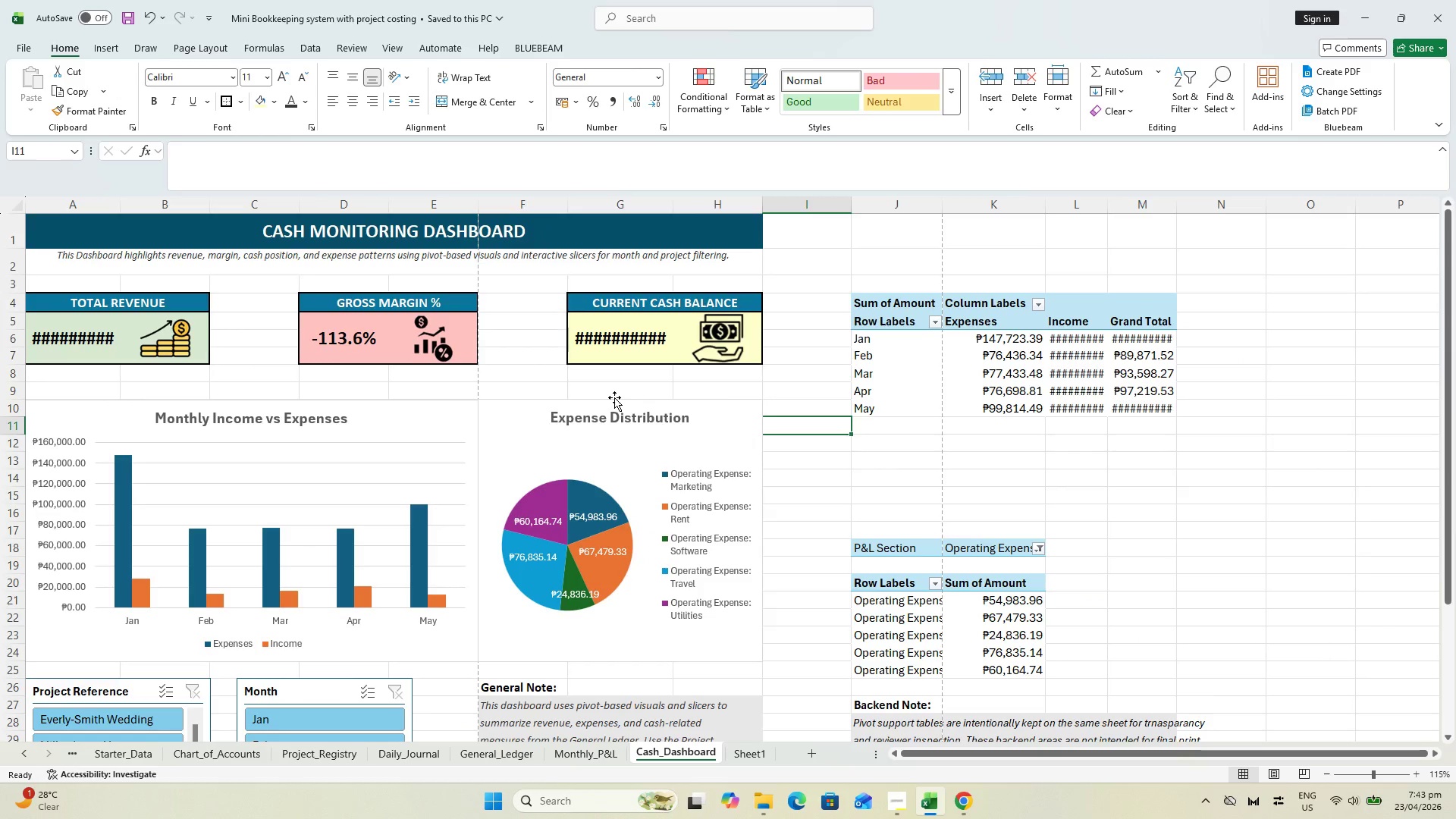 
key(Control+S)
 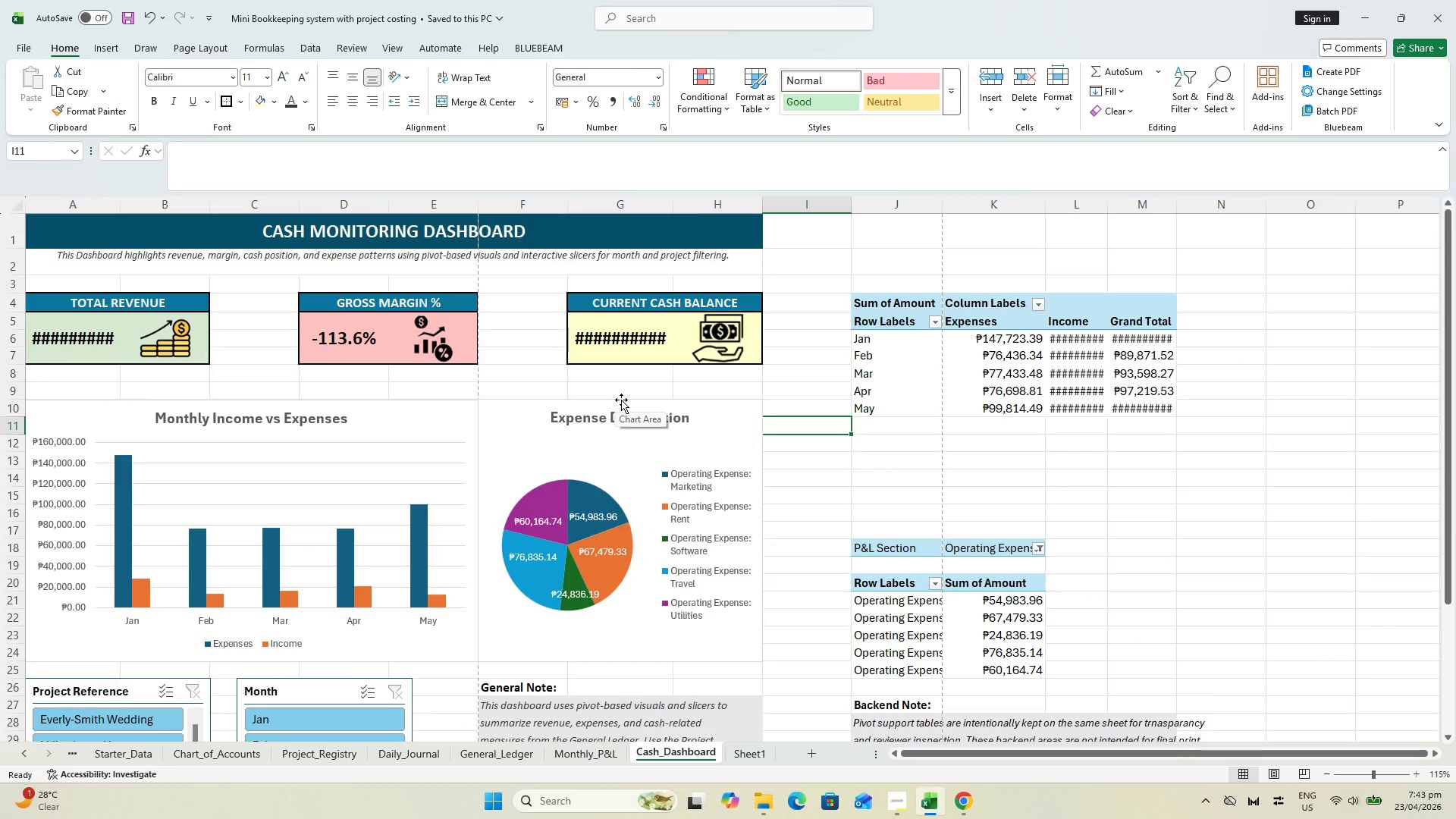 
wait(8.02)
 